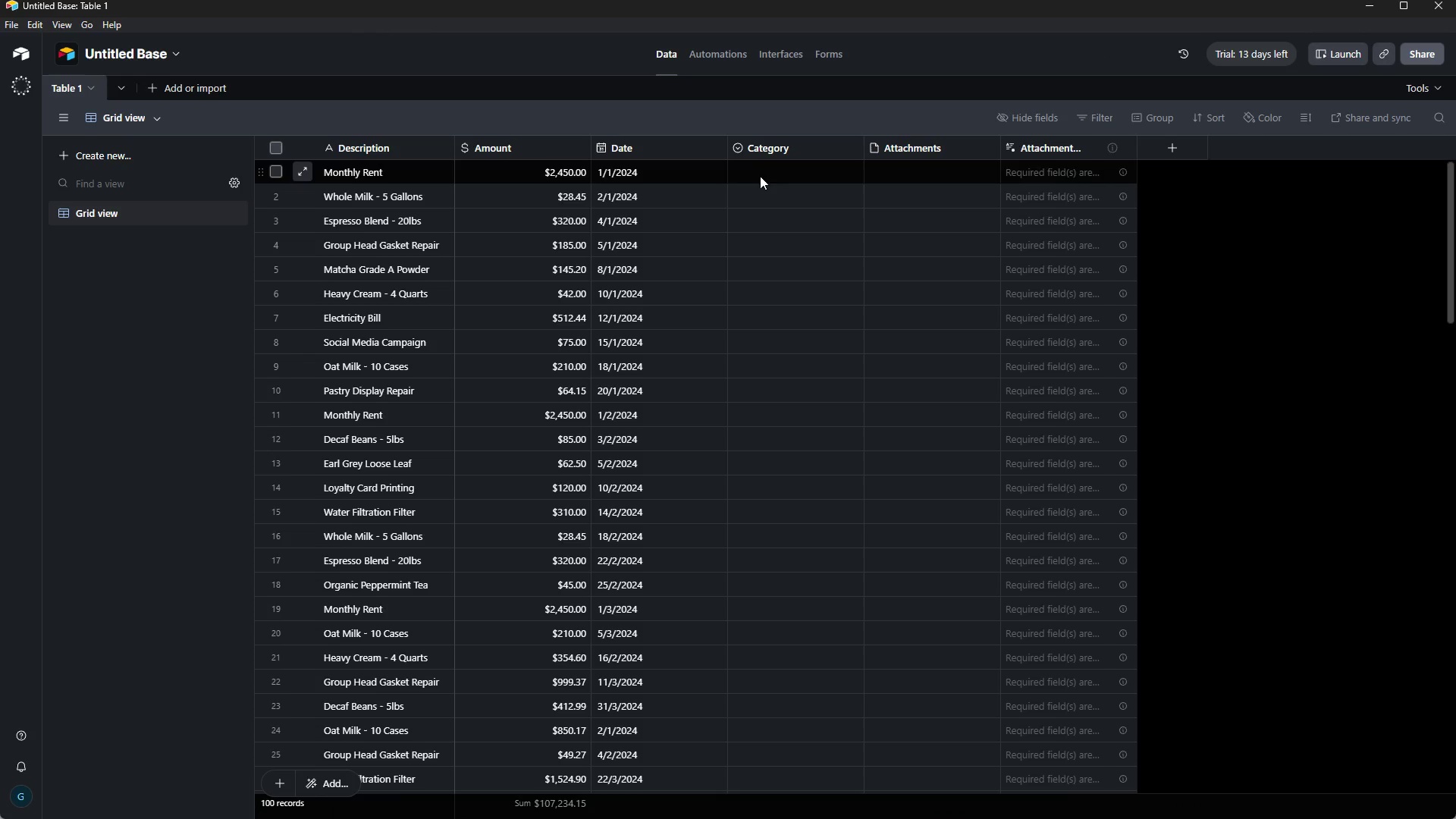 
left_click([760, 176])
 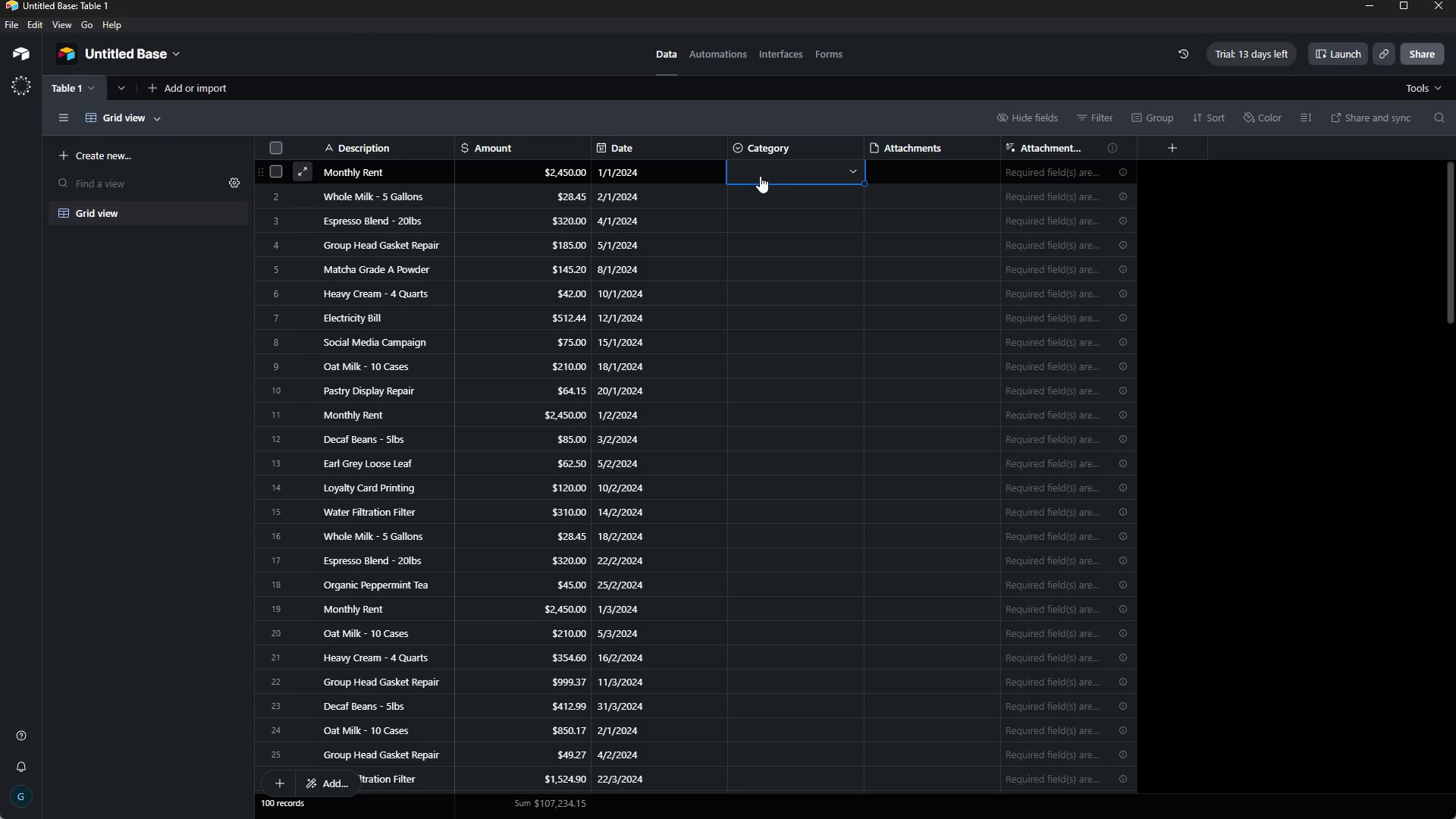 
key(Control+ControlLeft)
 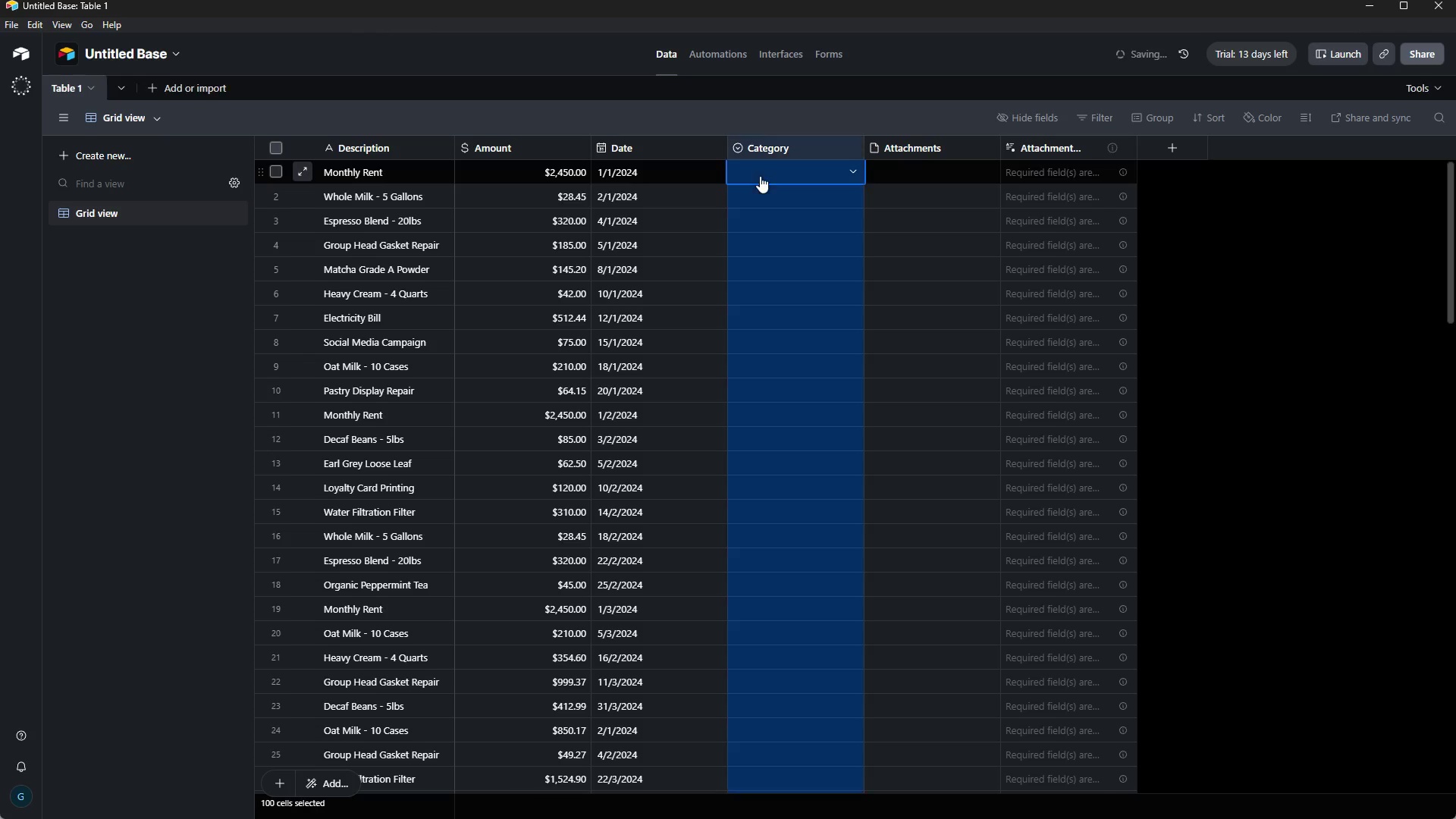 
key(Control+V)
 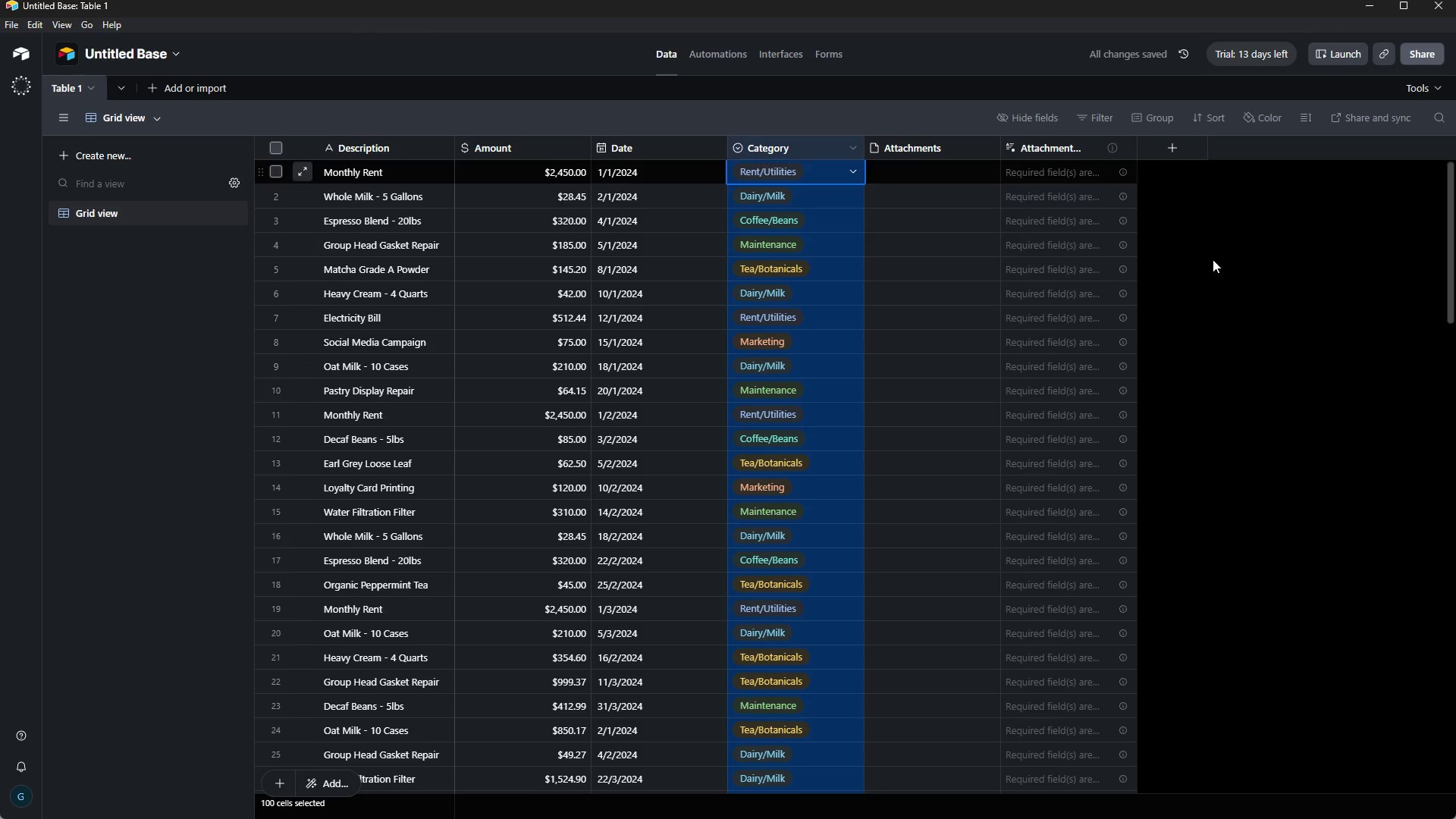 
left_click([1276, 270])
 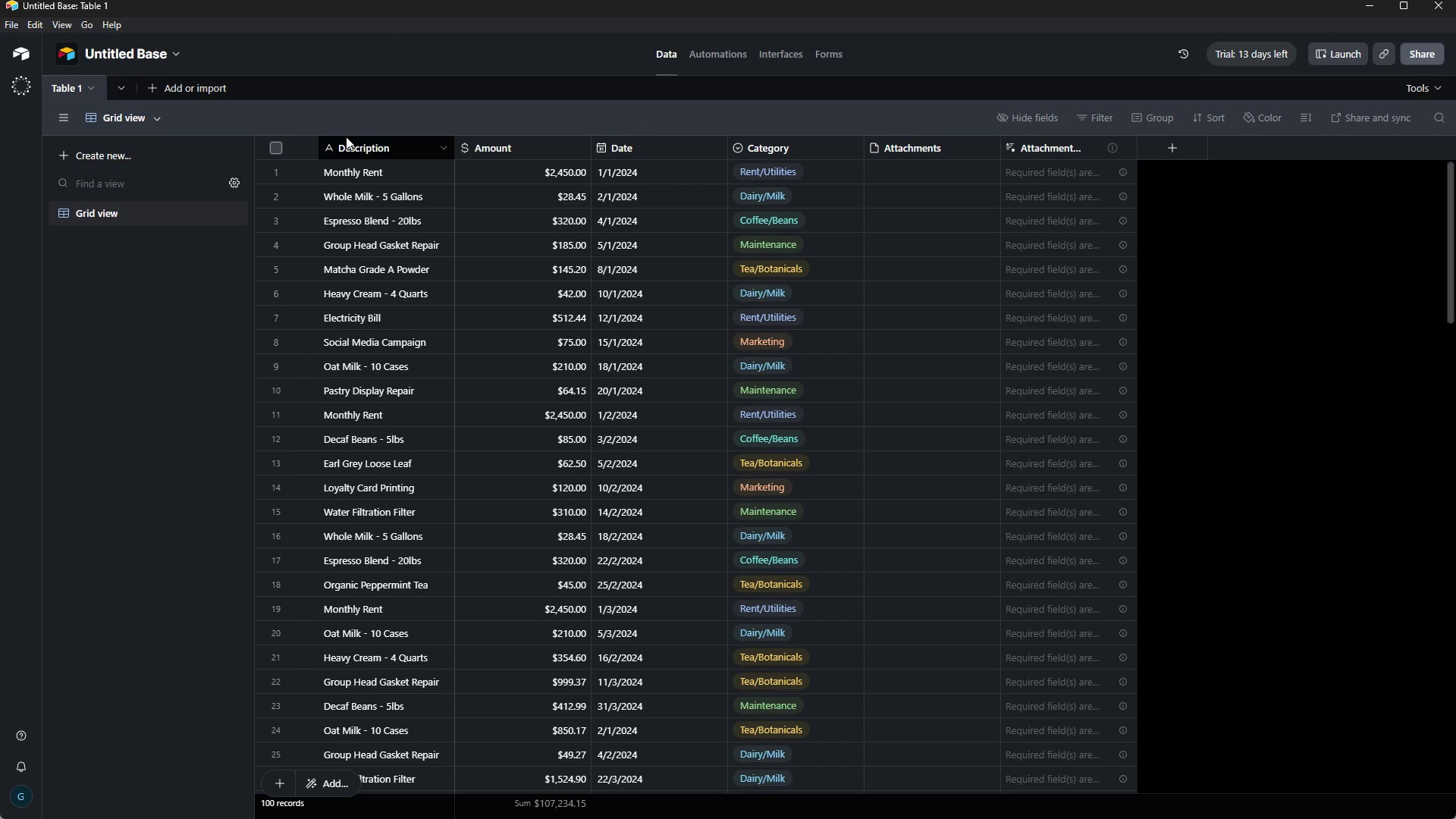 
wait(10.09)
 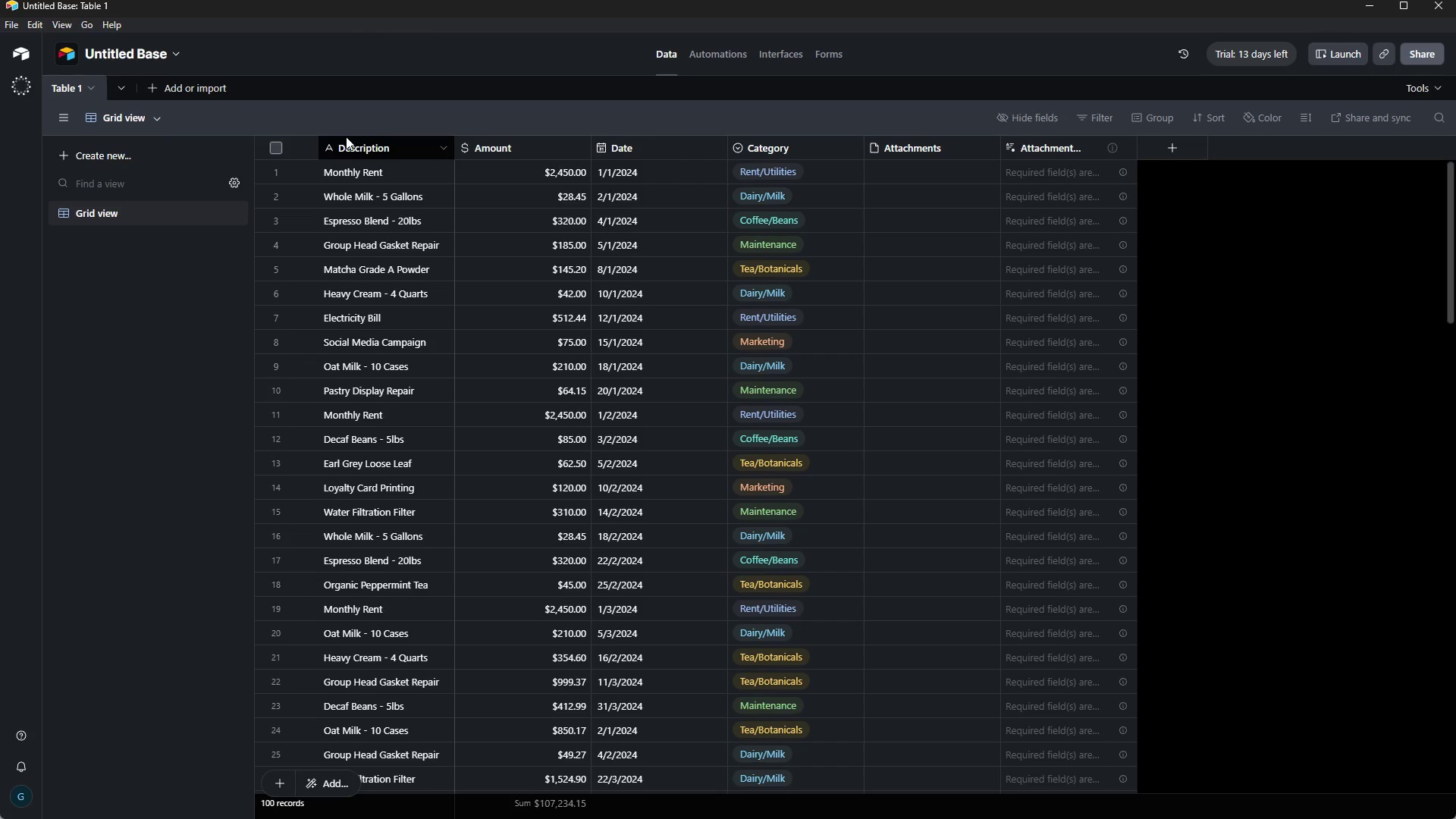 
double_click([922, 147])
 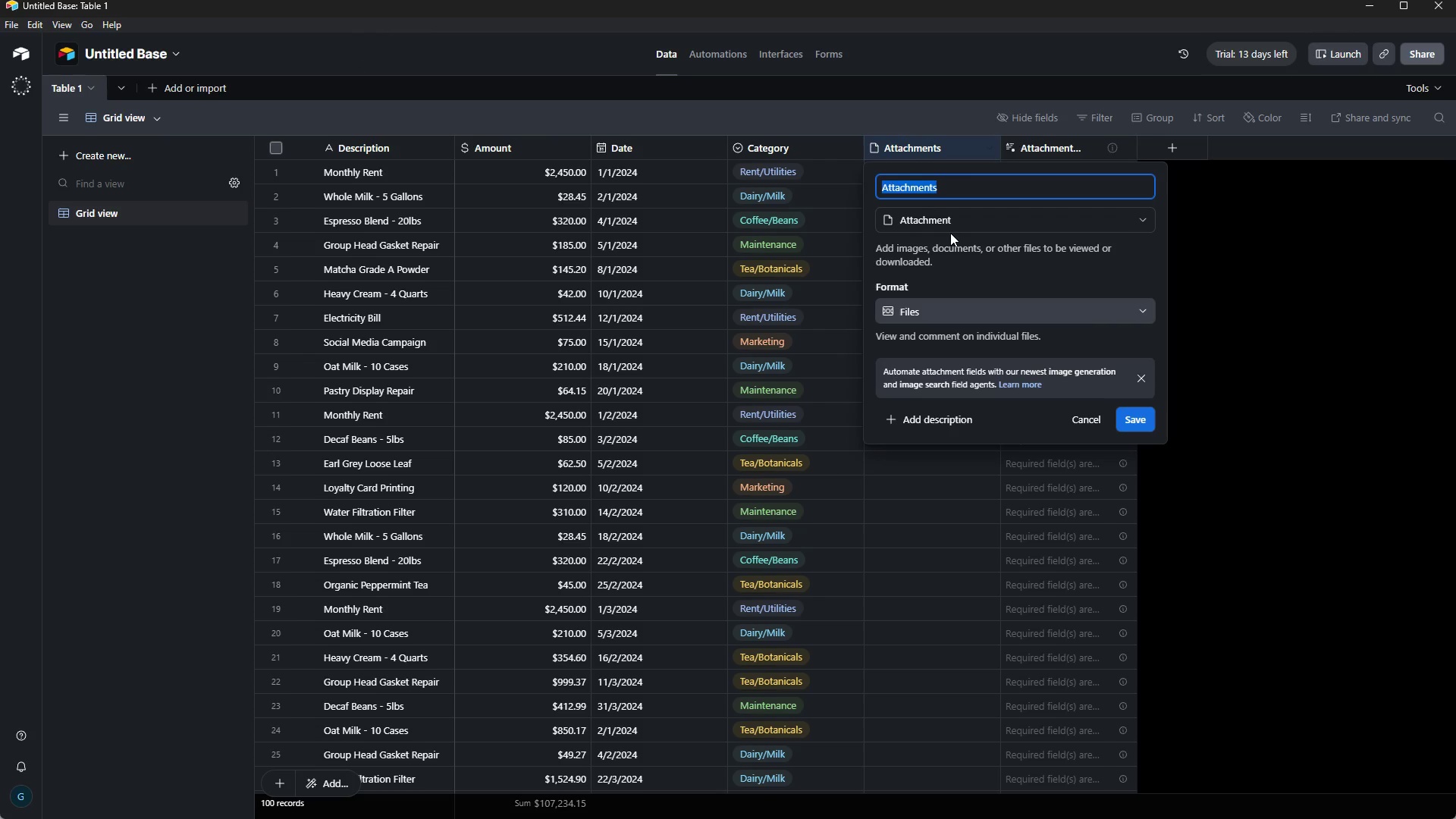 
key(Backspace)
type(Reimbursable)
 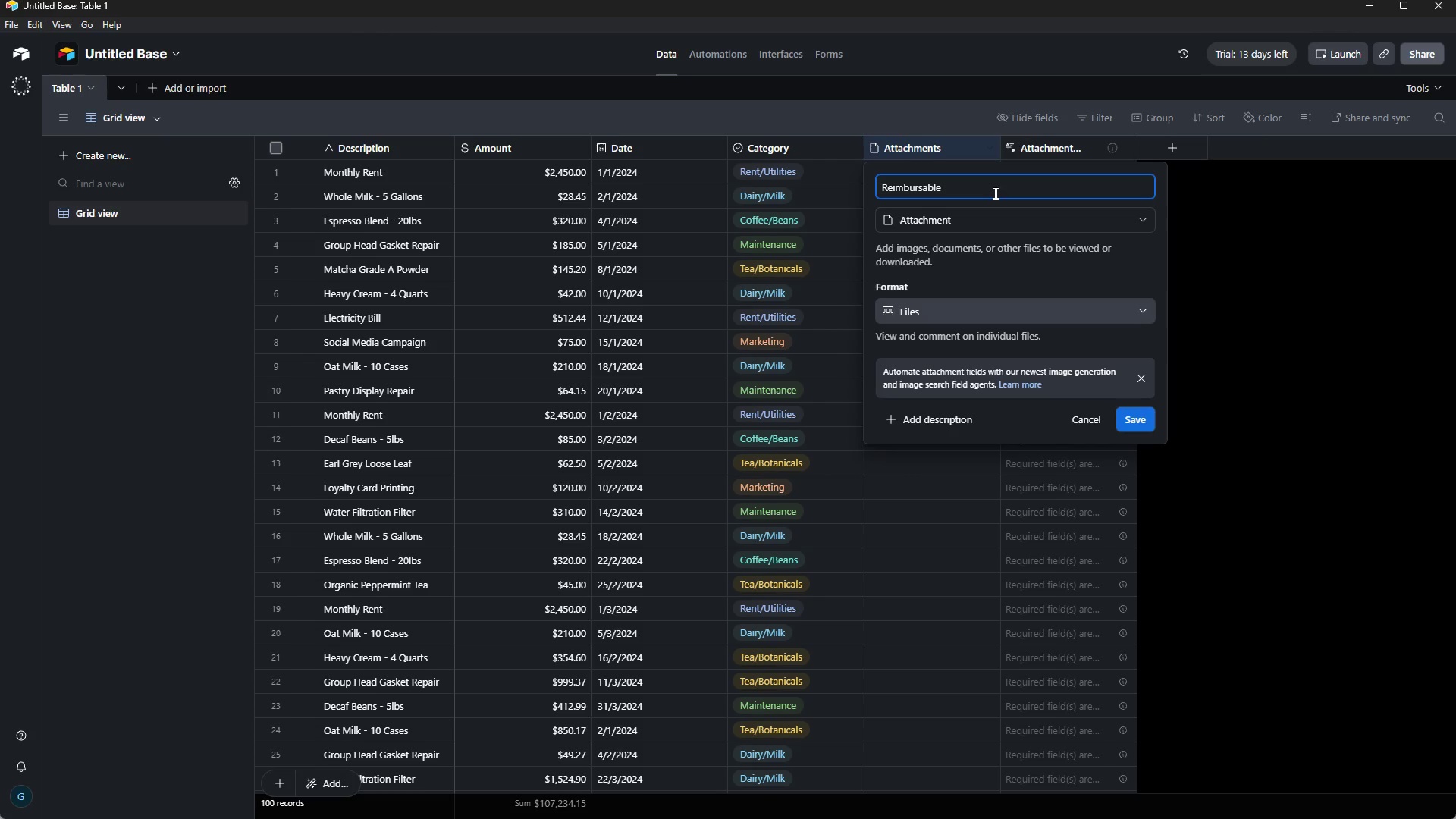 
wait(37.53)
 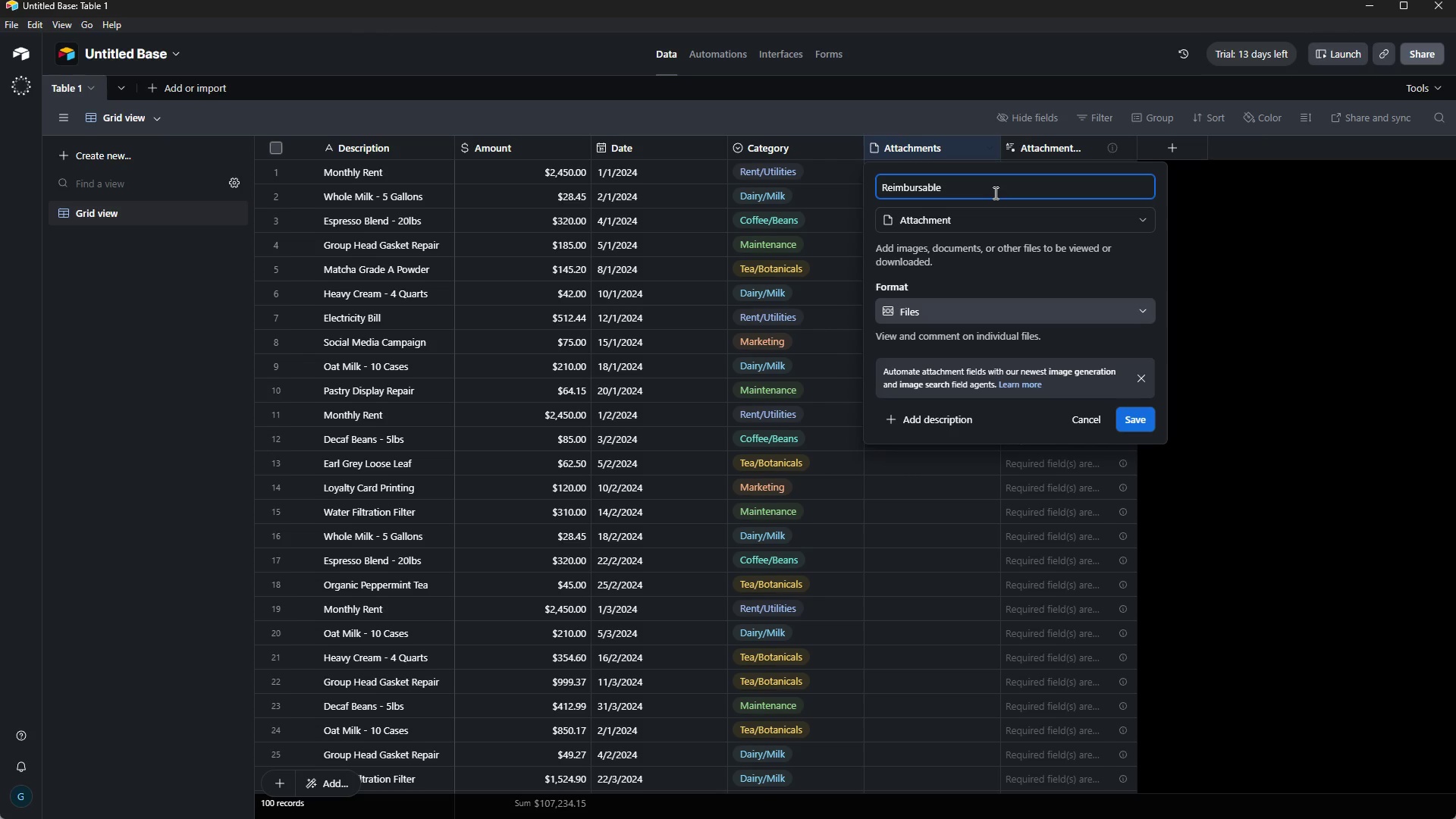 
left_click([1025, 225])
 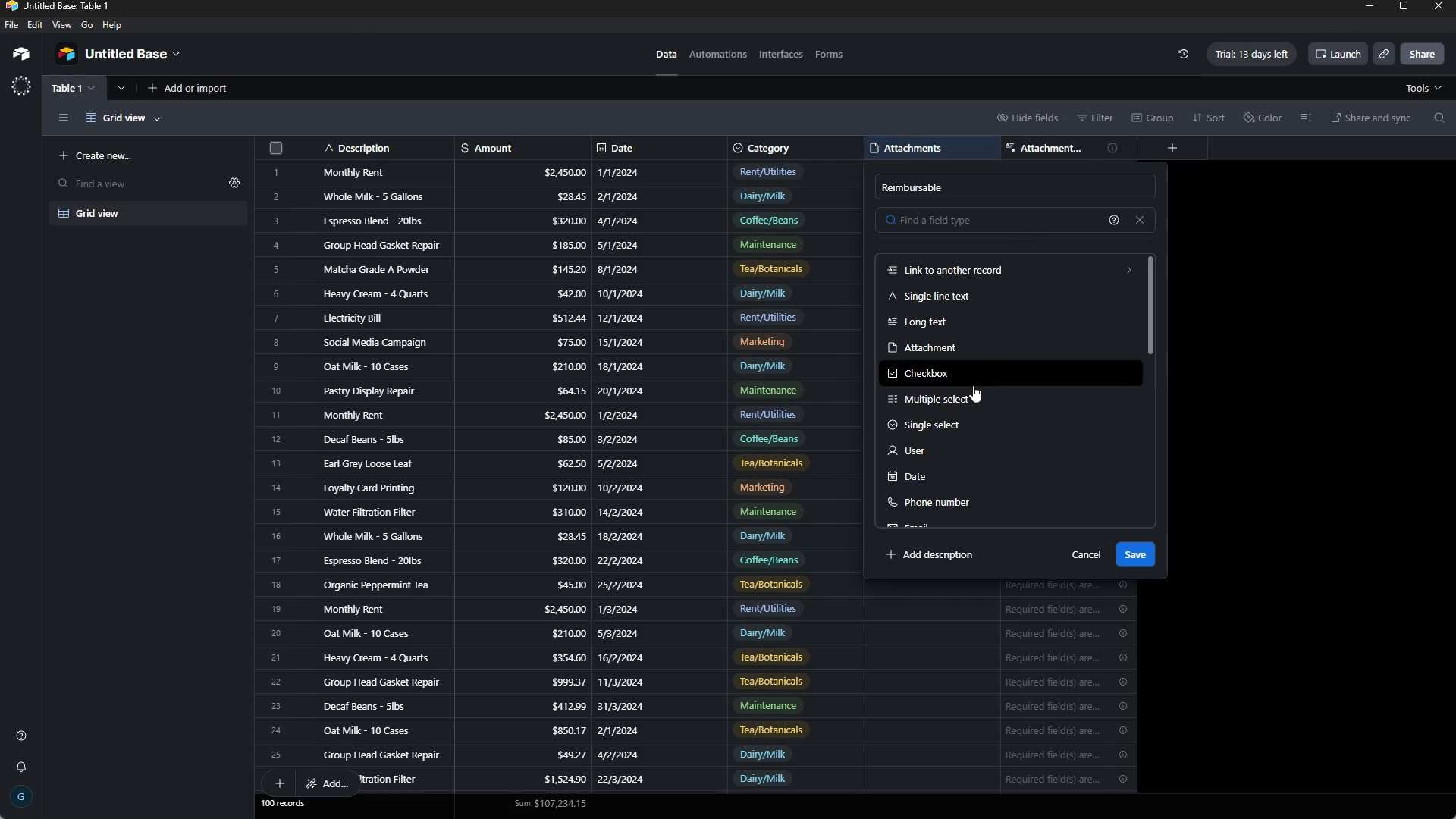 
wait(5.06)
 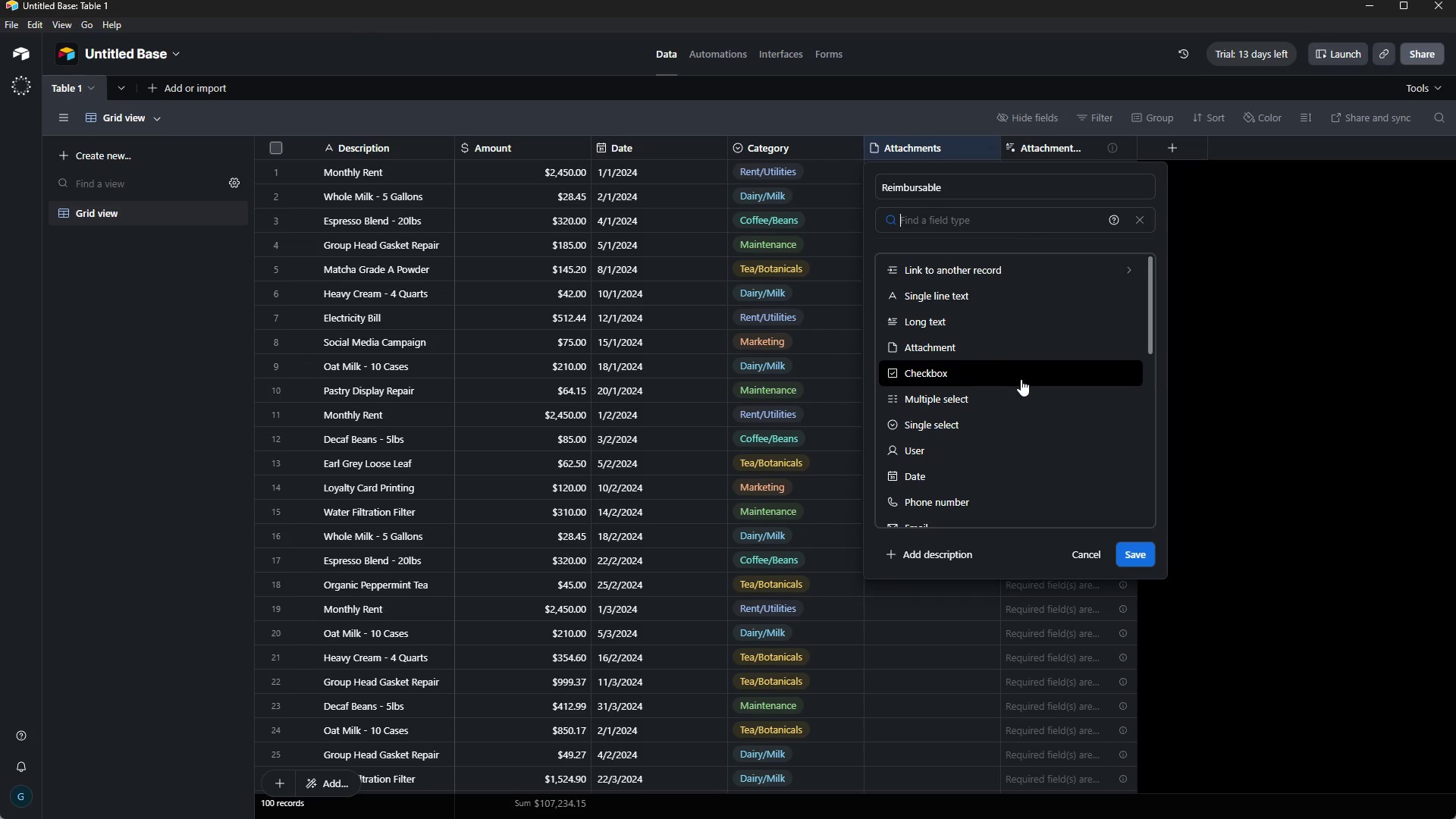 
scroll: coordinate [956, 336], scroll_direction: down, amount: 3.0
 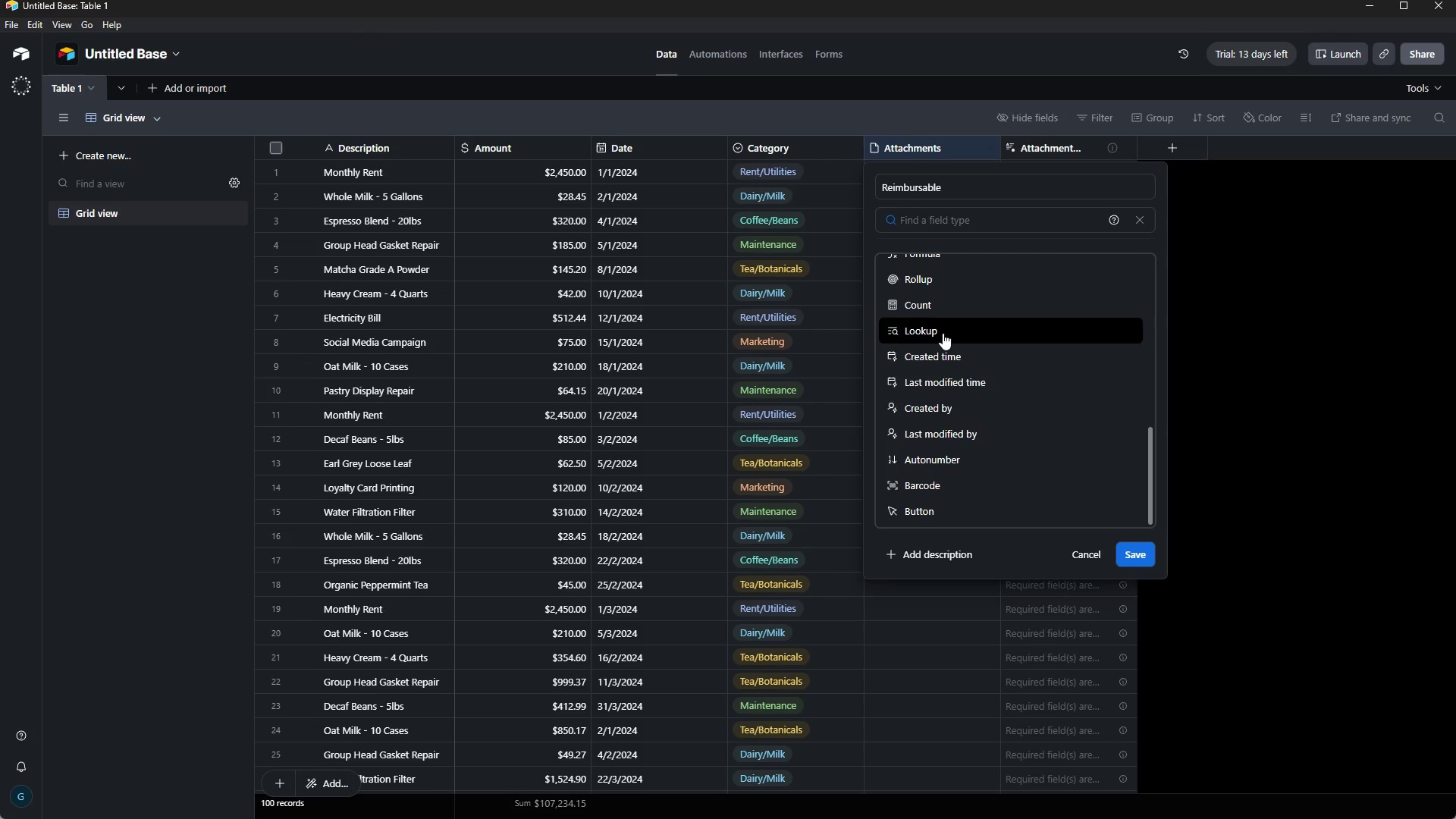 
scroll: coordinate [961, 262], scroll_direction: up, amount: 7.0
 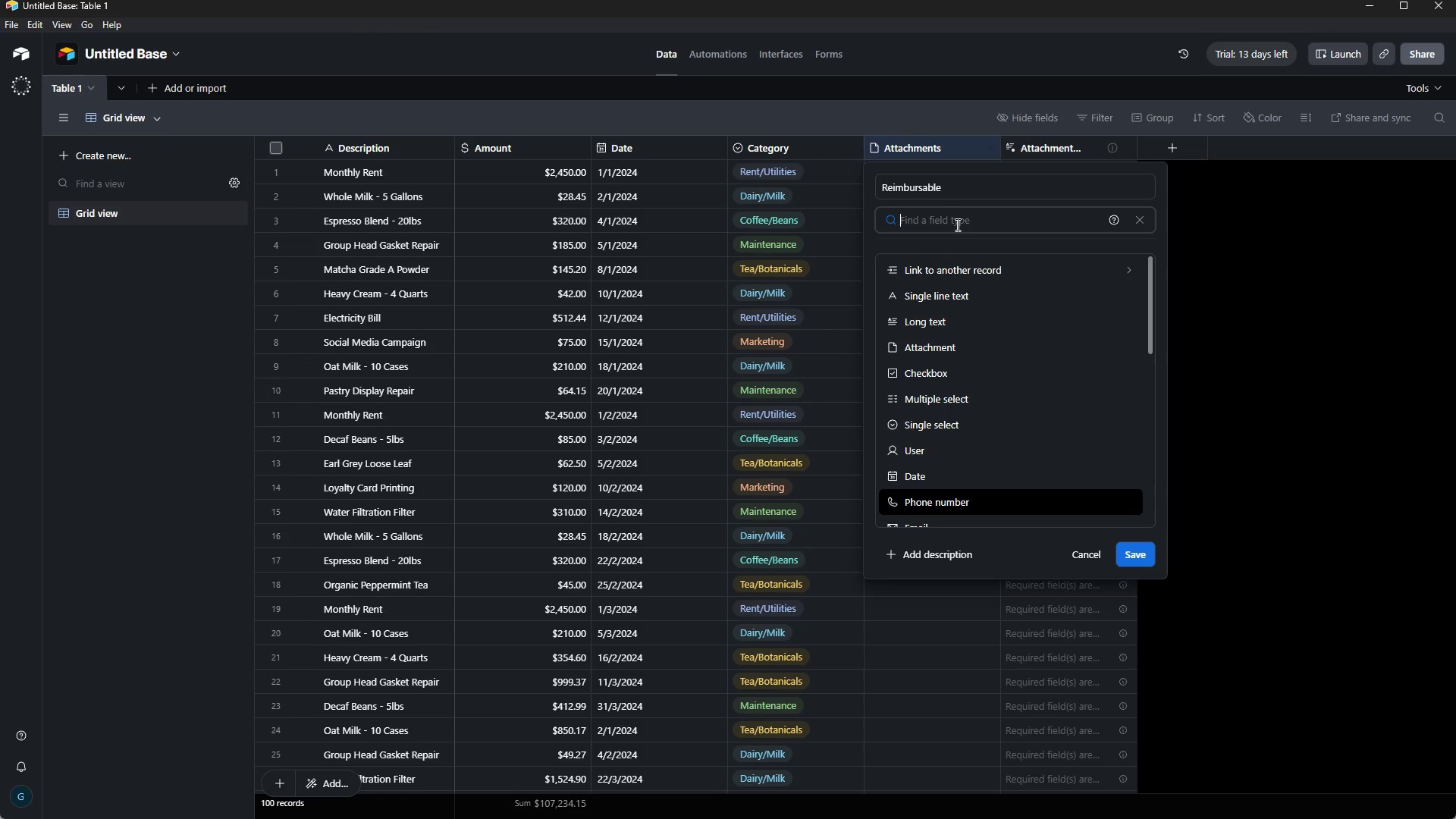 
type(ch)
 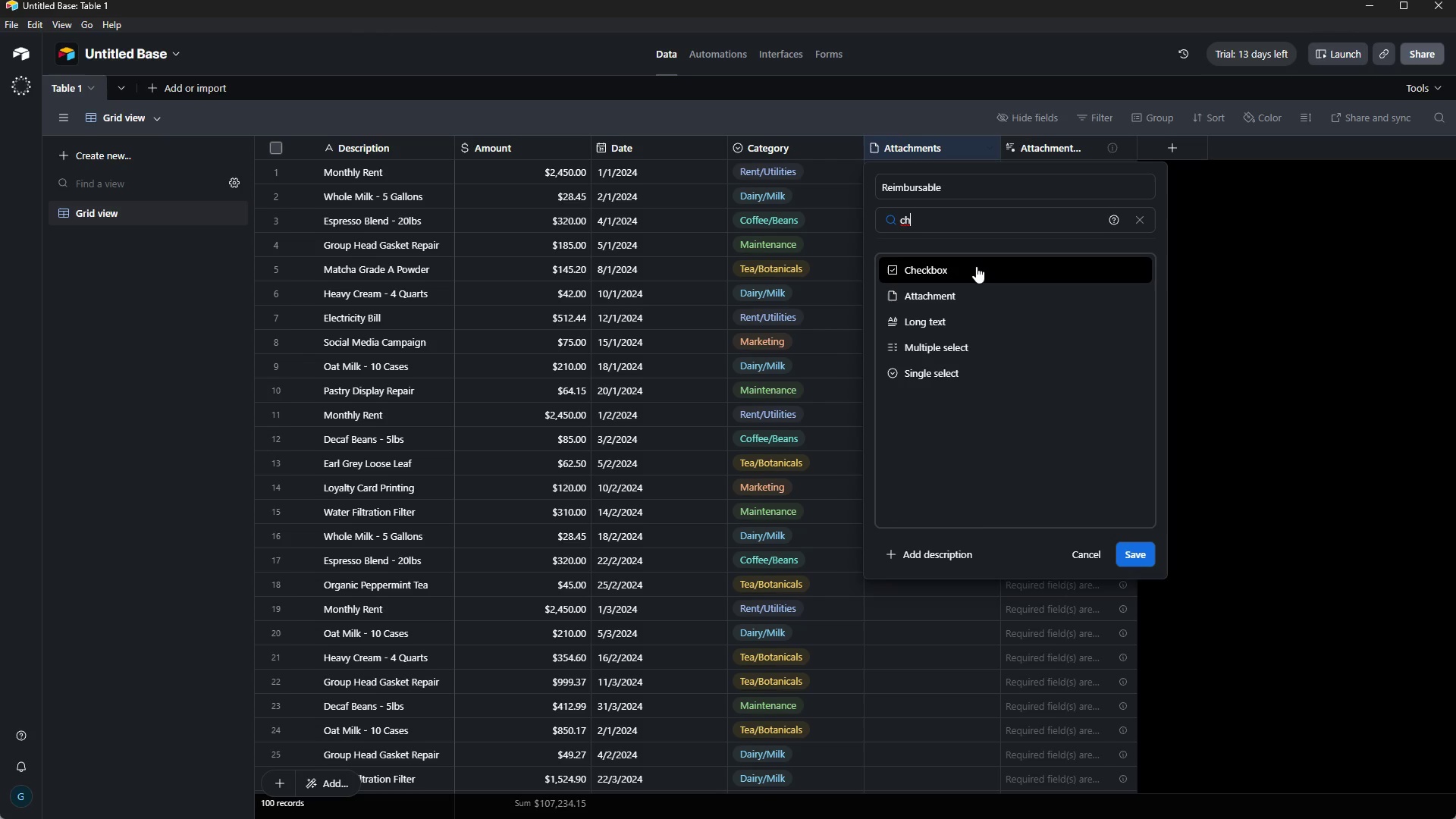 
left_click([974, 267])
 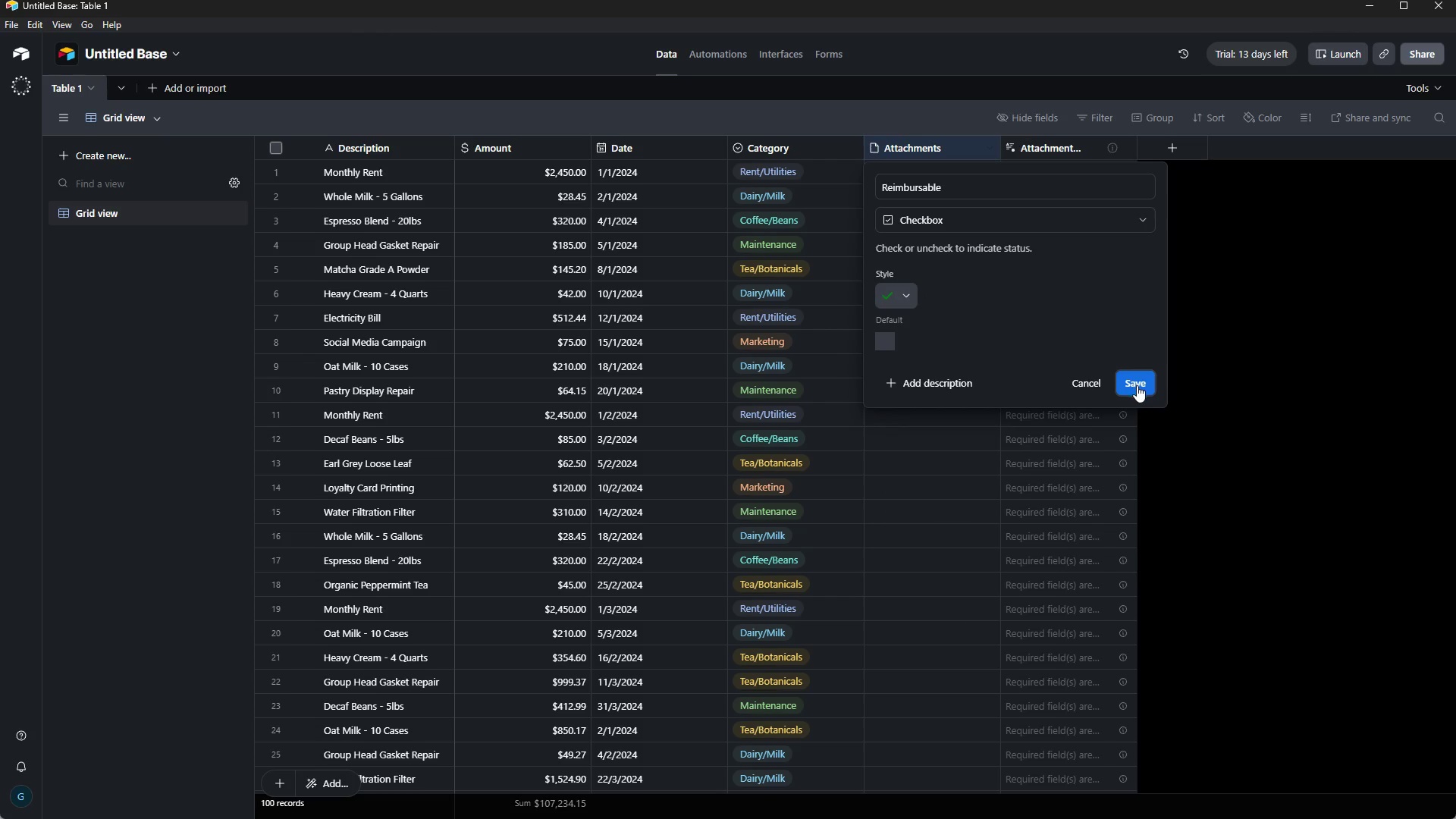 
left_click([1138, 384])
 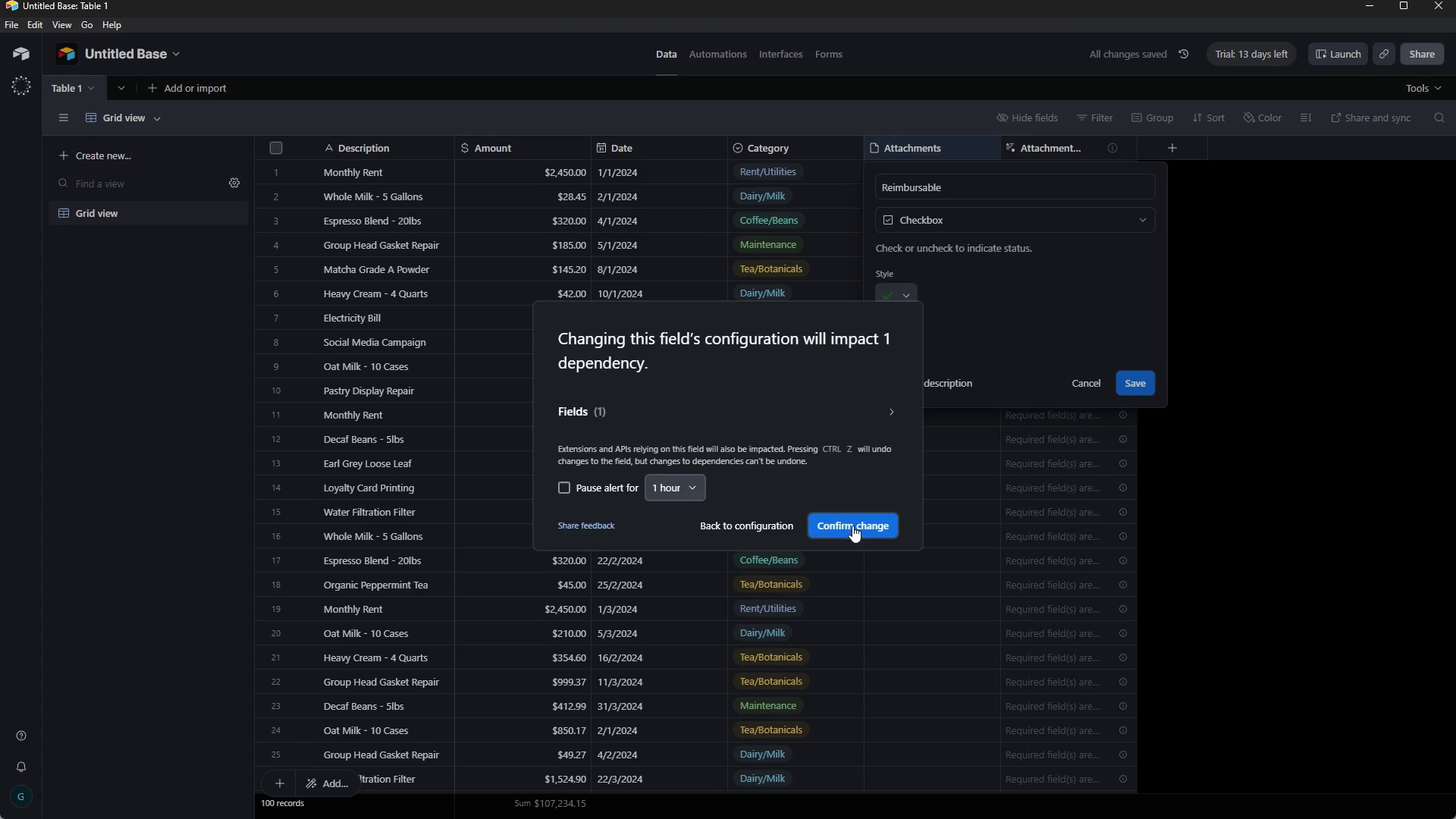 
left_click([852, 526])
 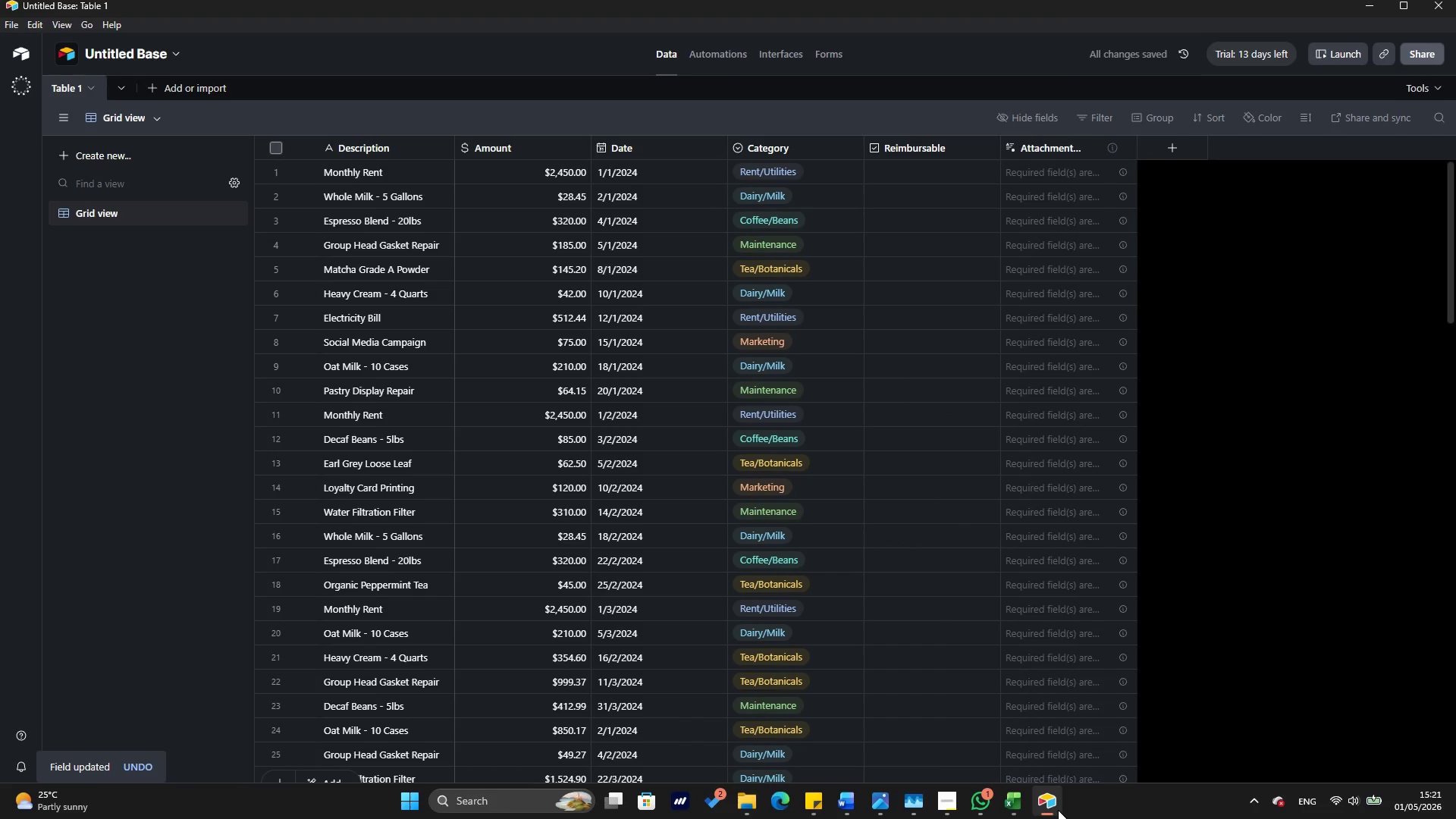 
left_click([1011, 806])
 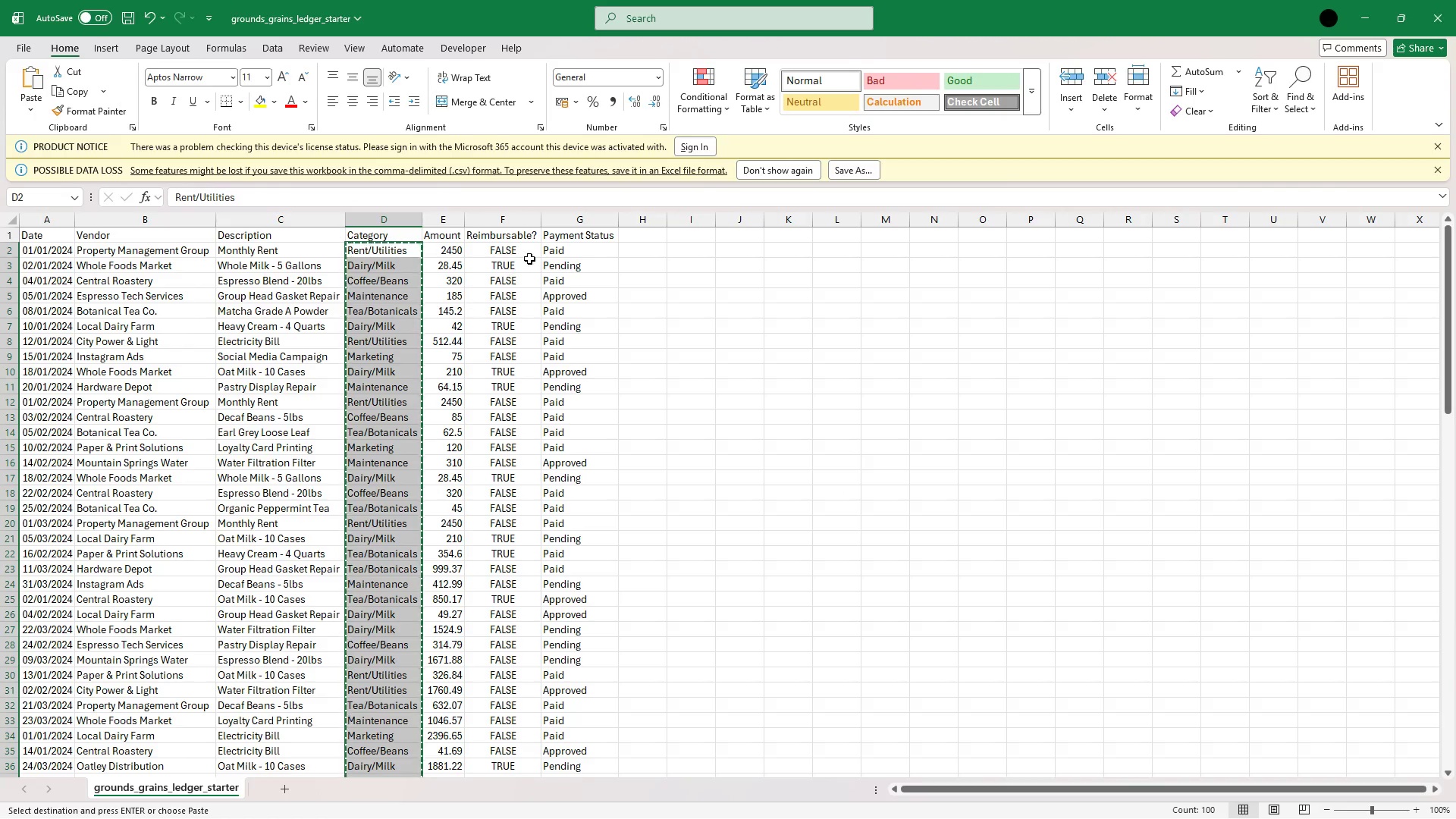 
left_click([516, 251])
 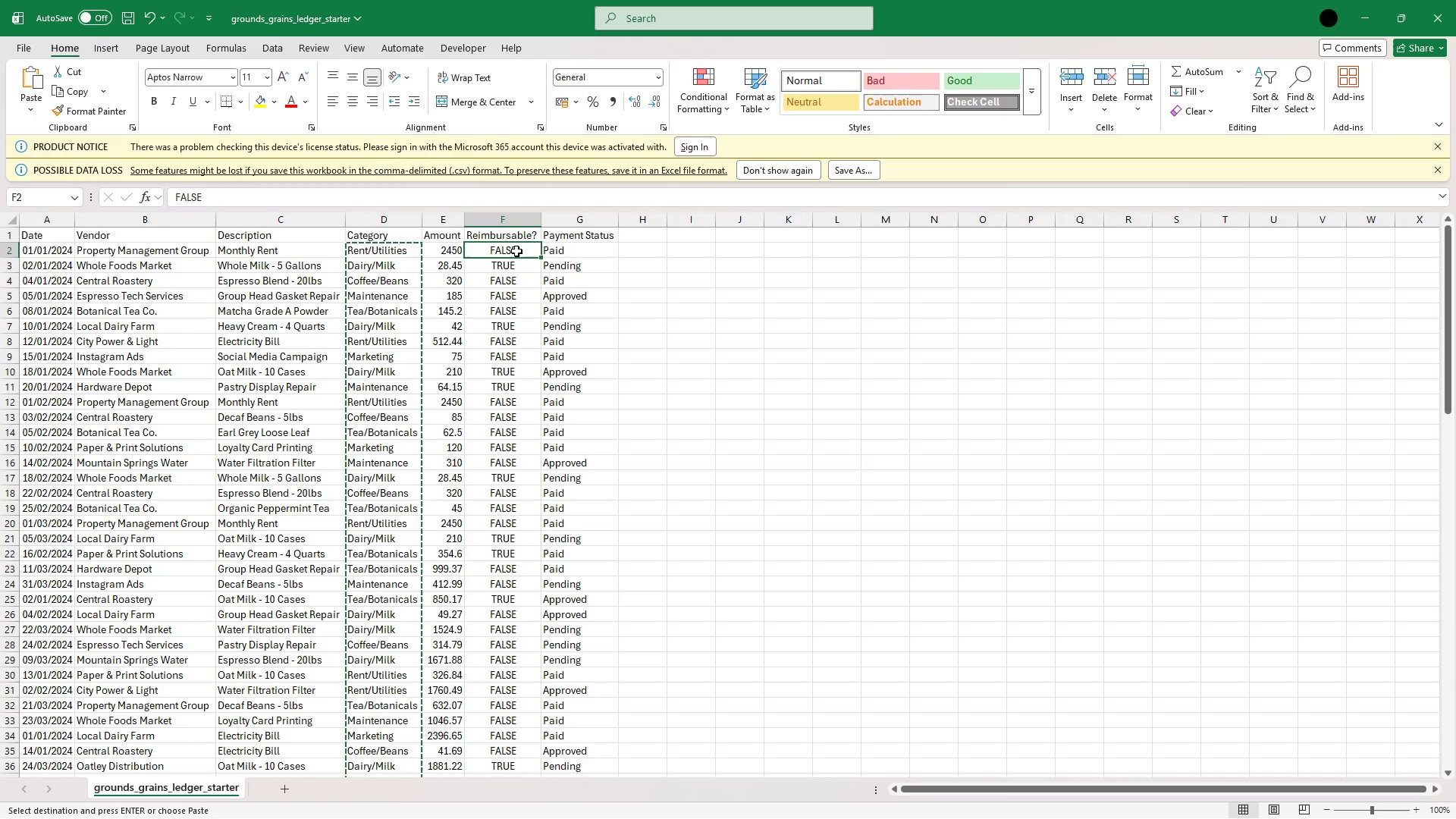 
hold_key(key=ShiftRight, duration=0.78)
 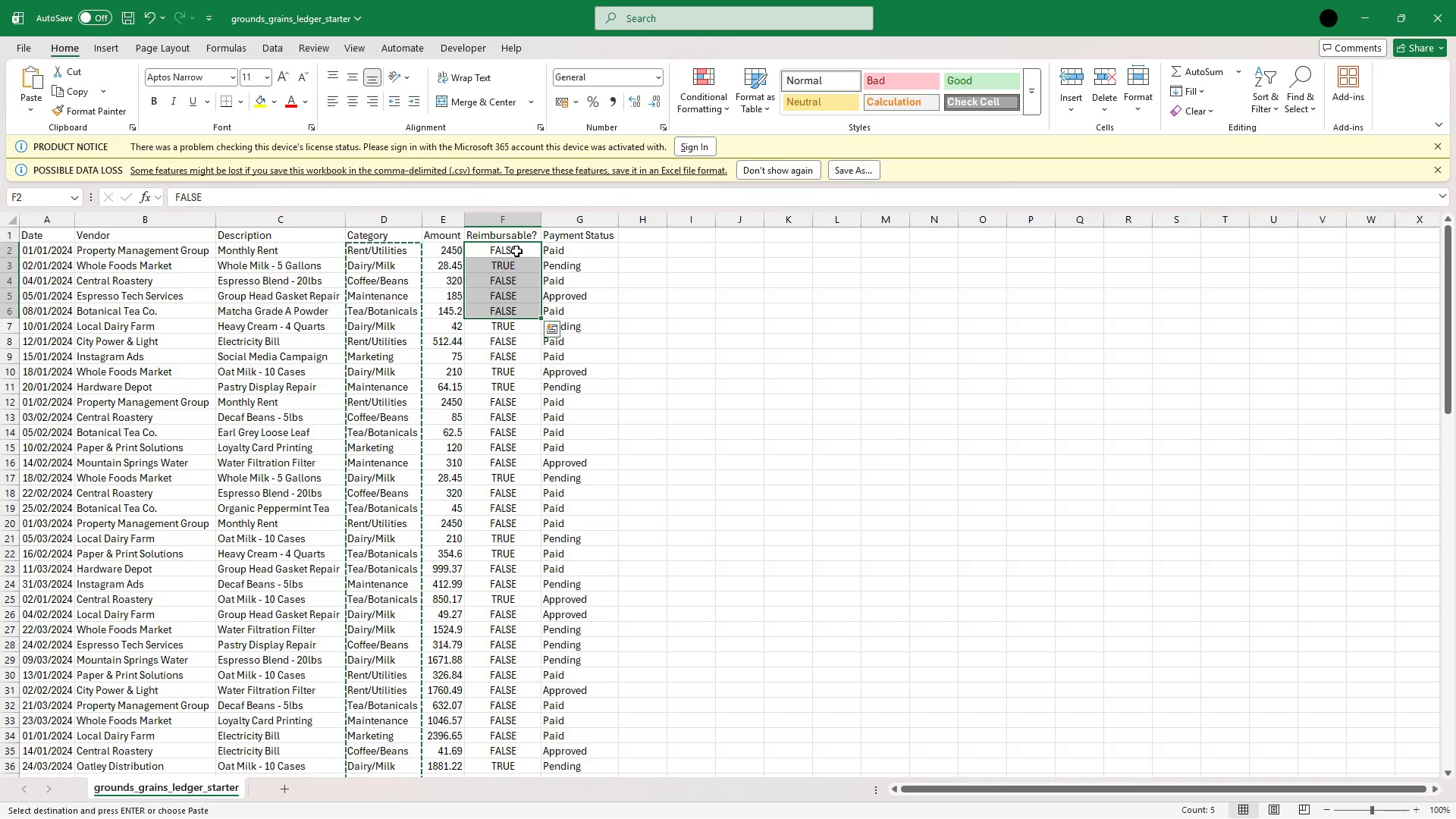 
hold_key(key=ArrowDown, duration=0.58)
 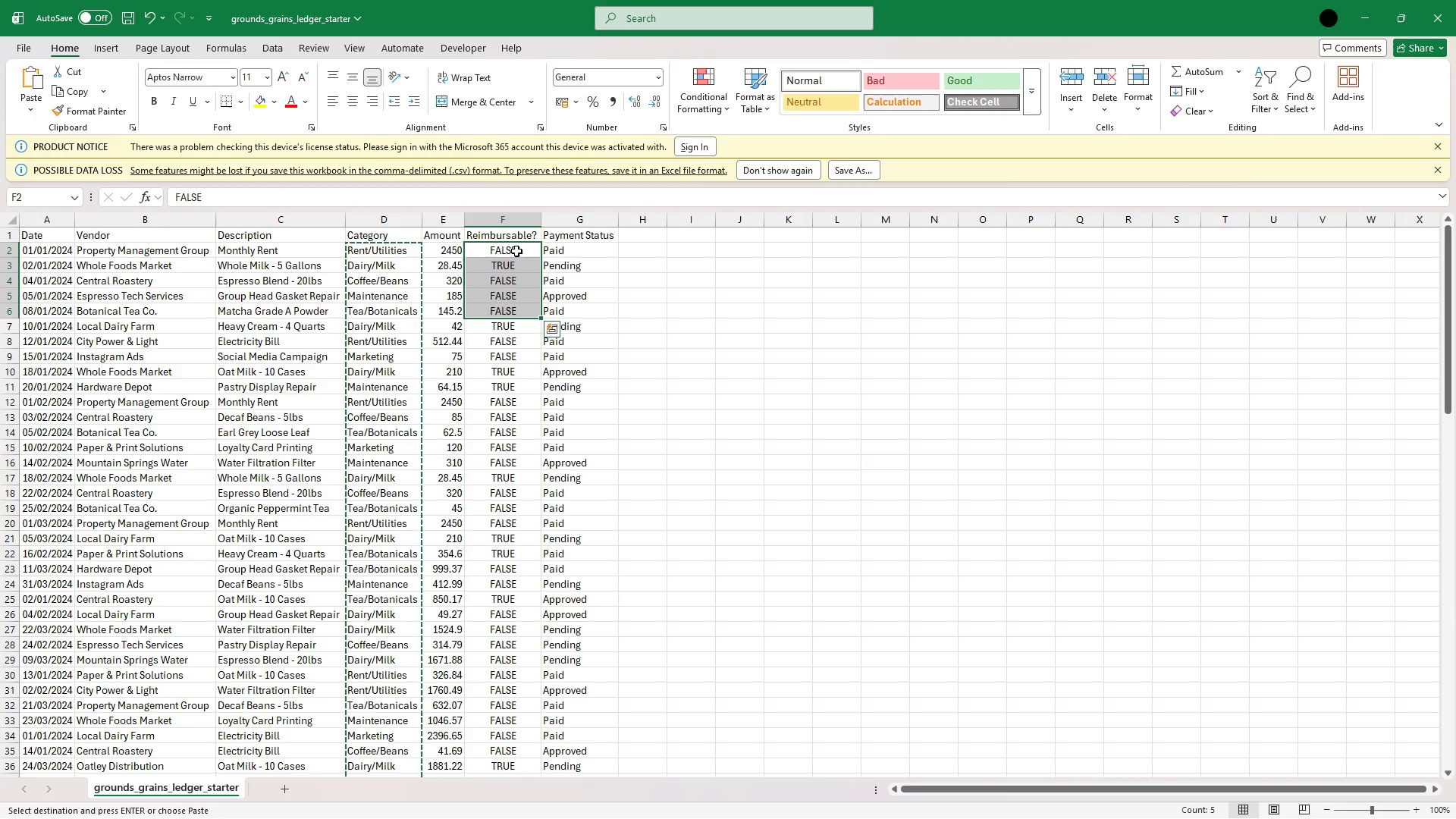 
key(ArrowUp)
 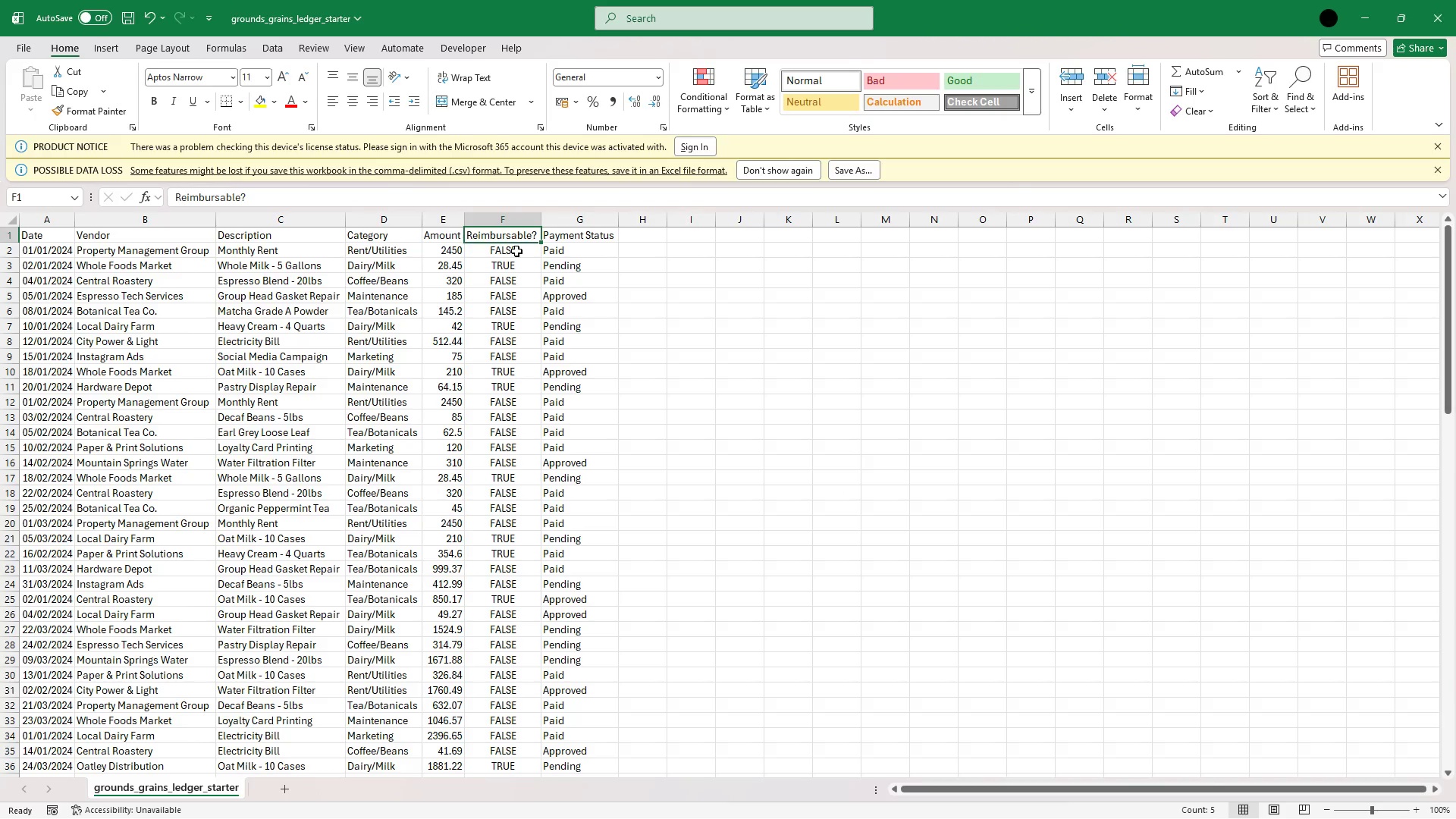 
key(ArrowUp)
 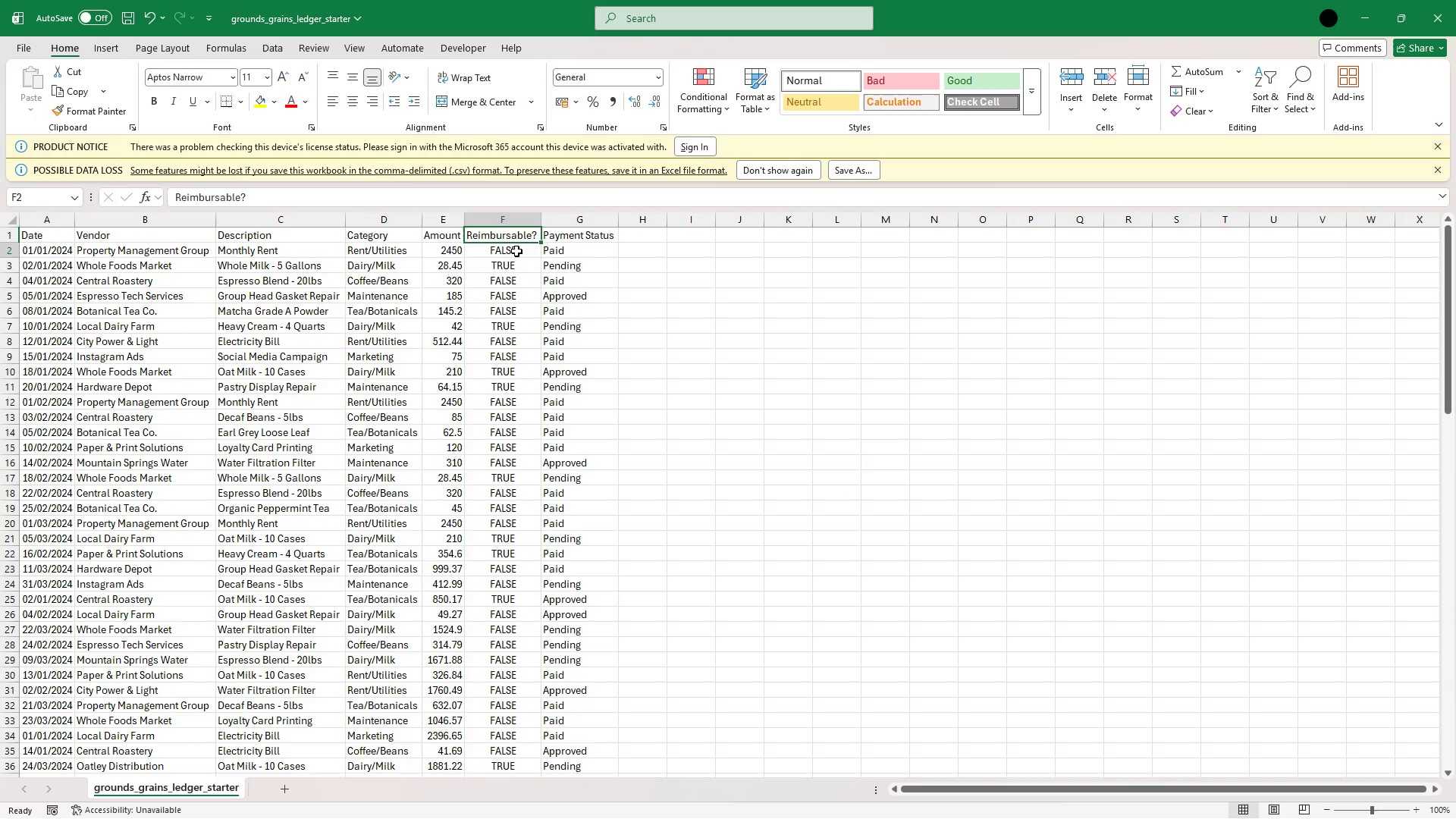 
key(ArrowDown)
 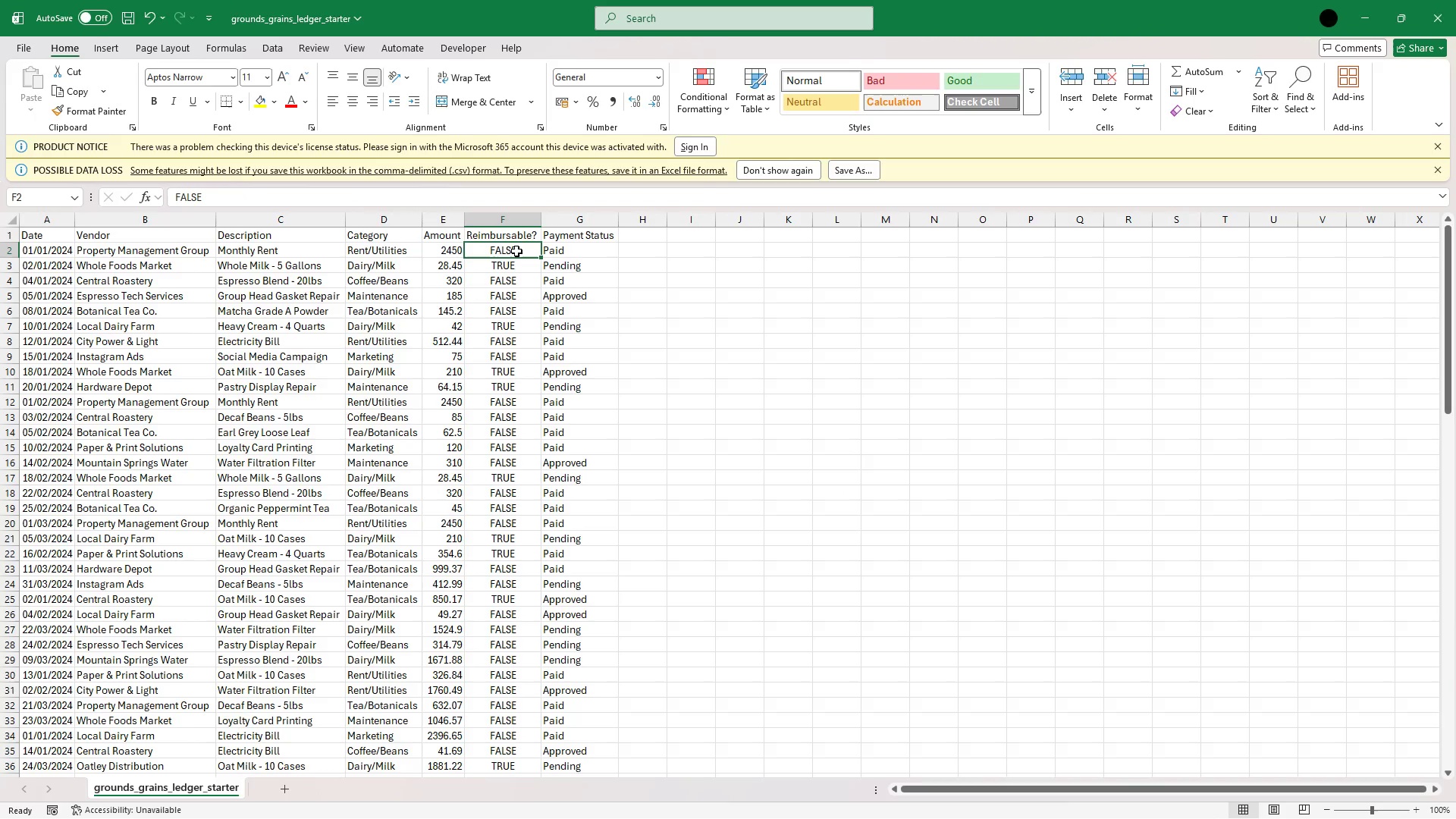 
hold_key(key=ArrowDown, duration=0.72)
 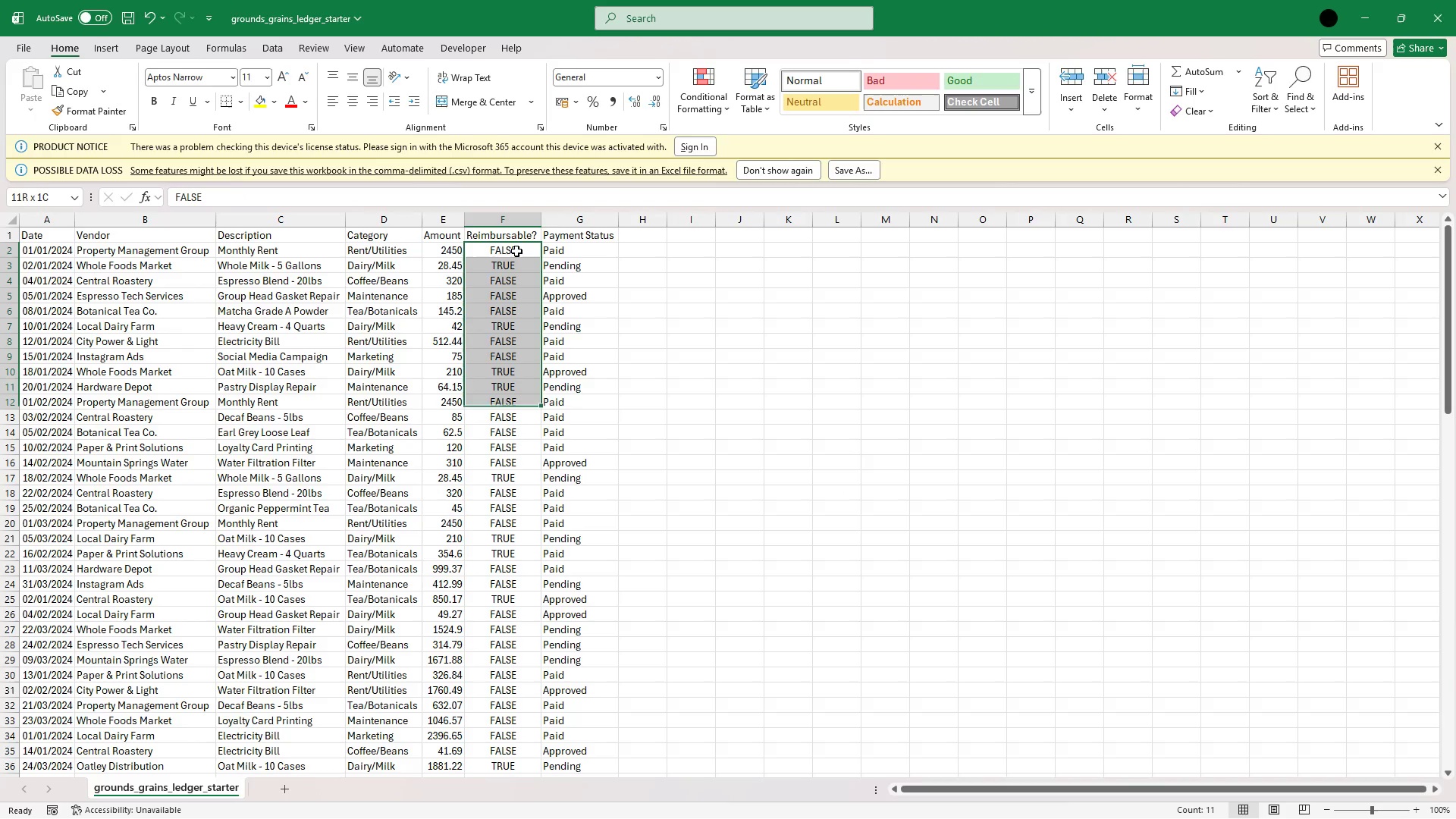 
key(Shift+ArrowDown)
 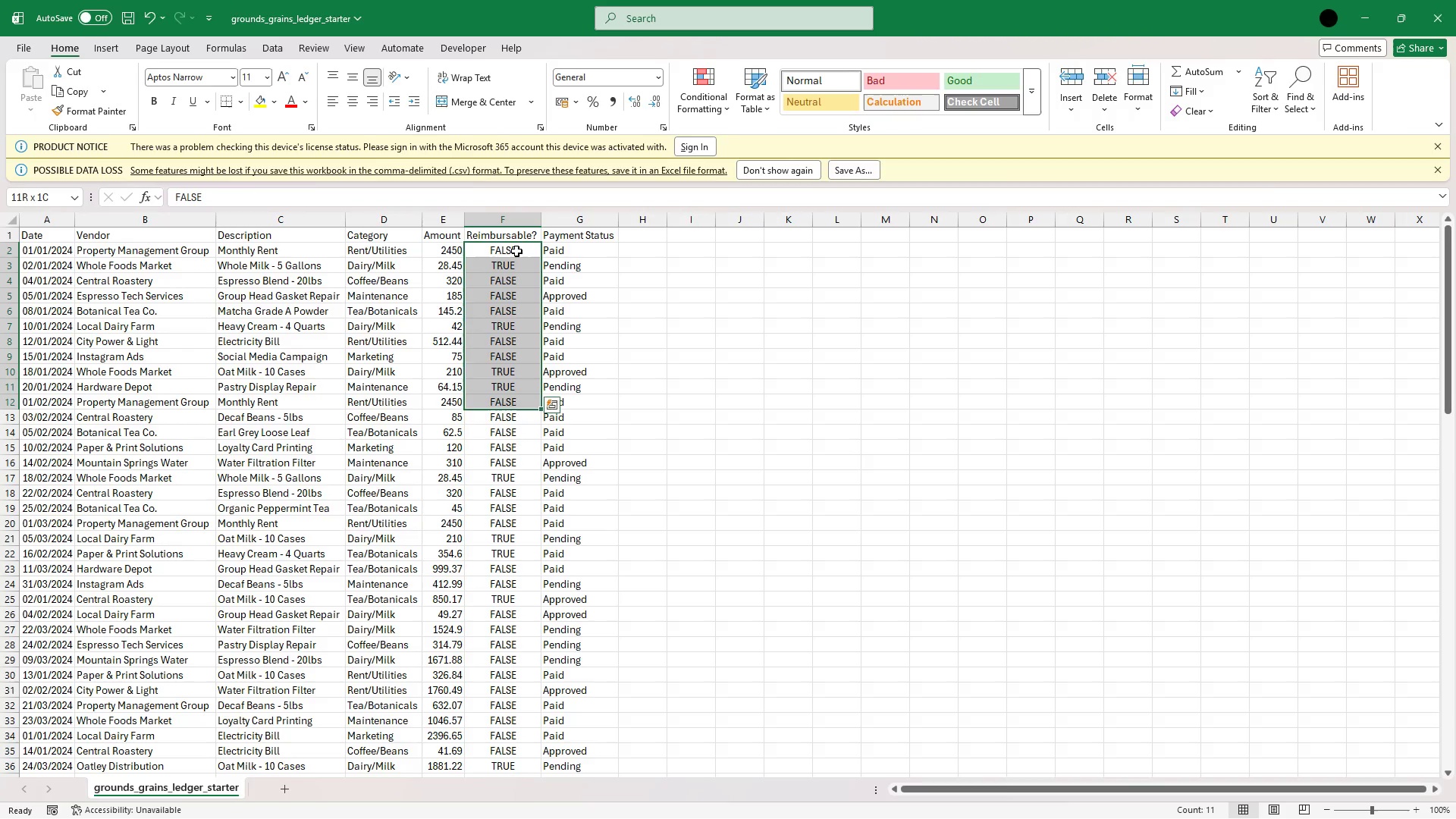 
key(Shift+ArrowDown)
 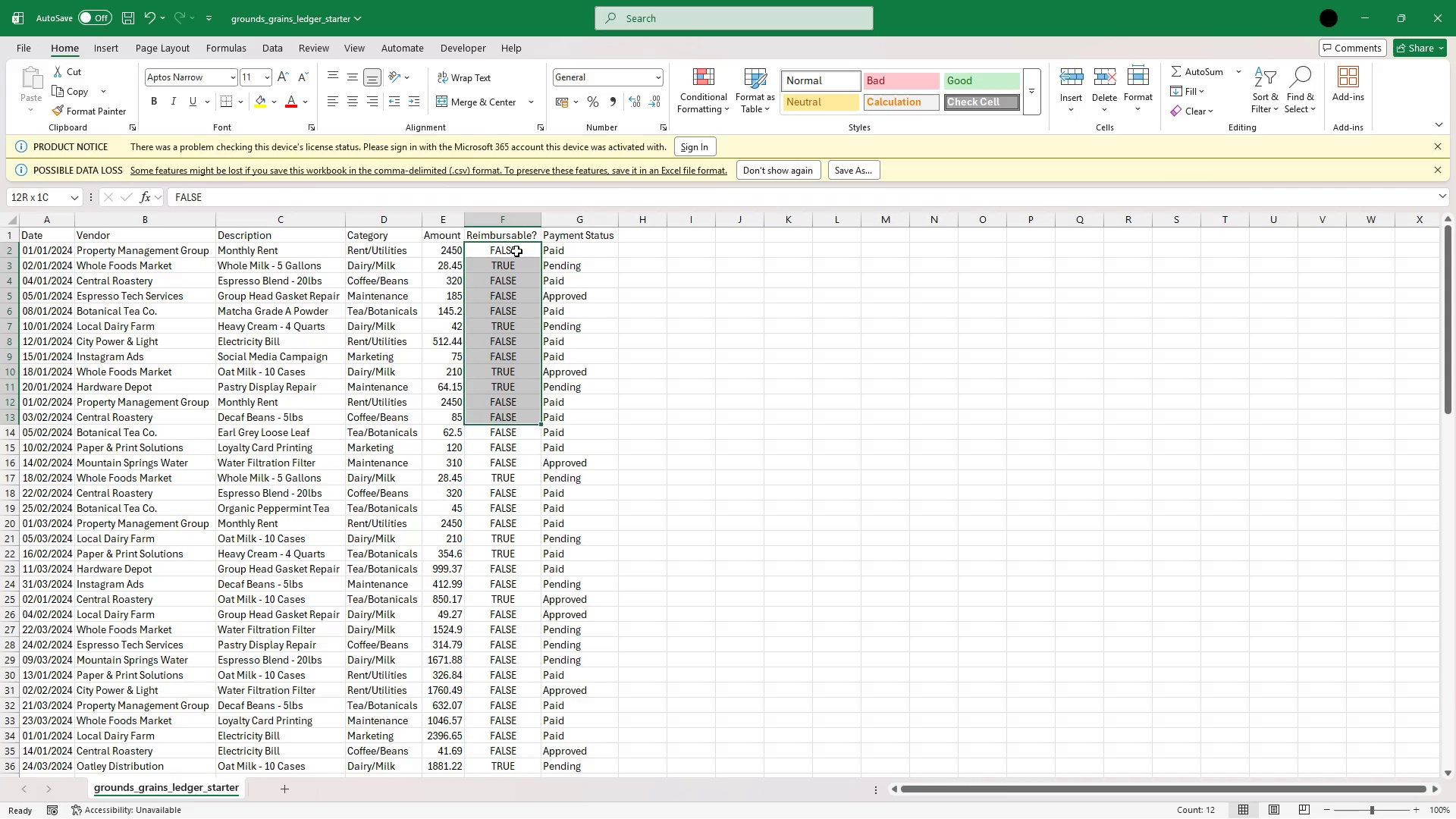 
key(Shift+ArrowDown)
 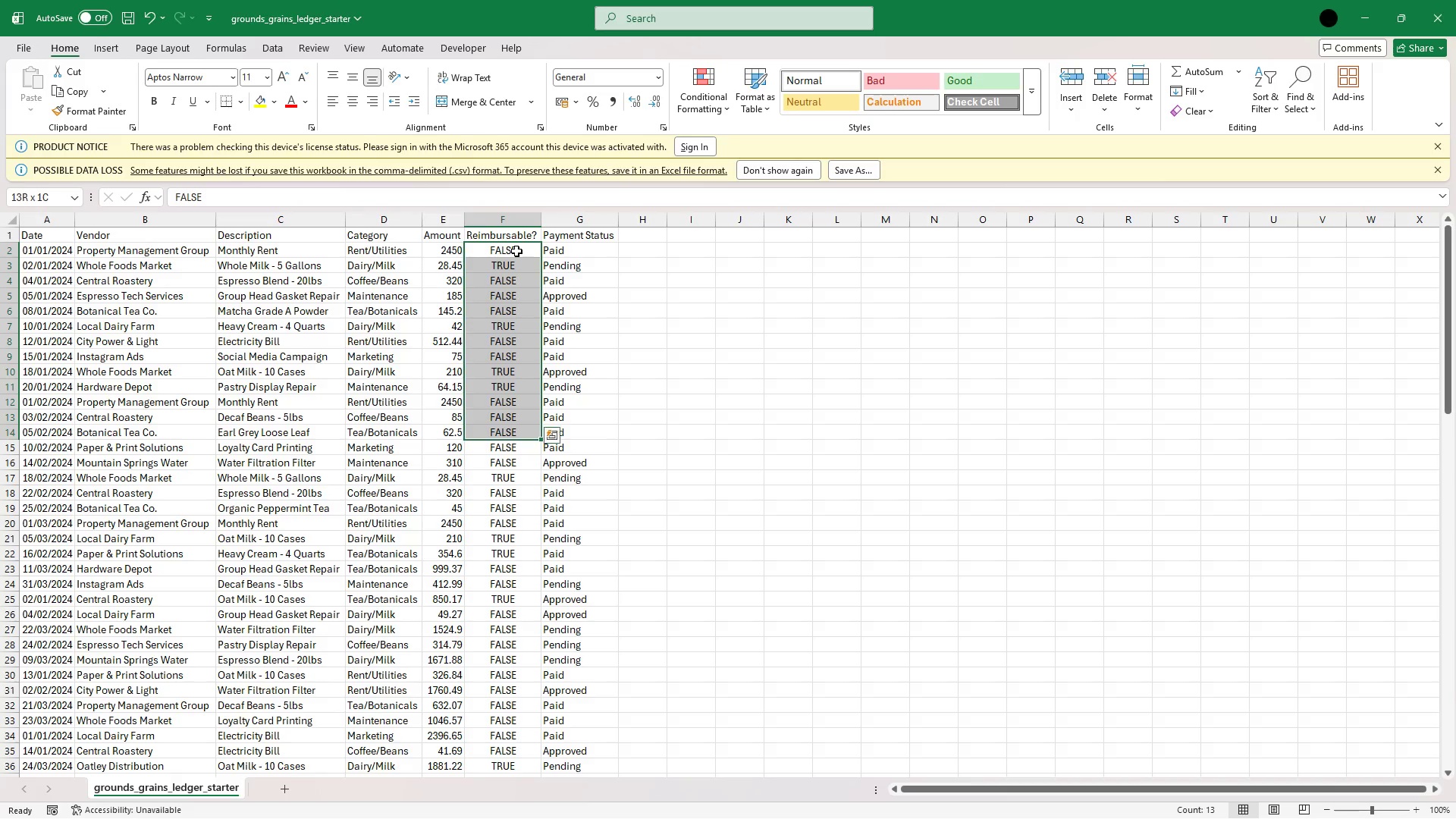 
key(Shift+ArrowDown)
 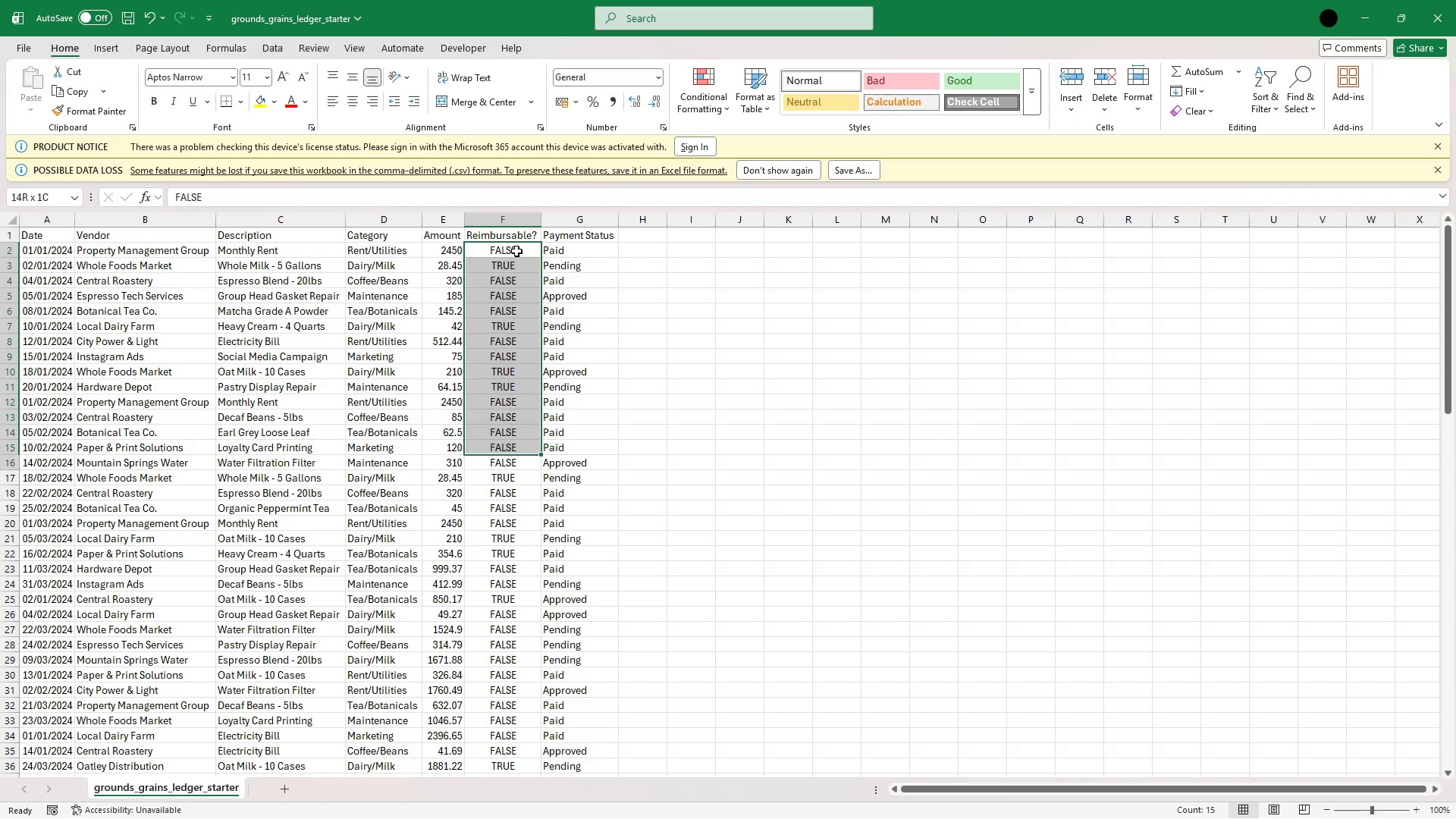 
key(Shift+ArrowDown)
 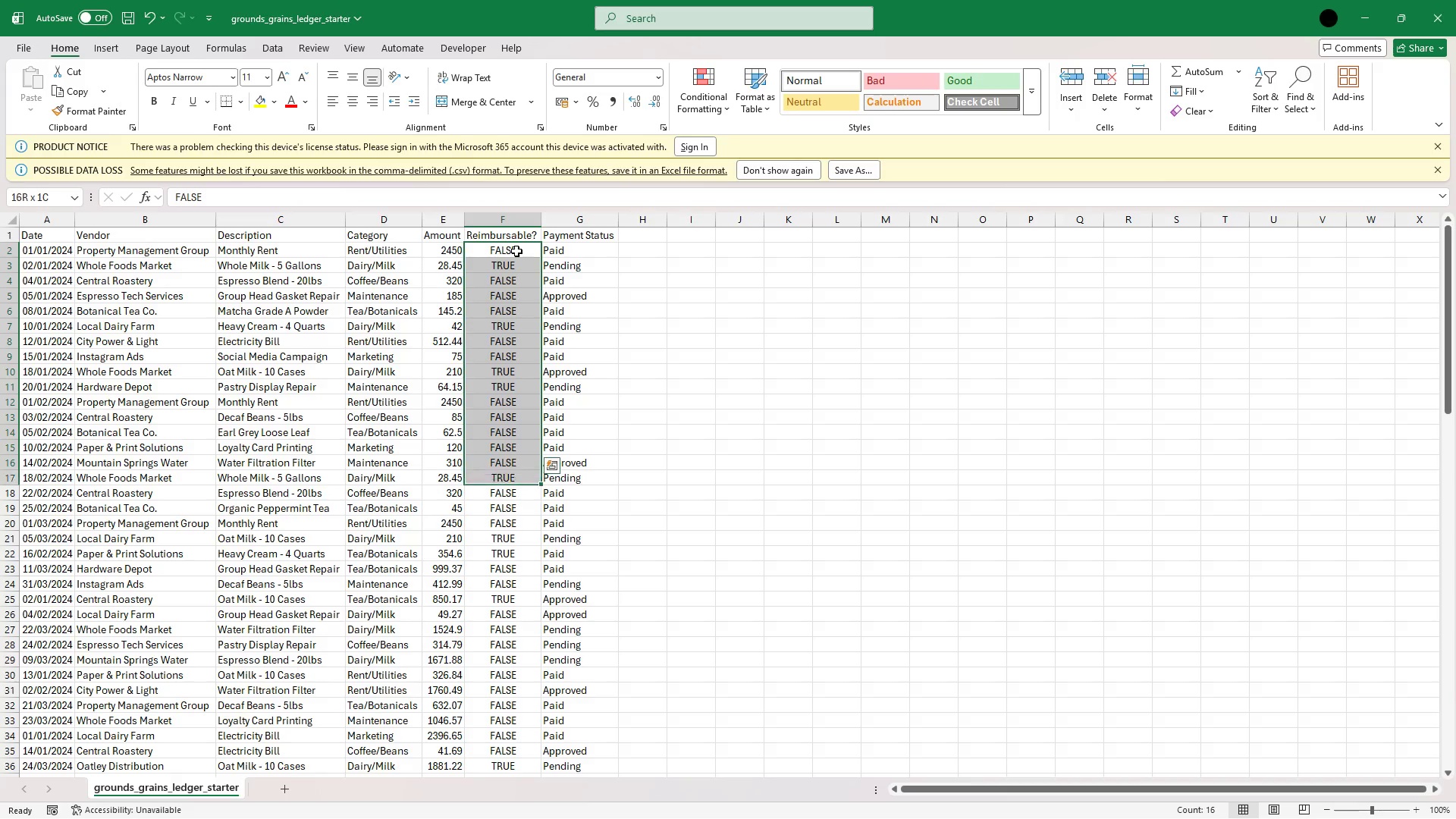 
key(Shift+ArrowDown)
 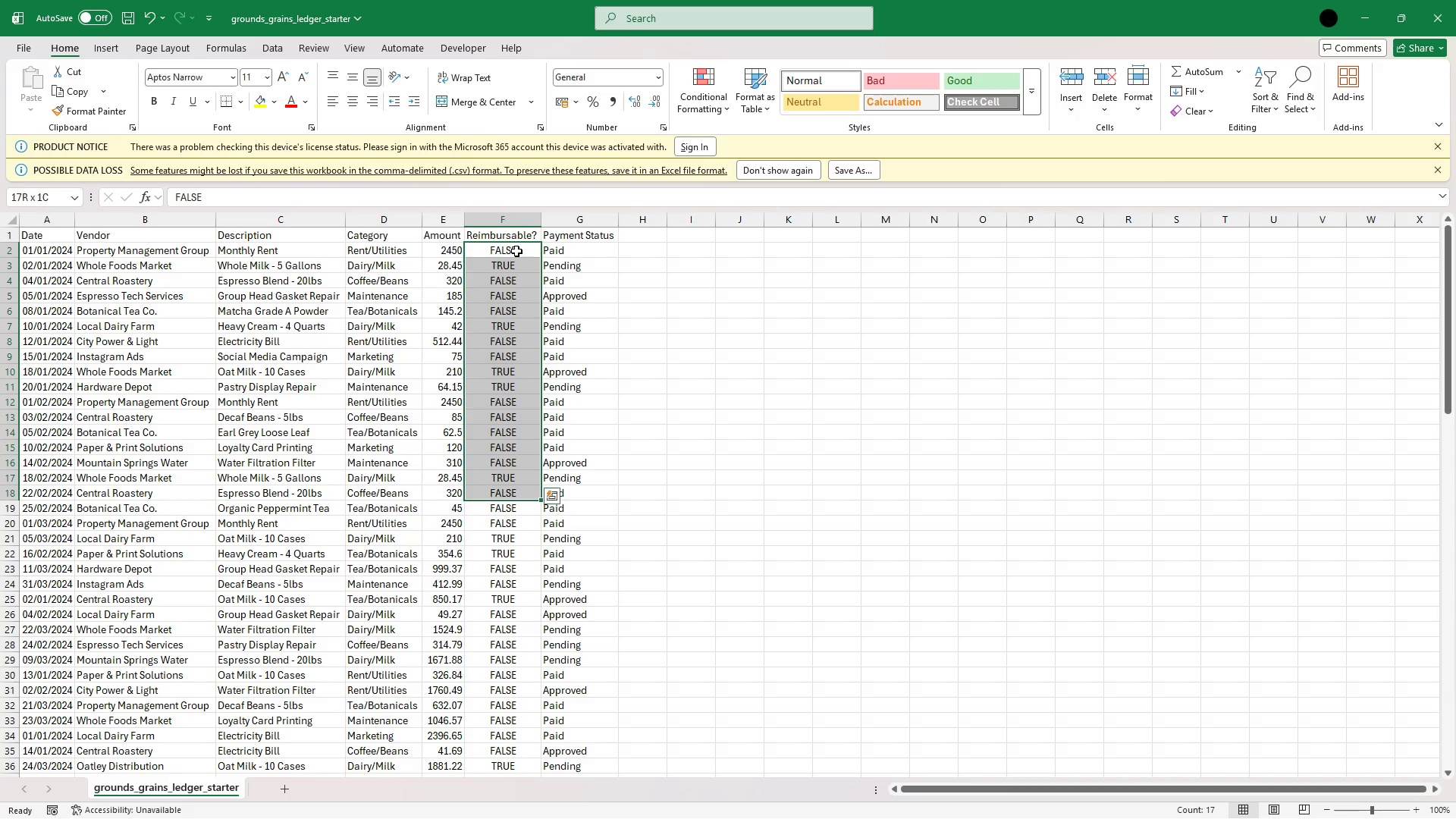 
key(Shift+ArrowDown)
 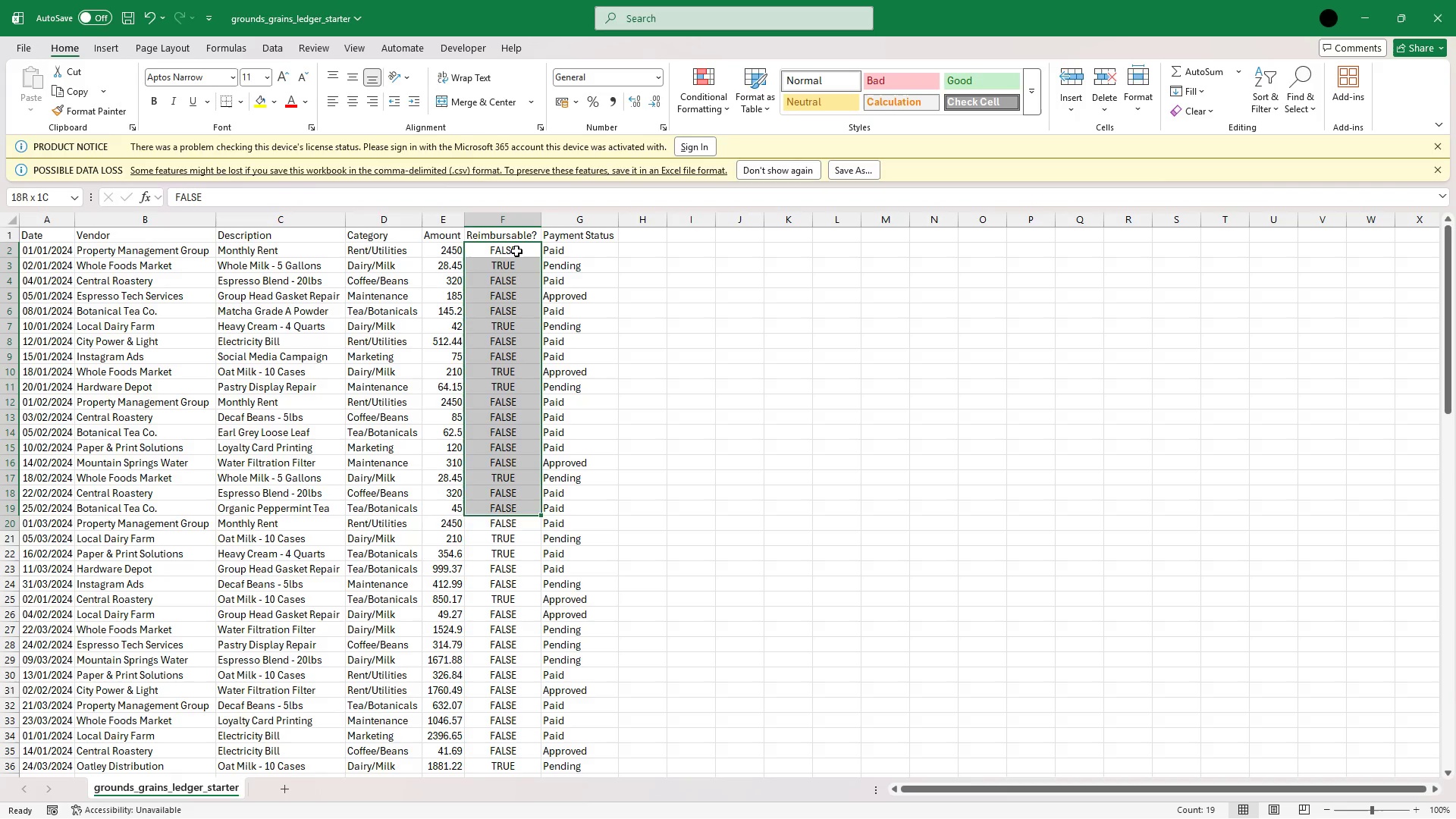 
key(Shift+ArrowDown)
 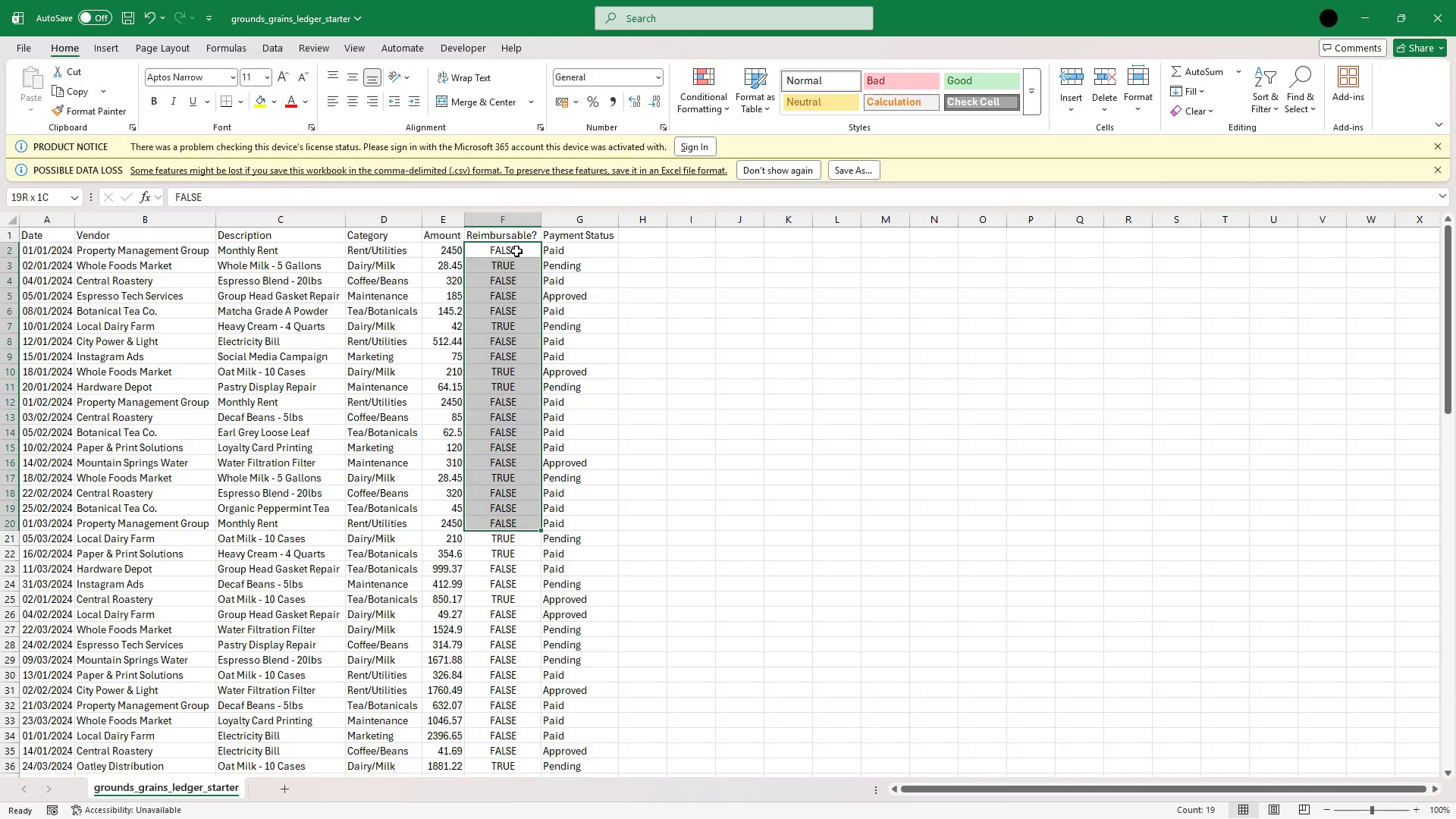 
key(Shift+ArrowDown)
 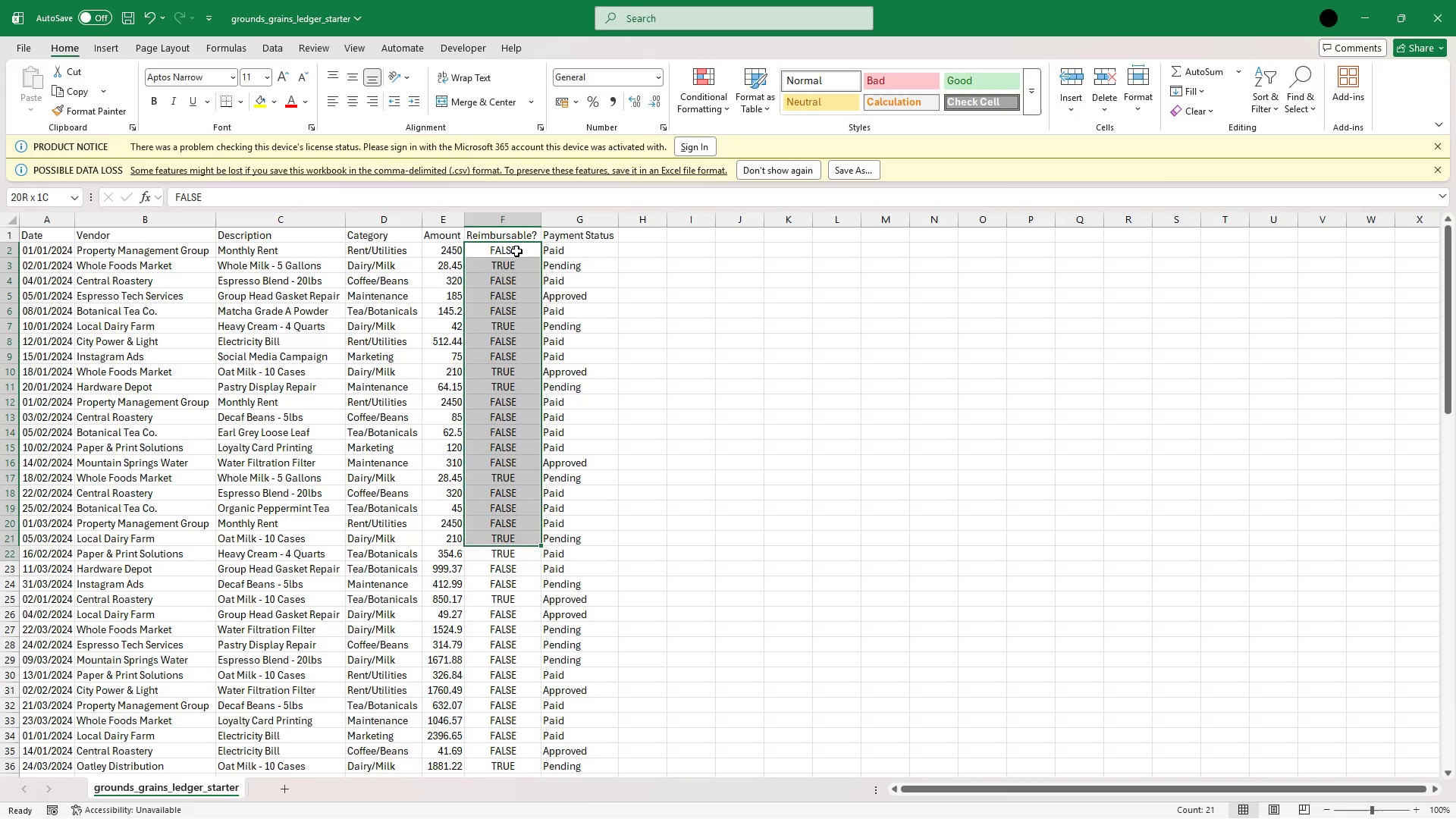 
key(Shift+ArrowDown)
 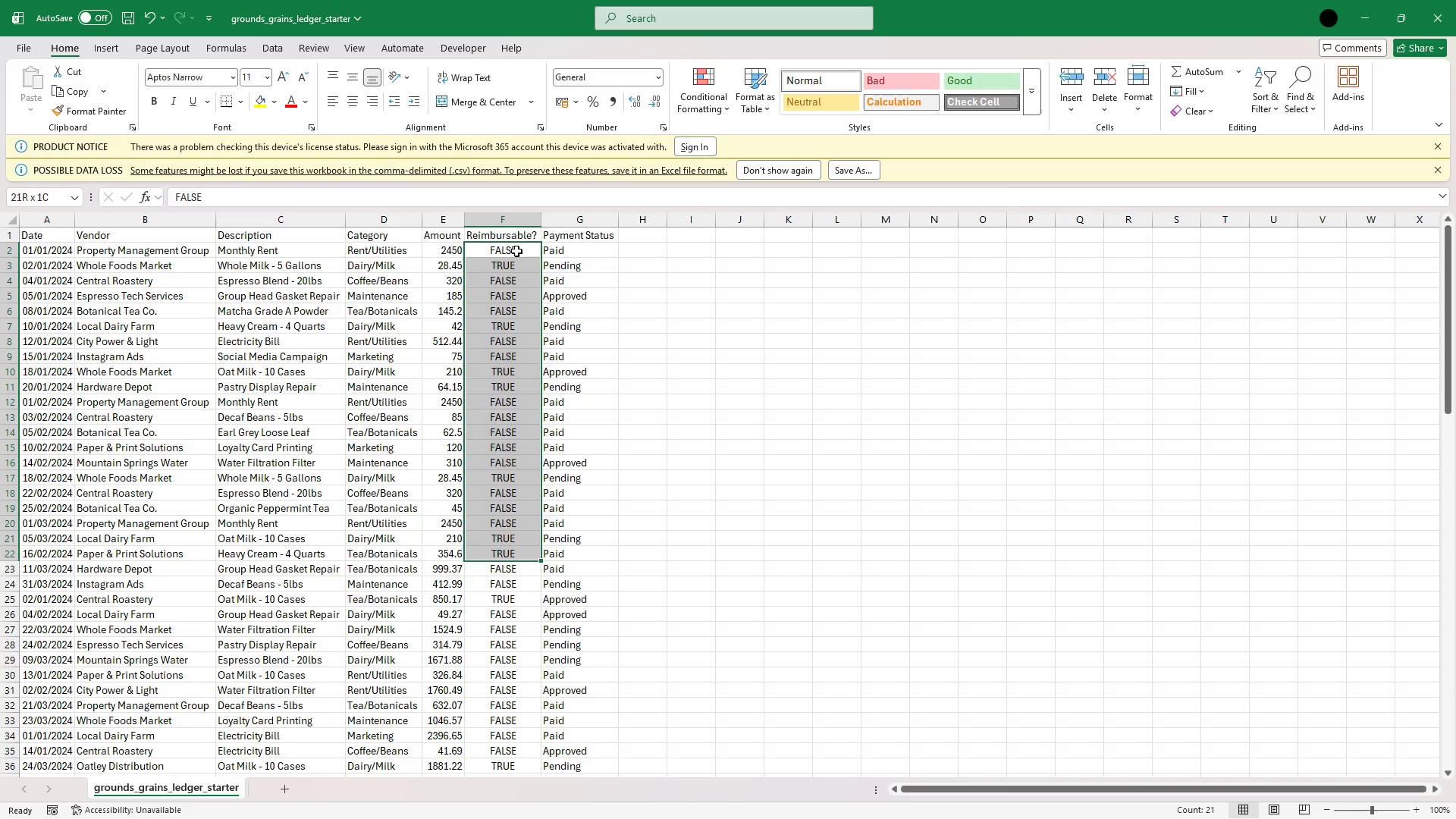 
hold_key(key=ArrowDown, duration=1.03)
 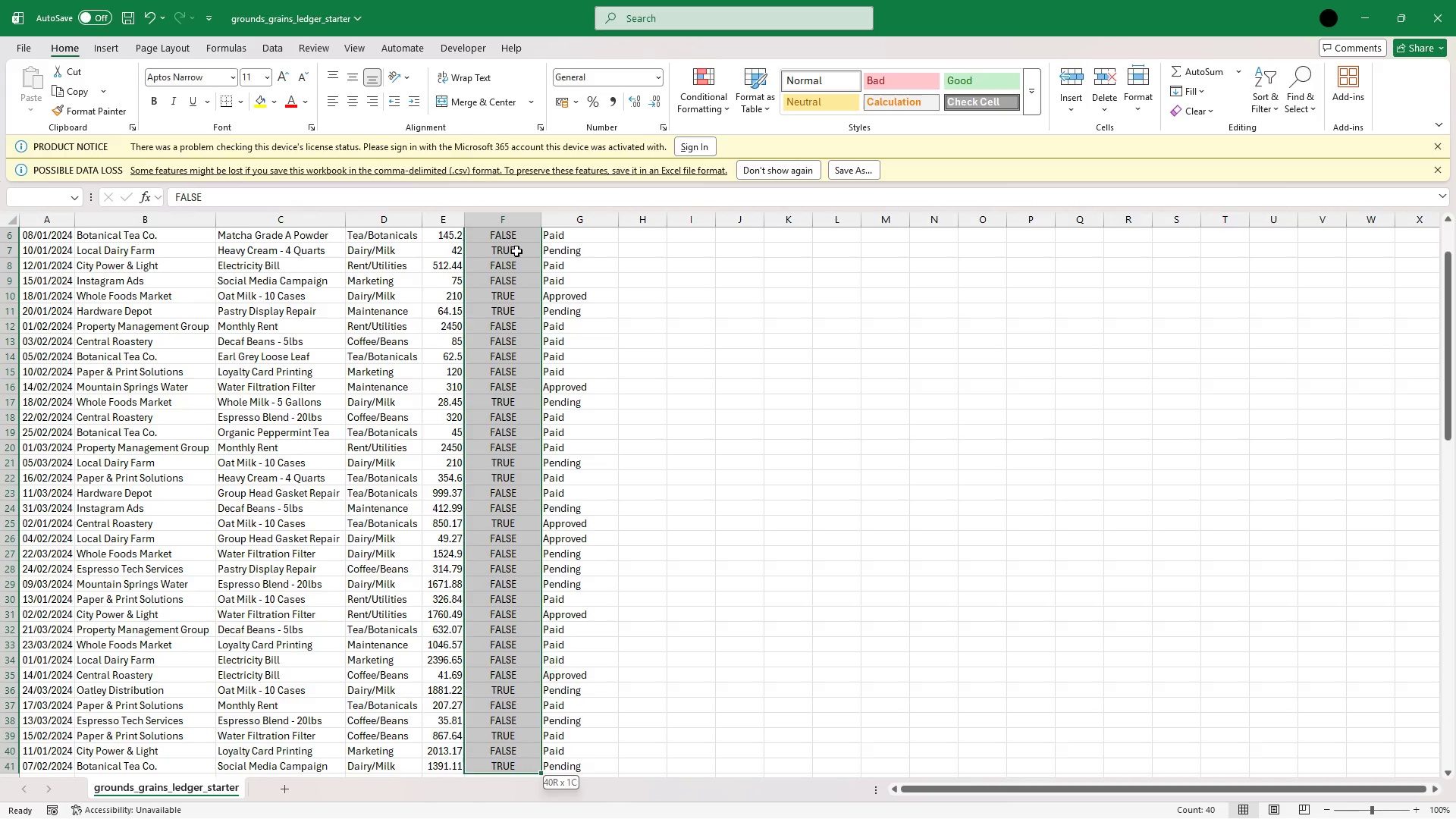 
key(Shift+ArrowDown)
 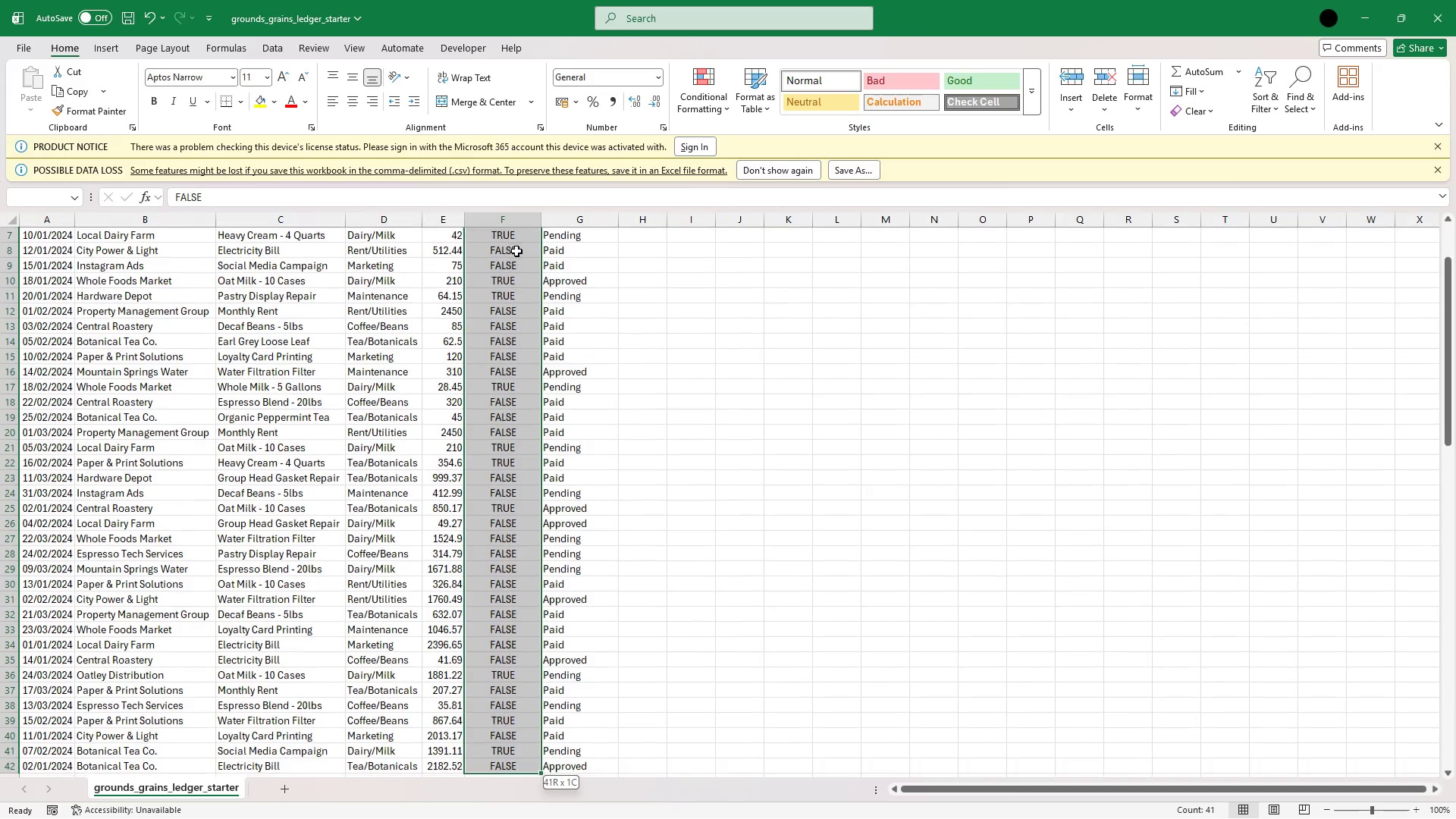 
hold_key(key=ArrowDown, duration=1.17)
 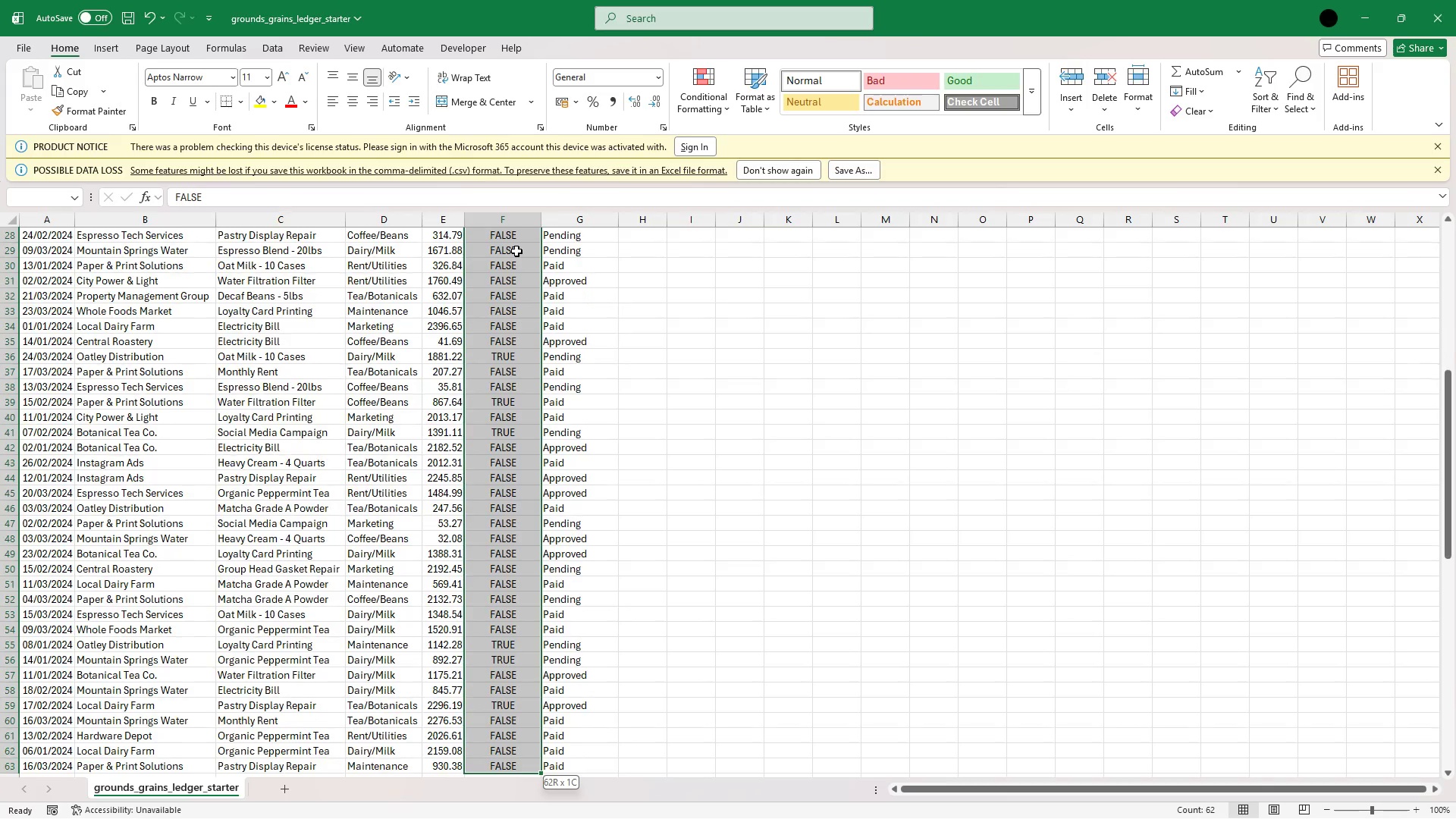 
hold_key(key=ArrowDown, duration=0.83)
 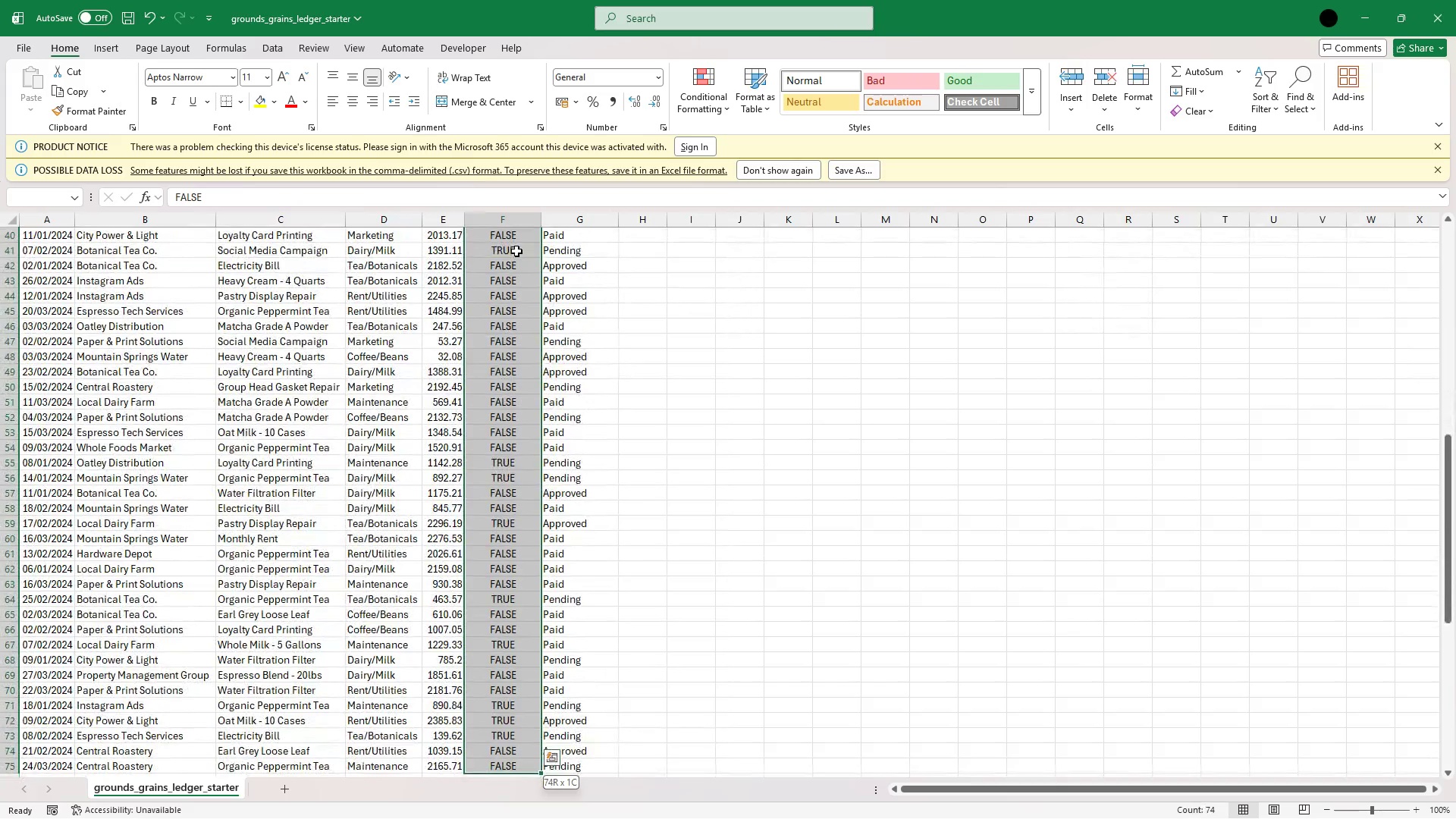 
hold_key(key=ArrowDown, duration=0.94)
 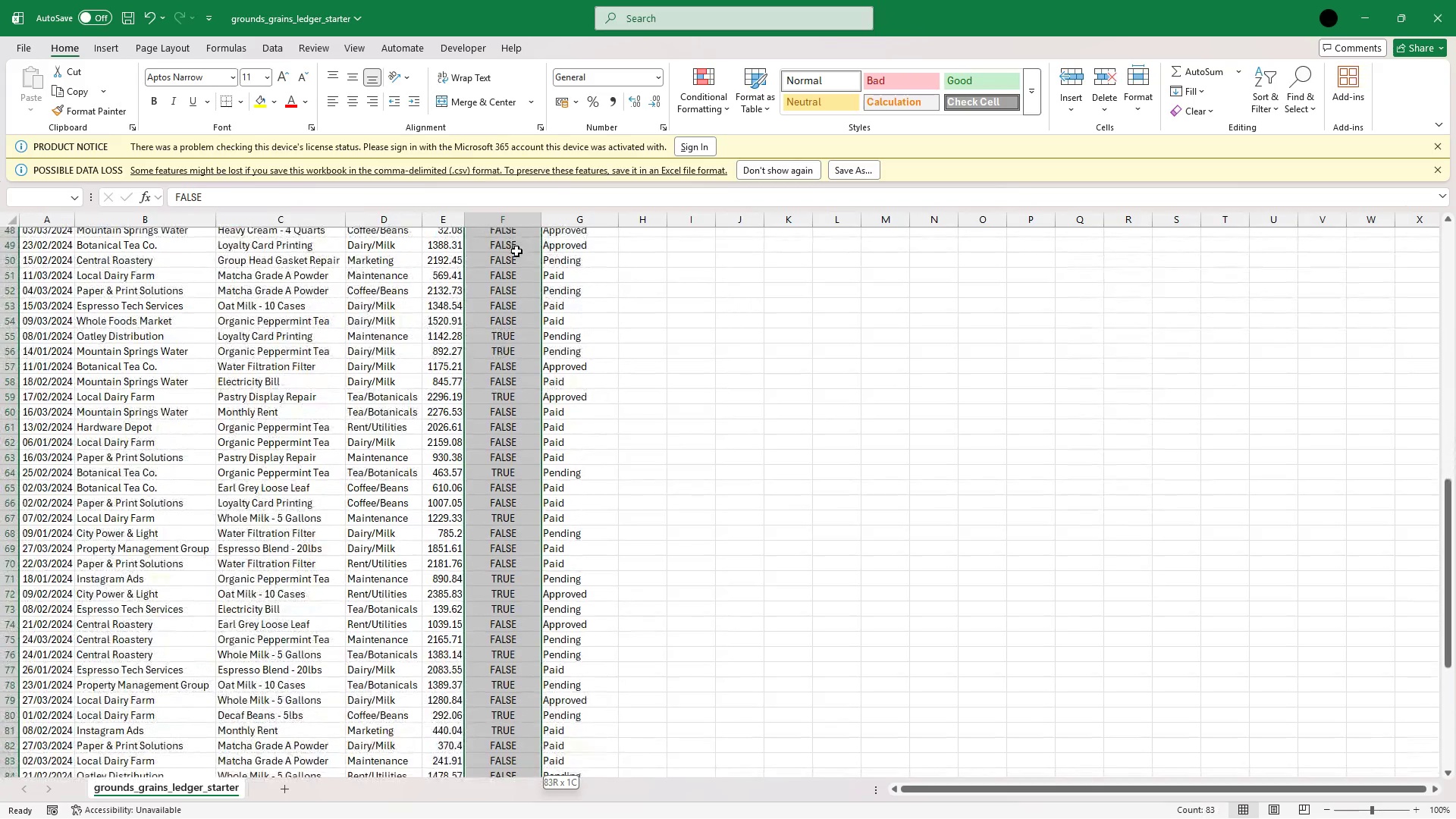 
key(Shift+ArrowDown)
 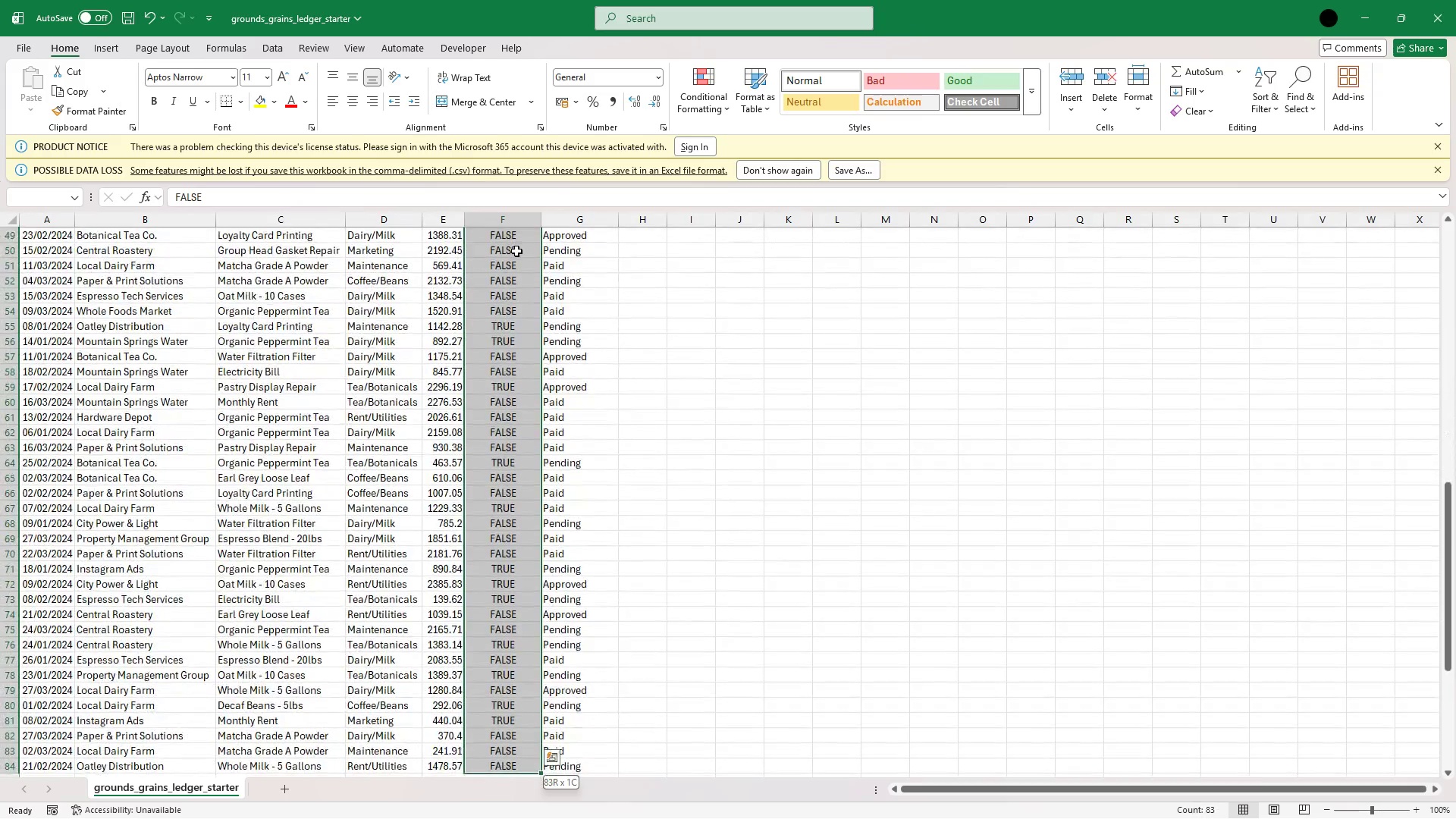 
key(Shift+ArrowDown)
 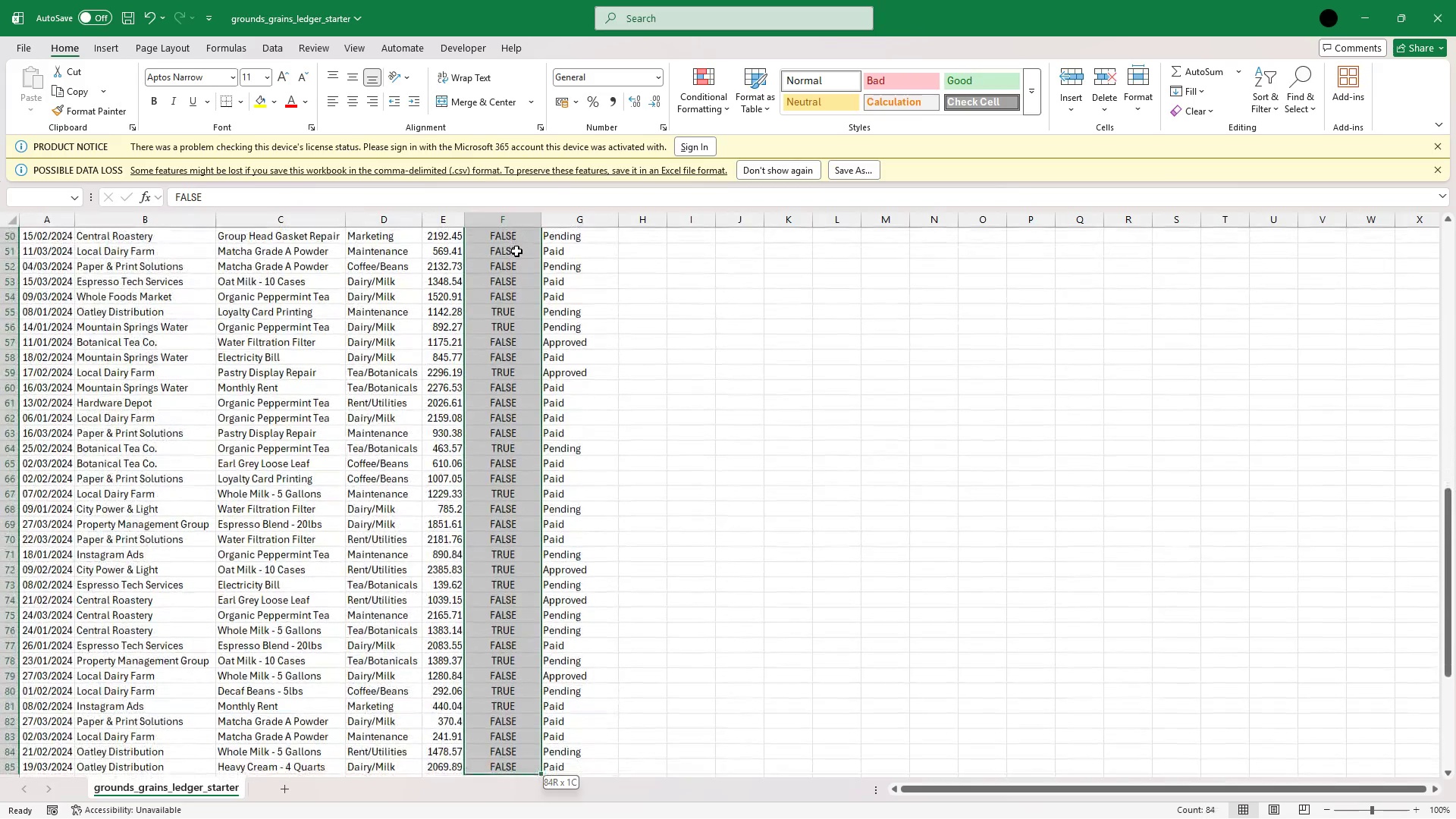 
key(Shift+ArrowDown)
 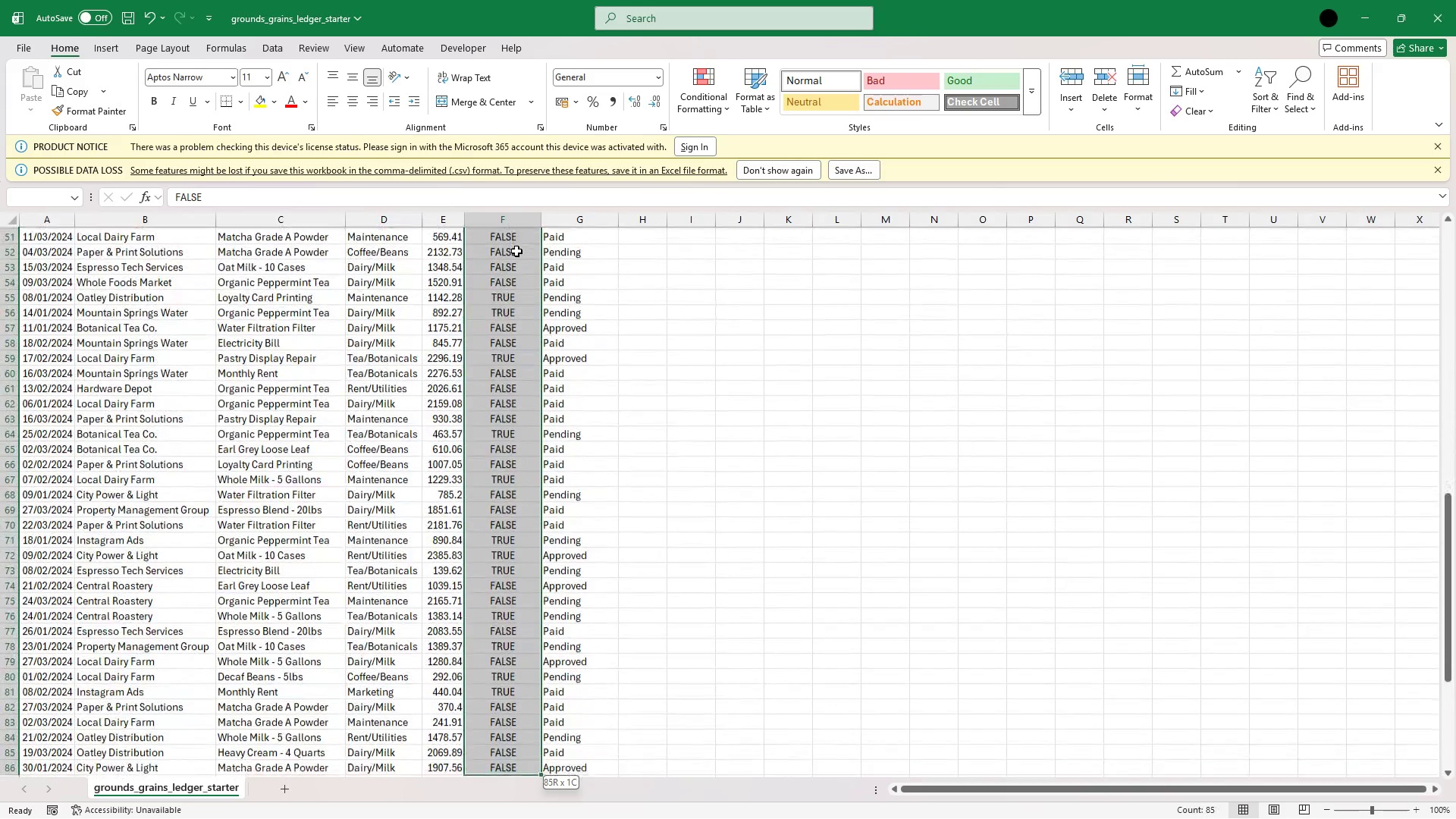 
key(Shift+ArrowDown)
 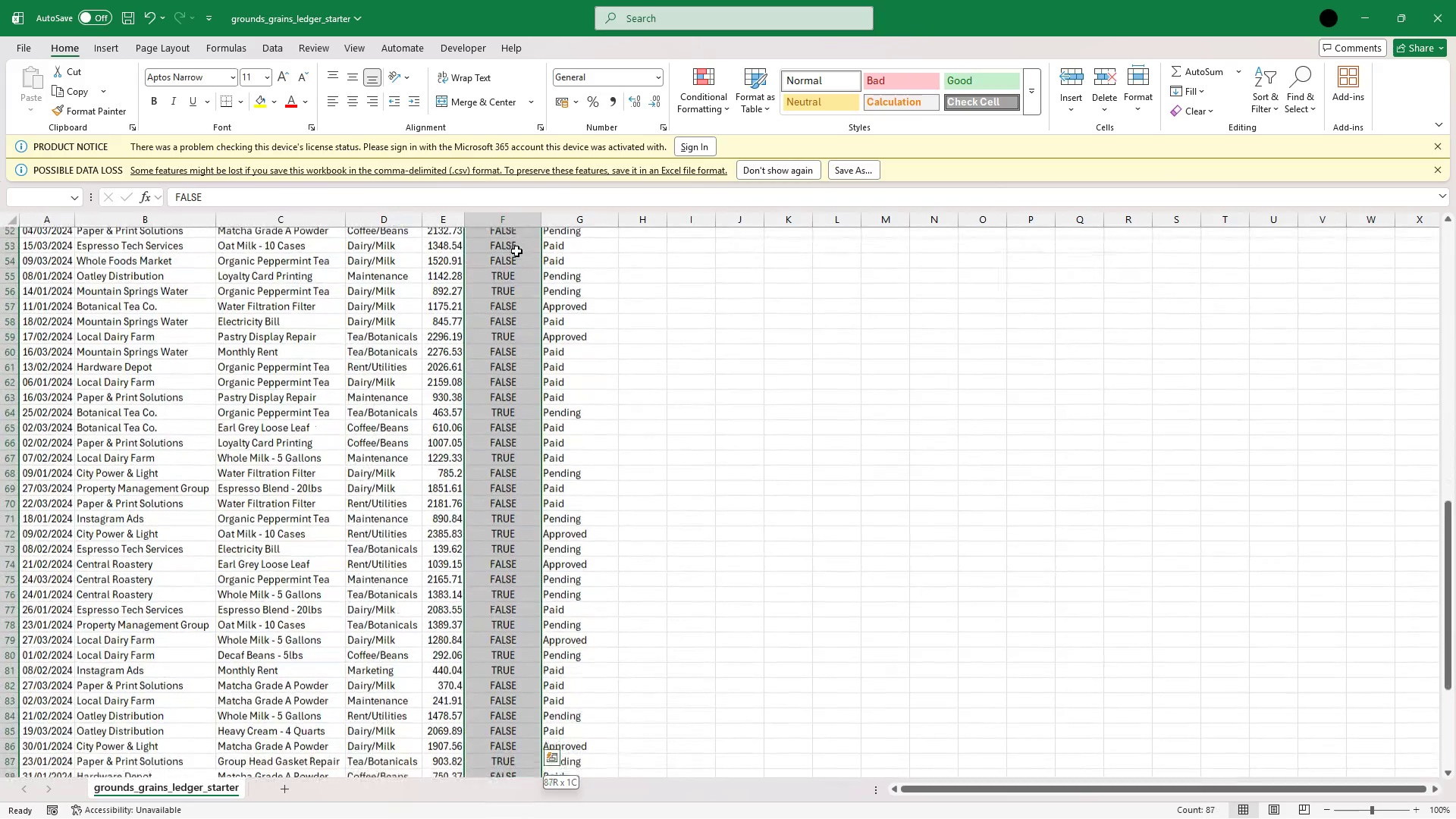 
key(Shift+ArrowDown)
 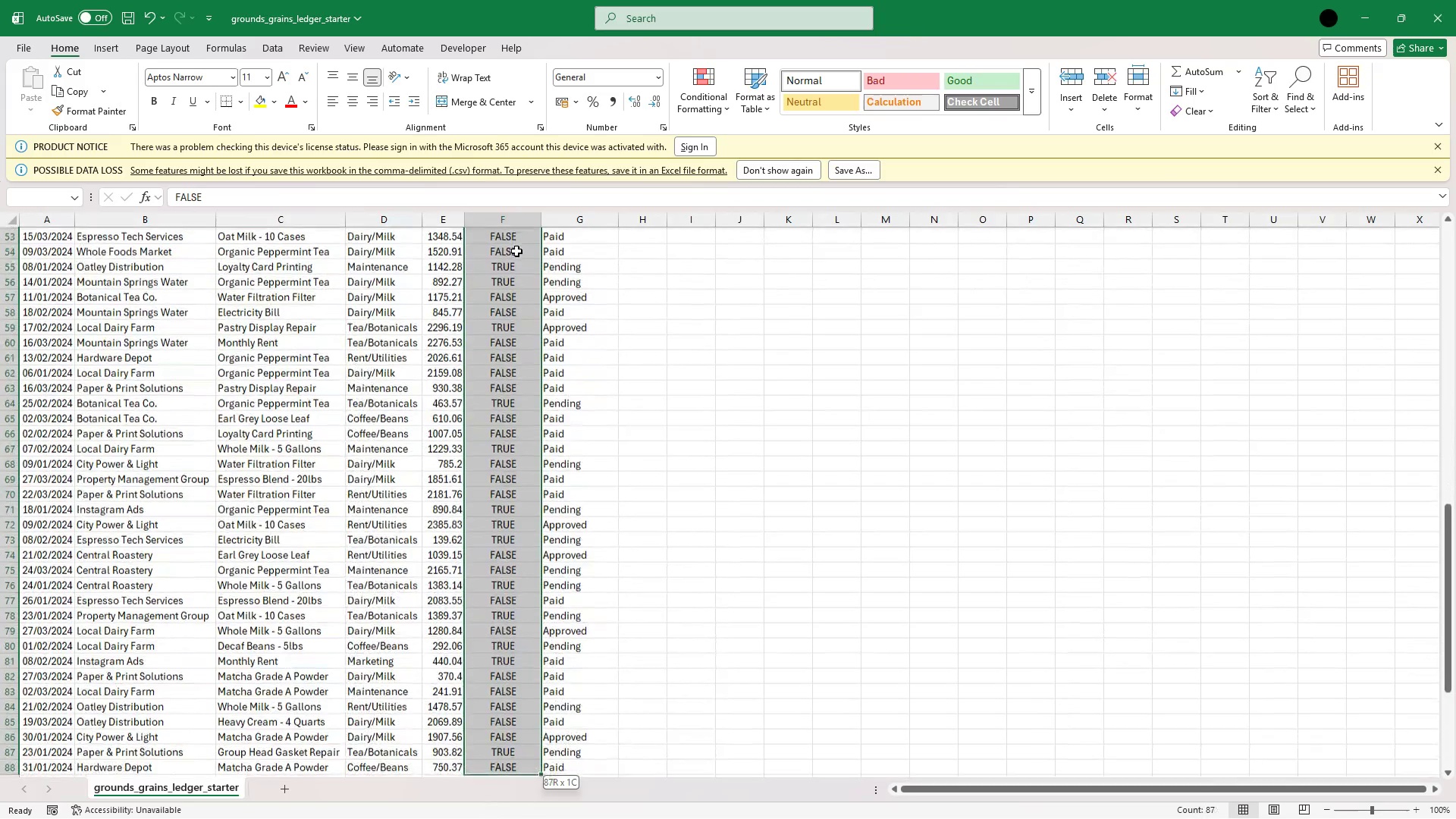 
key(Shift+ArrowDown)
 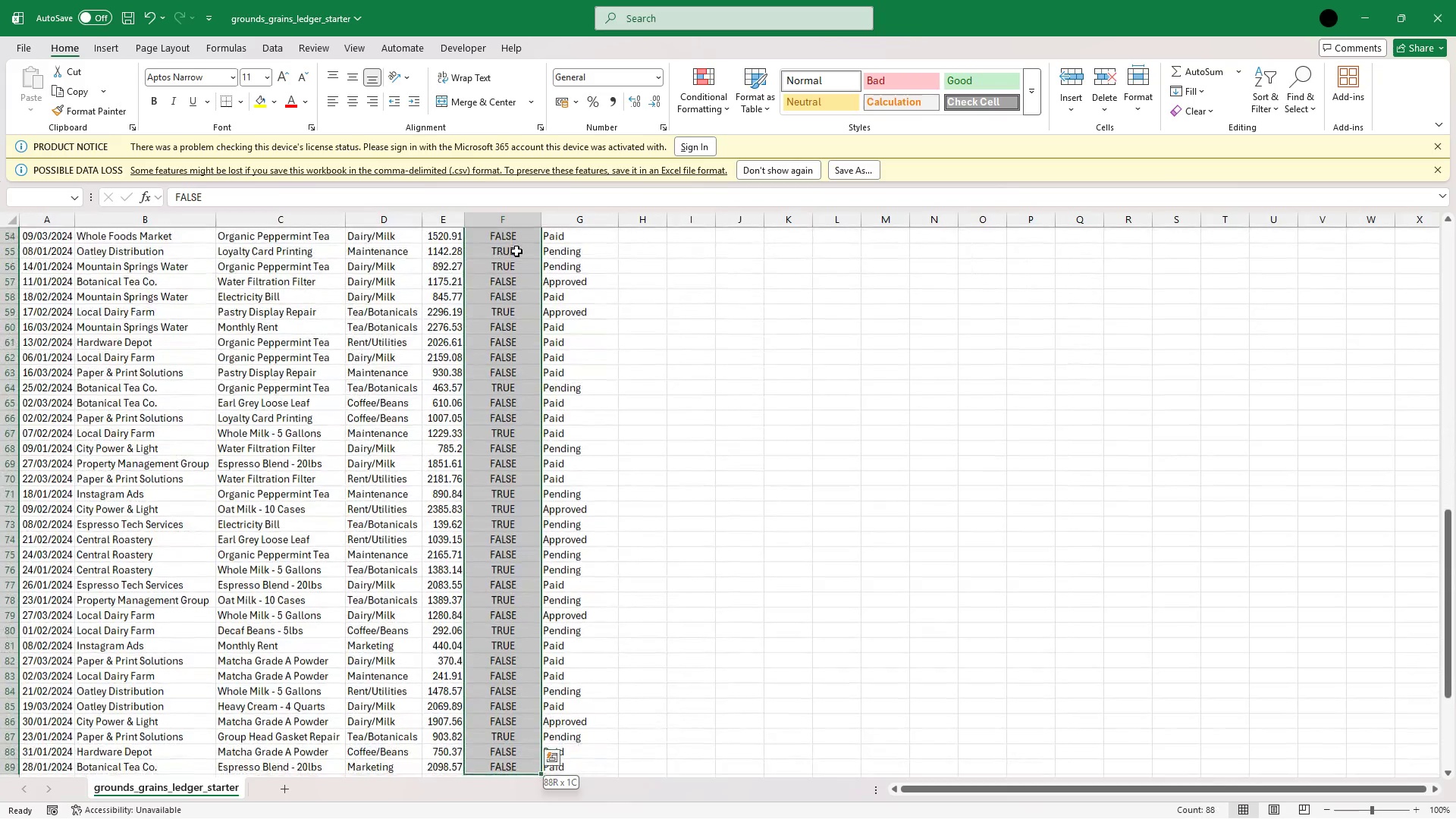 
key(Shift+ArrowDown)
 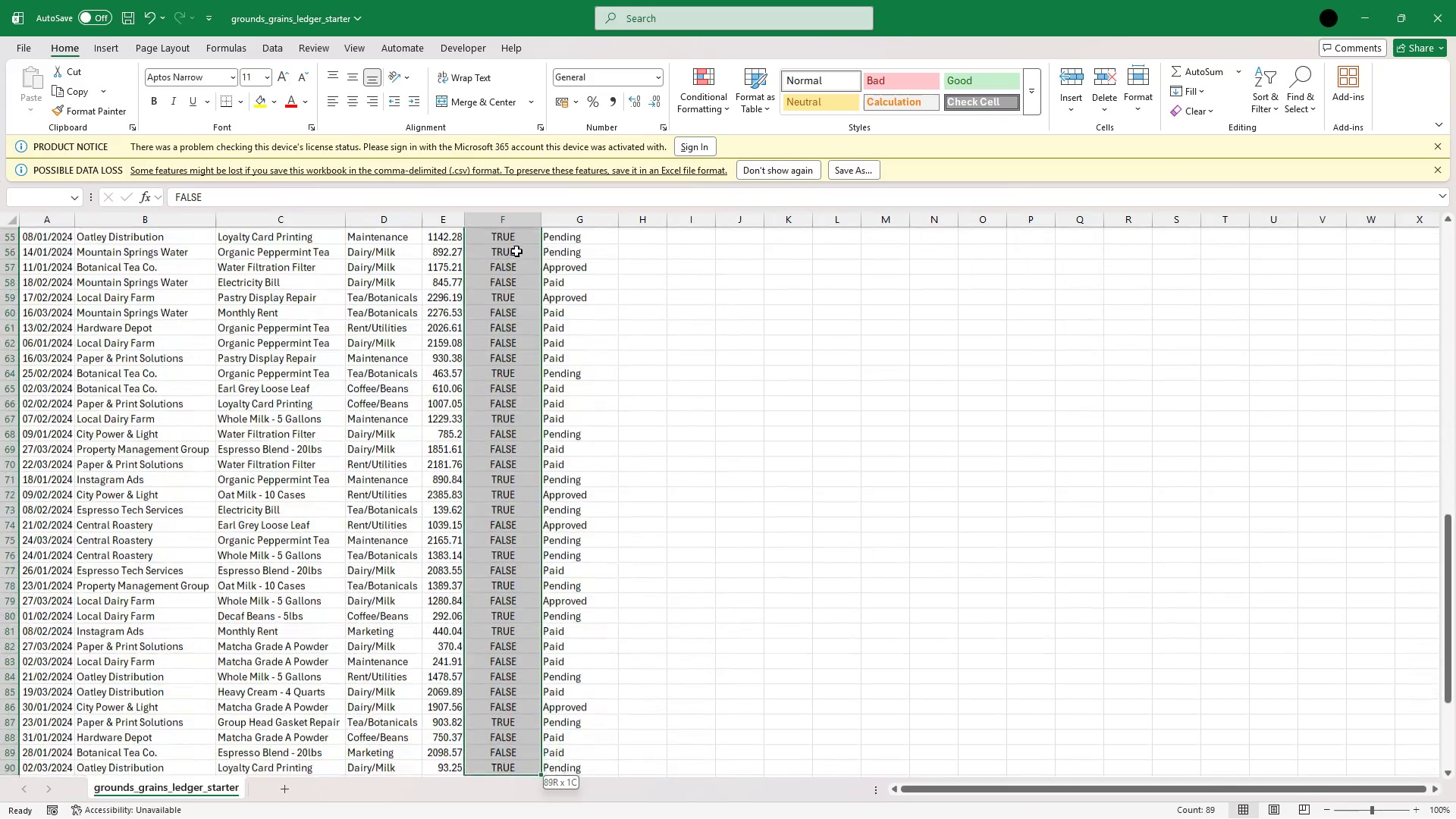 
key(Shift+ArrowDown)
 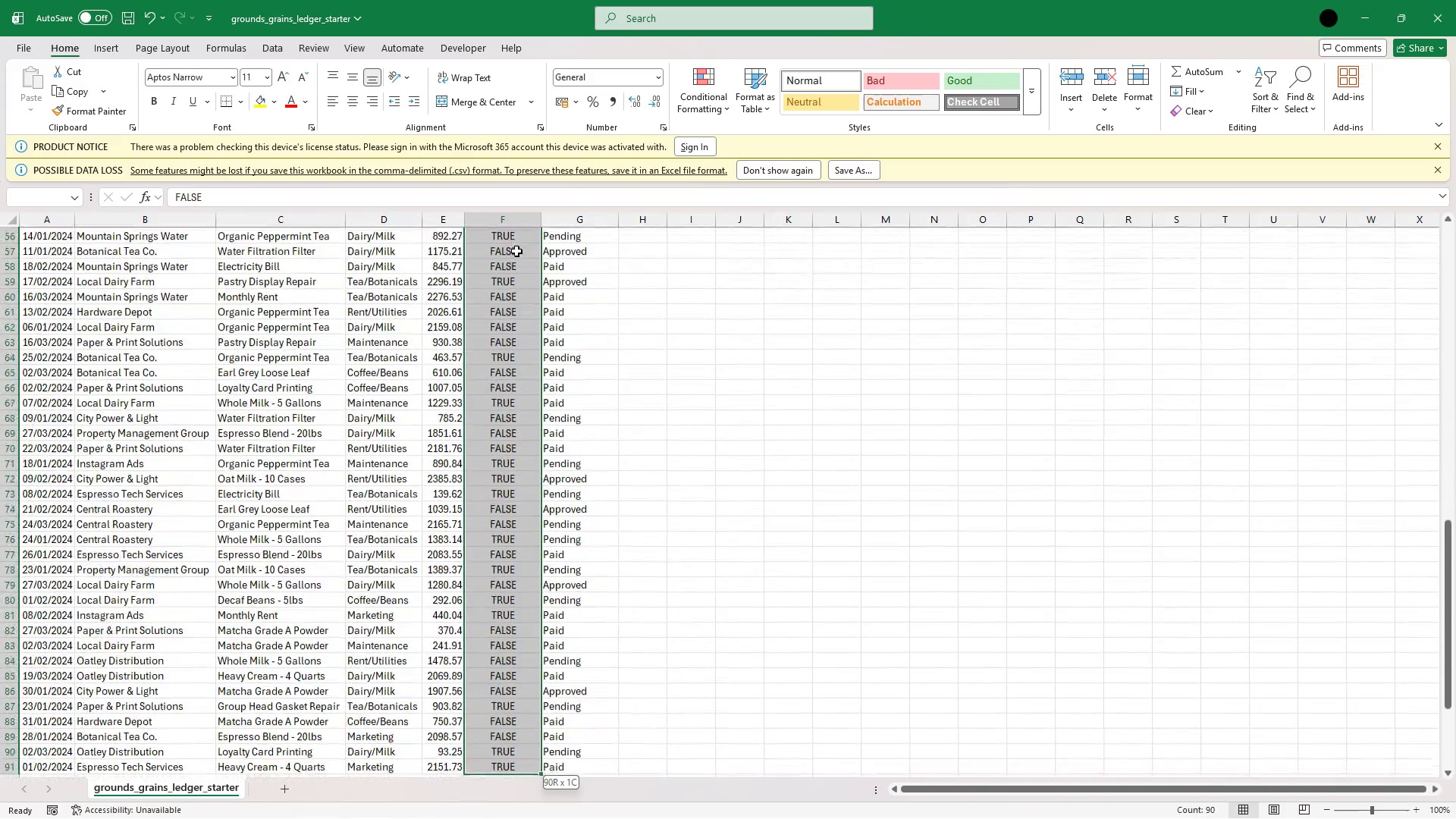 
hold_key(key=ArrowDown, duration=1.25)
 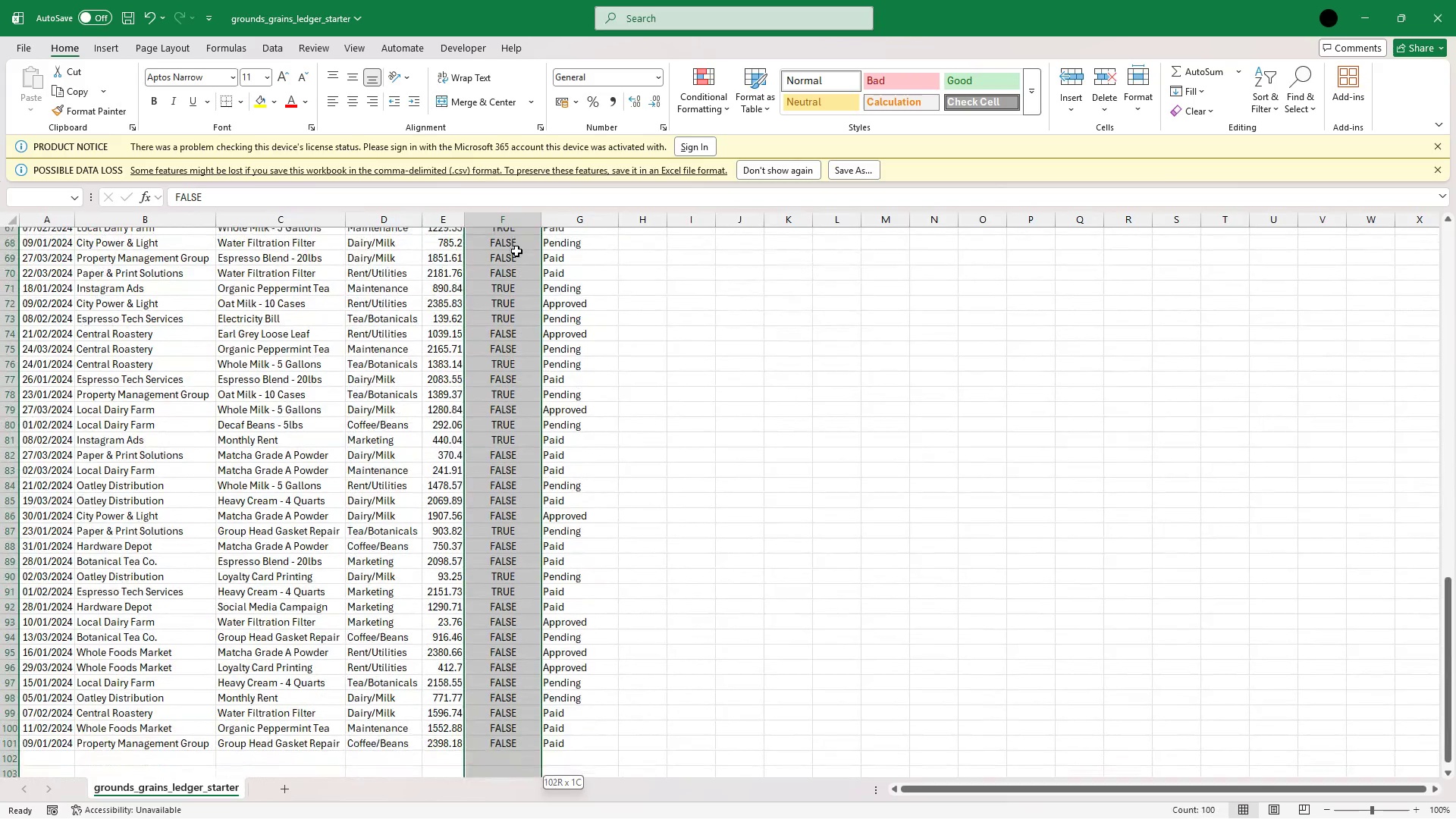 
key(Shift+ArrowDown)
 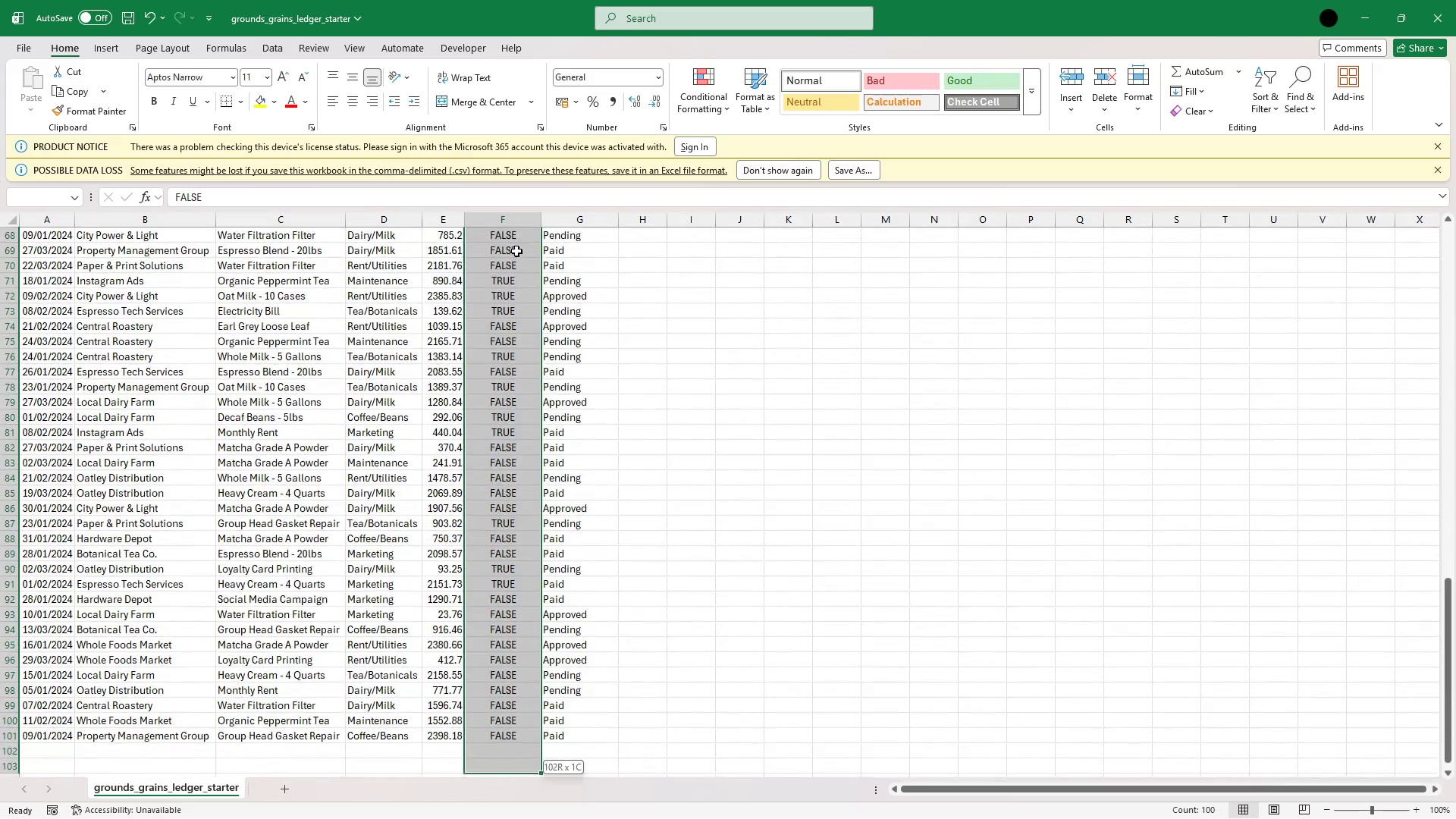 
hold_key(key=ArrowUp, duration=0.34)
 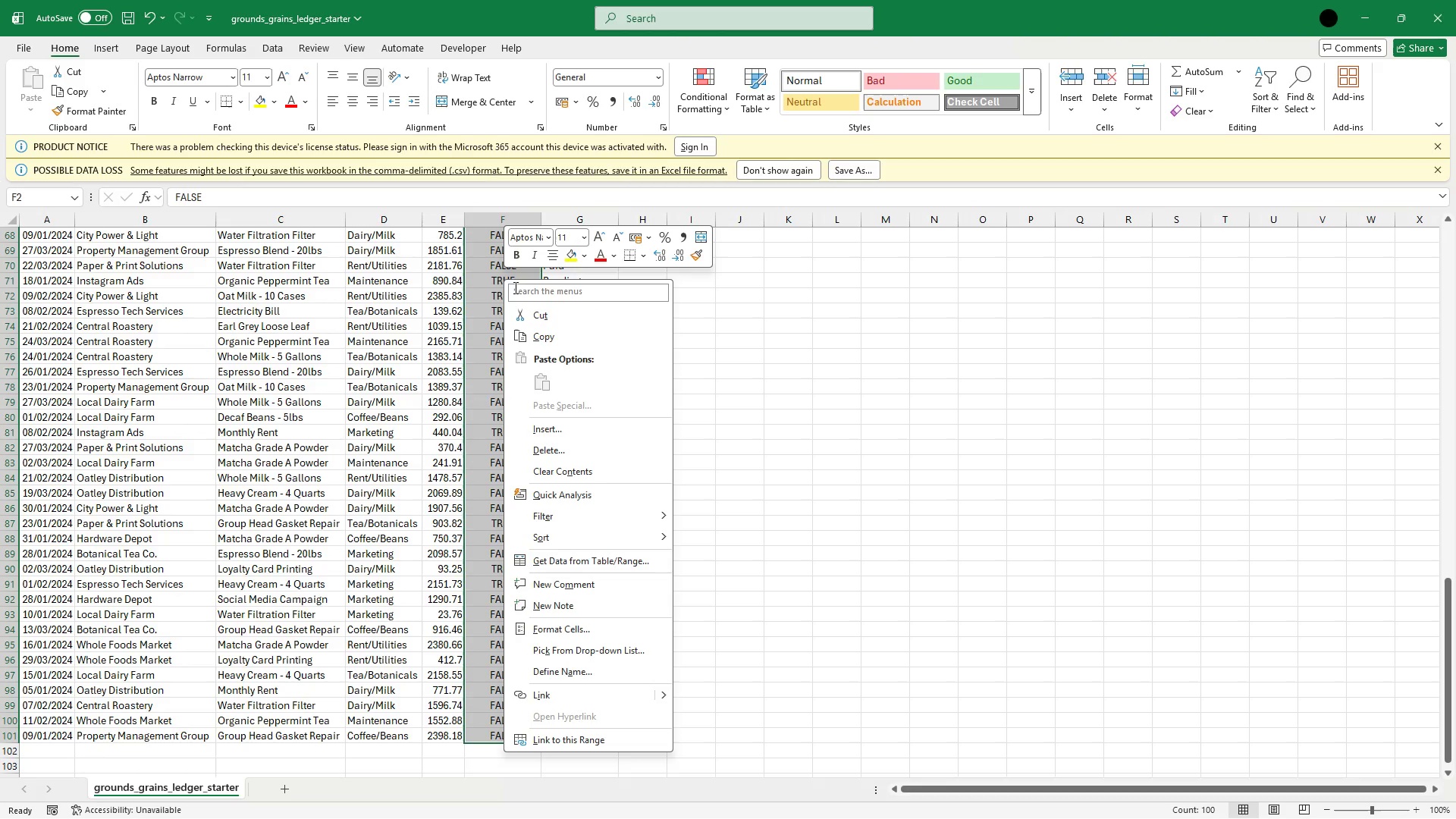 
left_click([529, 334])
 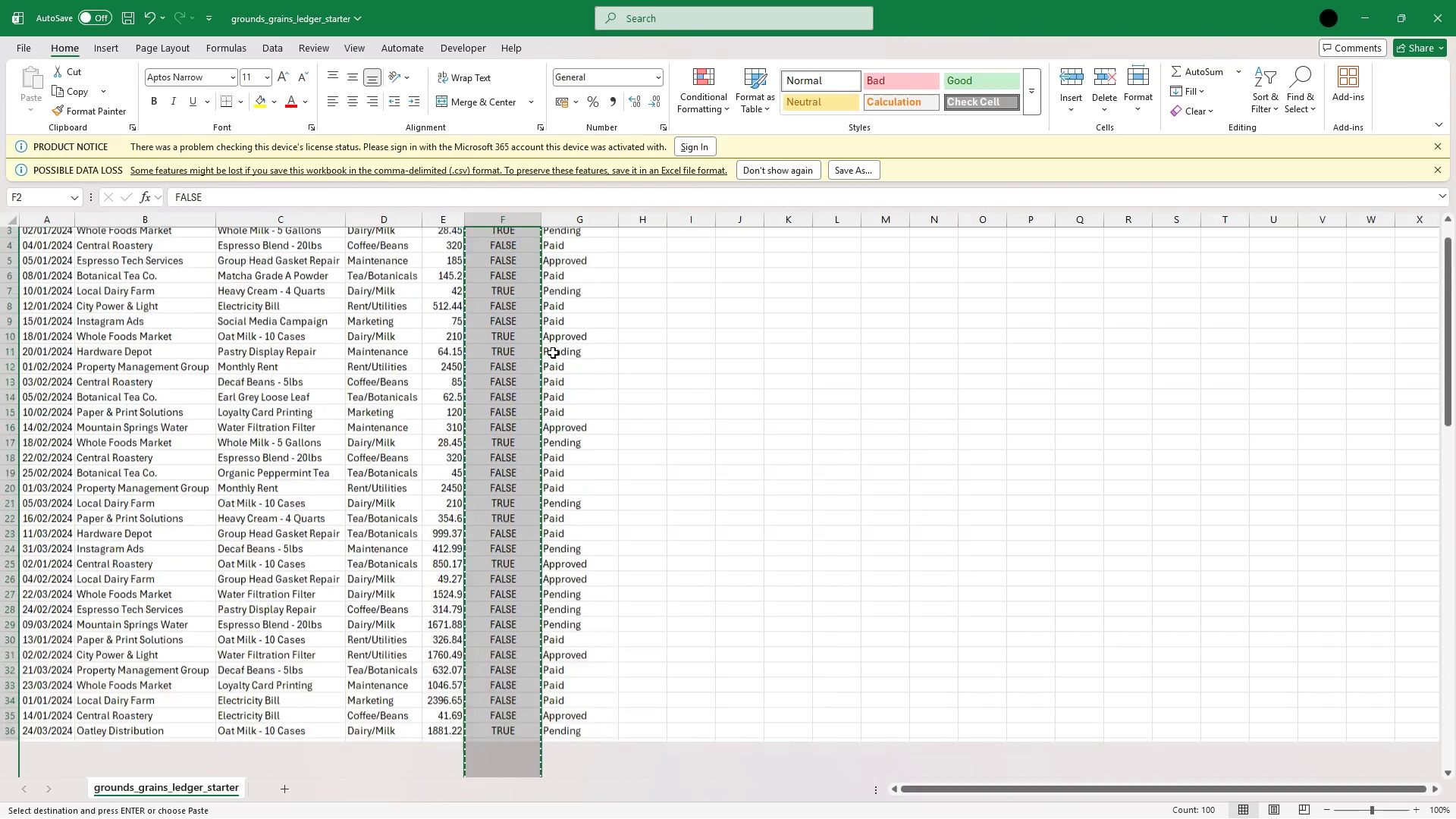 
scroll: coordinate [553, 353], scroll_direction: up, amount: 8.0
 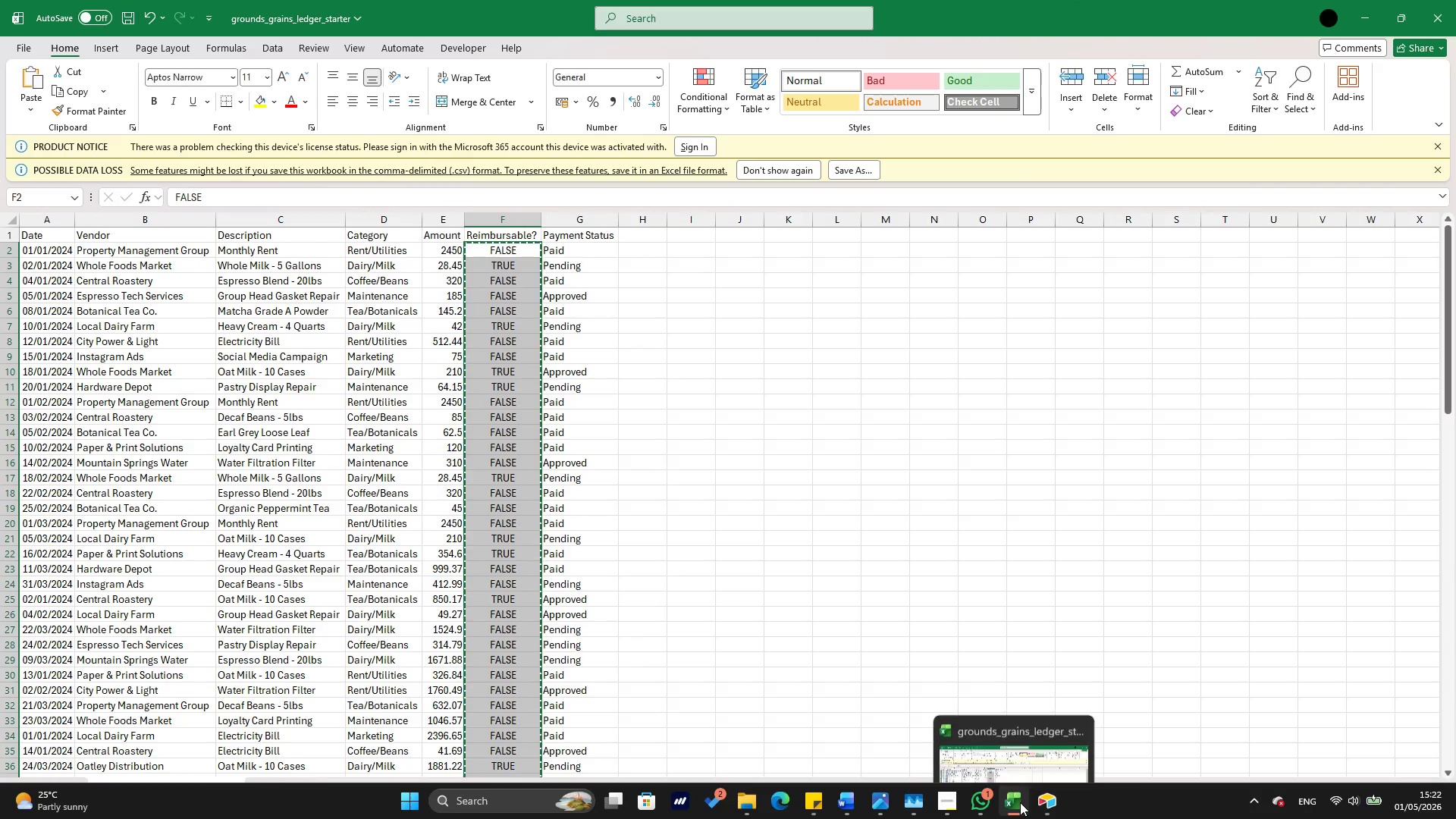 
left_click([1043, 805])
 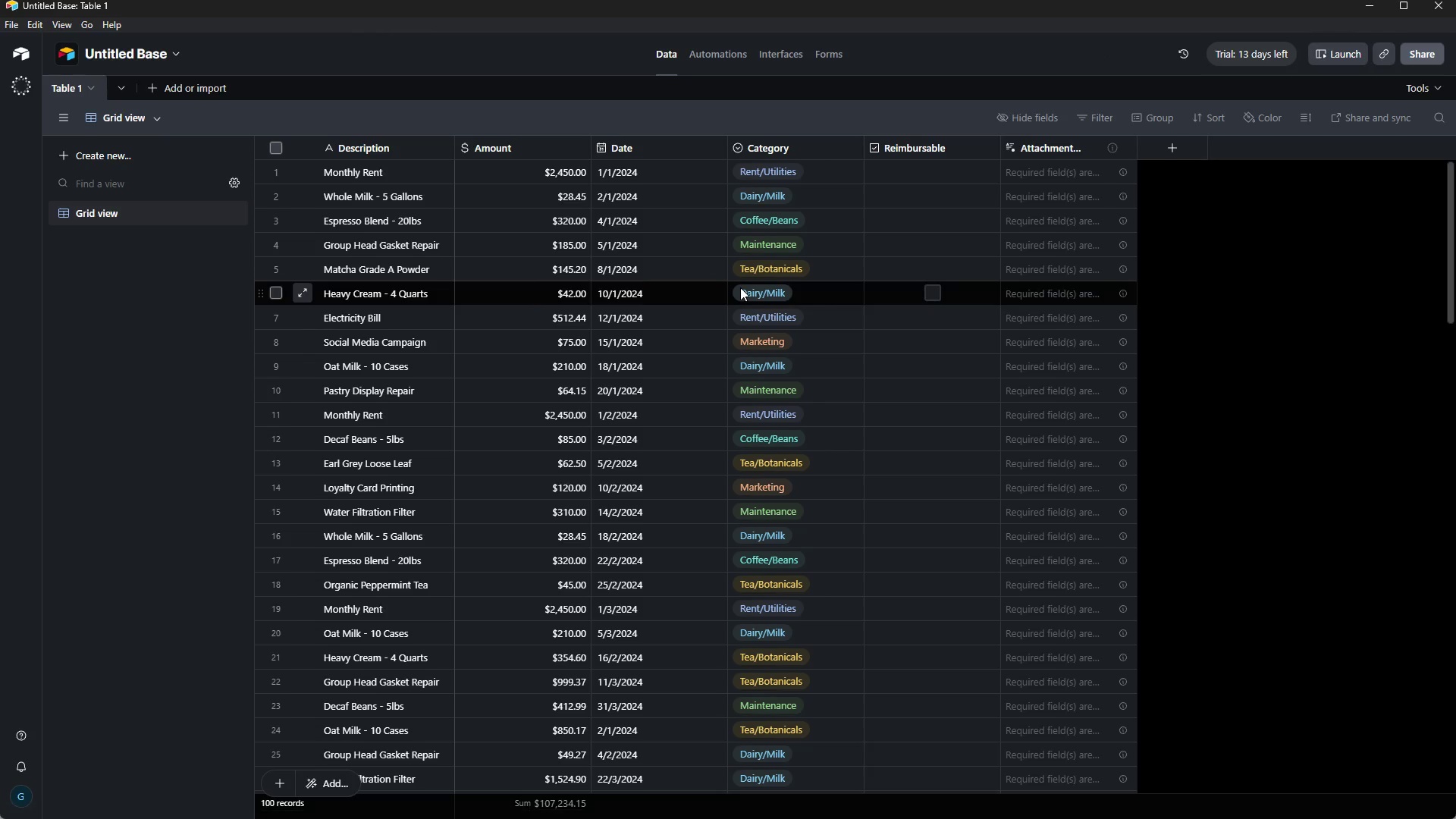 
scroll: coordinate [890, 209], scroll_direction: up, amount: 11.0
 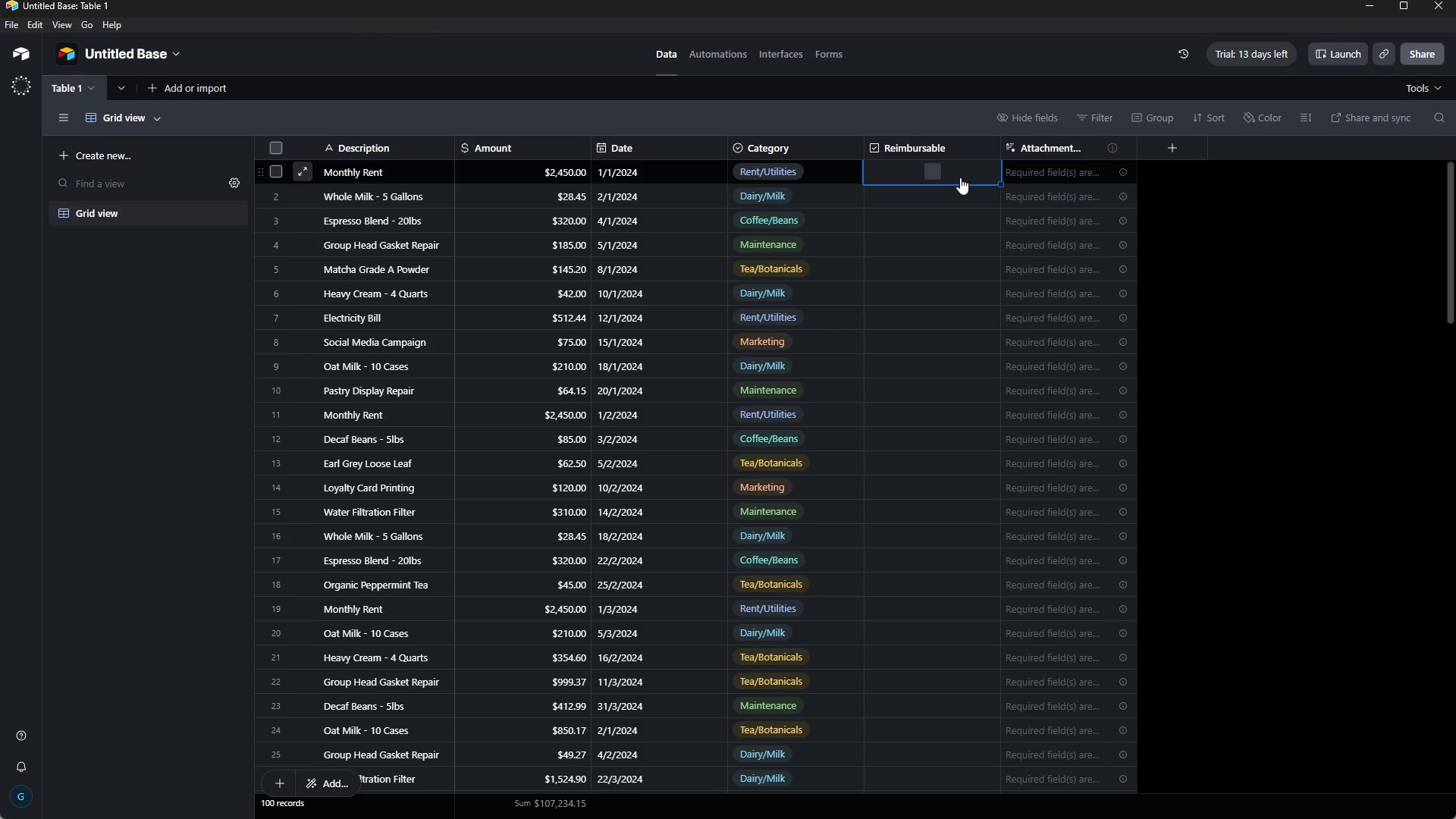 
key(Control+V)
 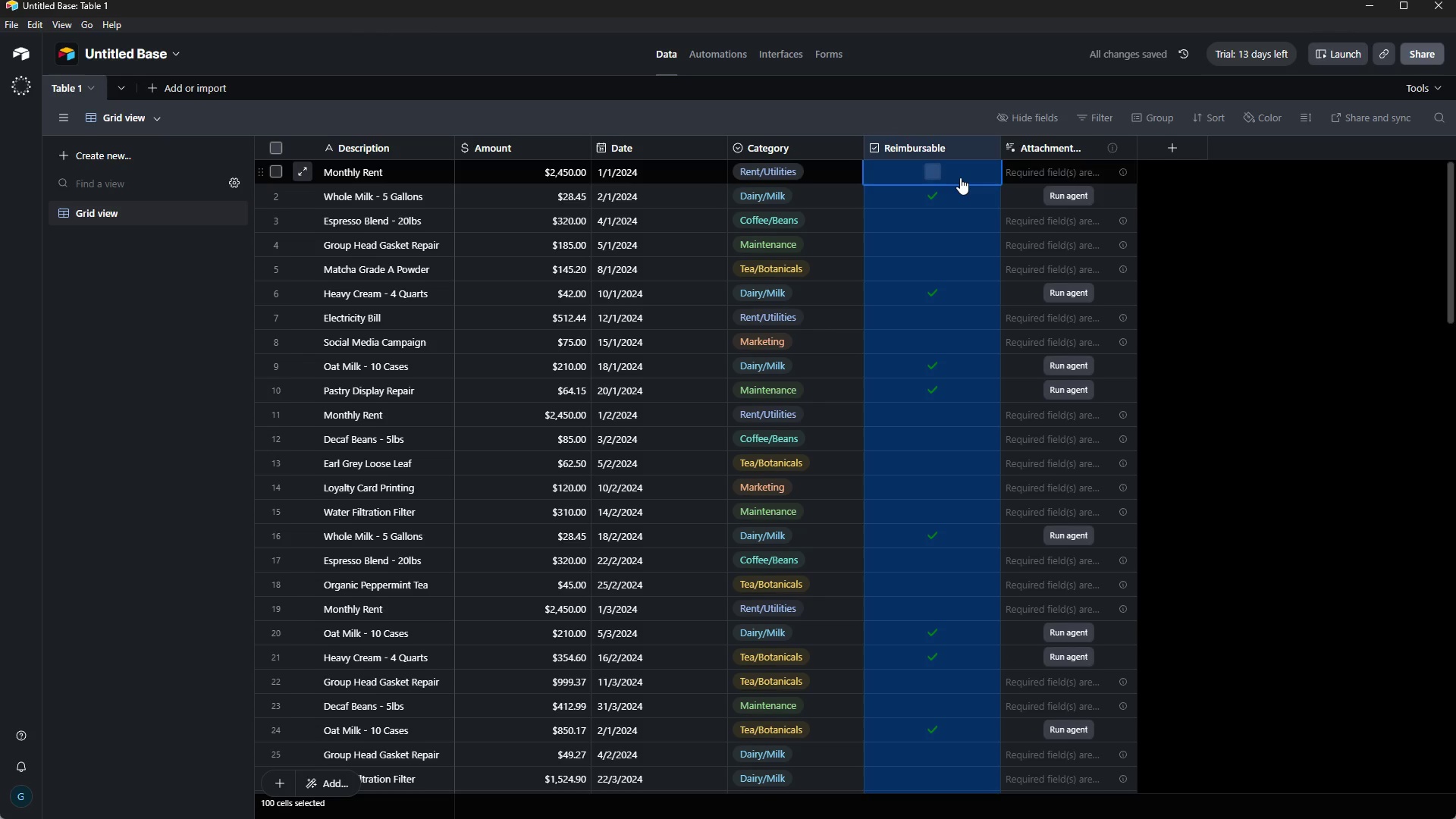 
wait(5.08)
 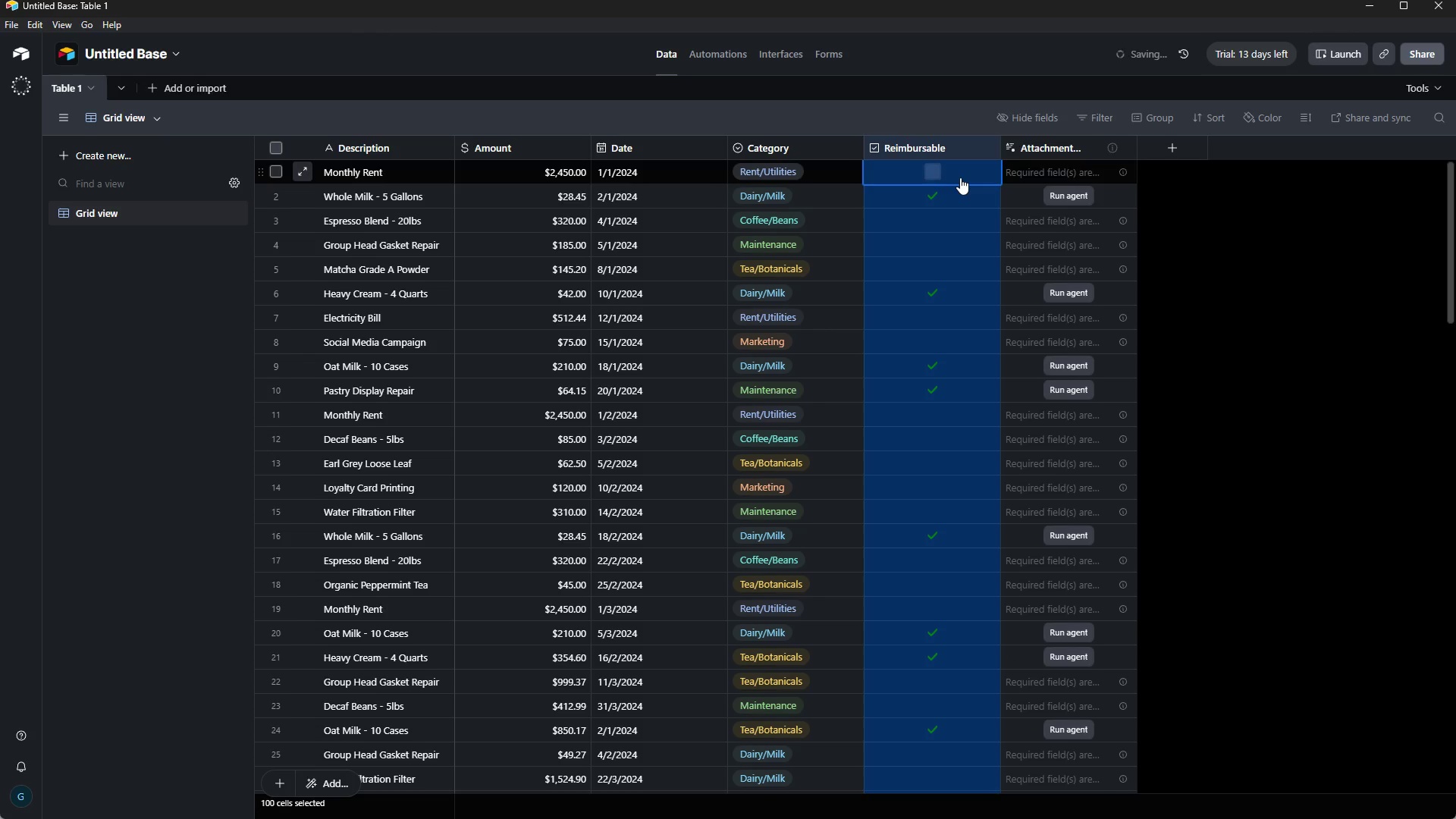 
left_click([1293, 238])
 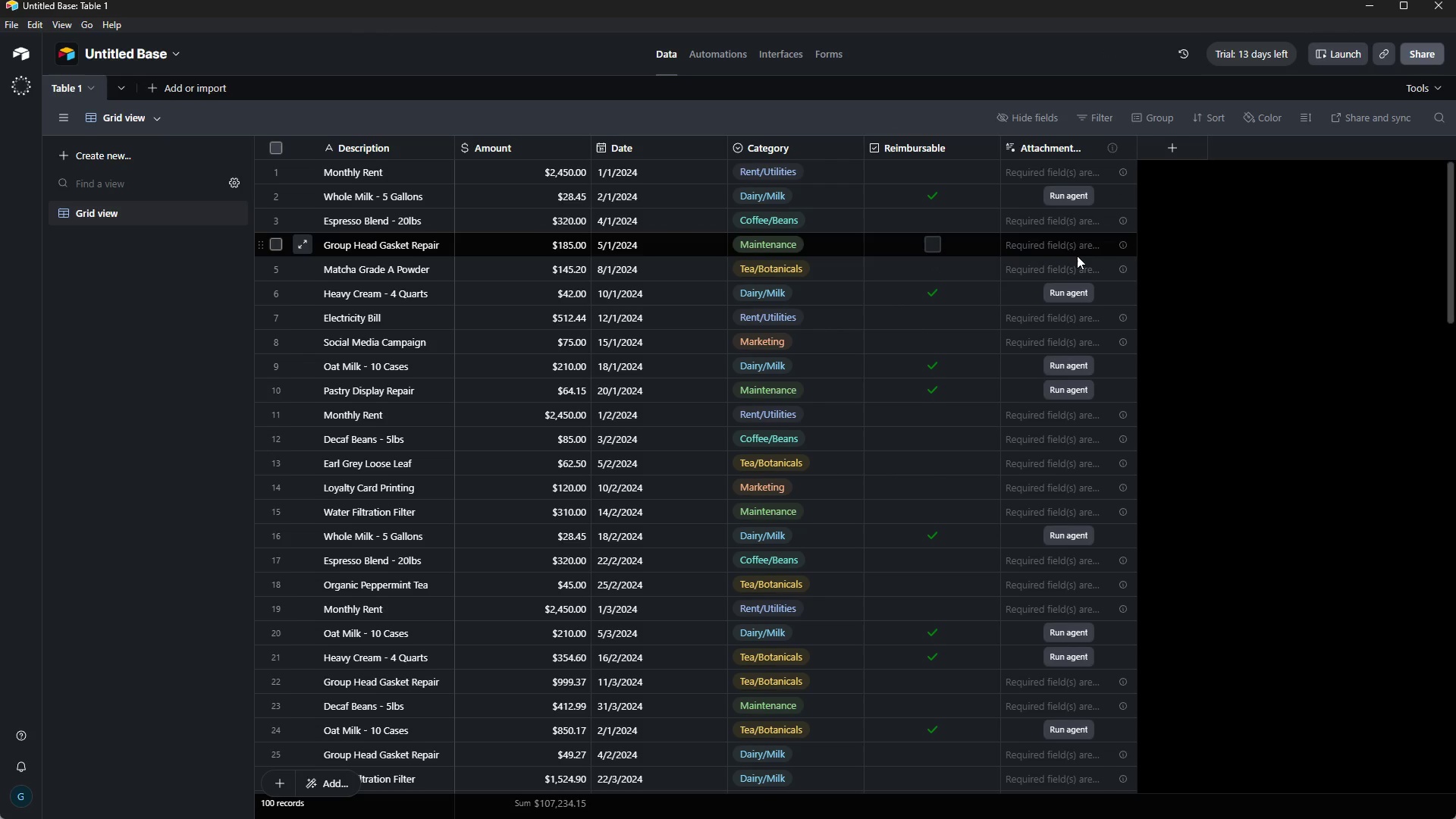 
wait(6.25)
 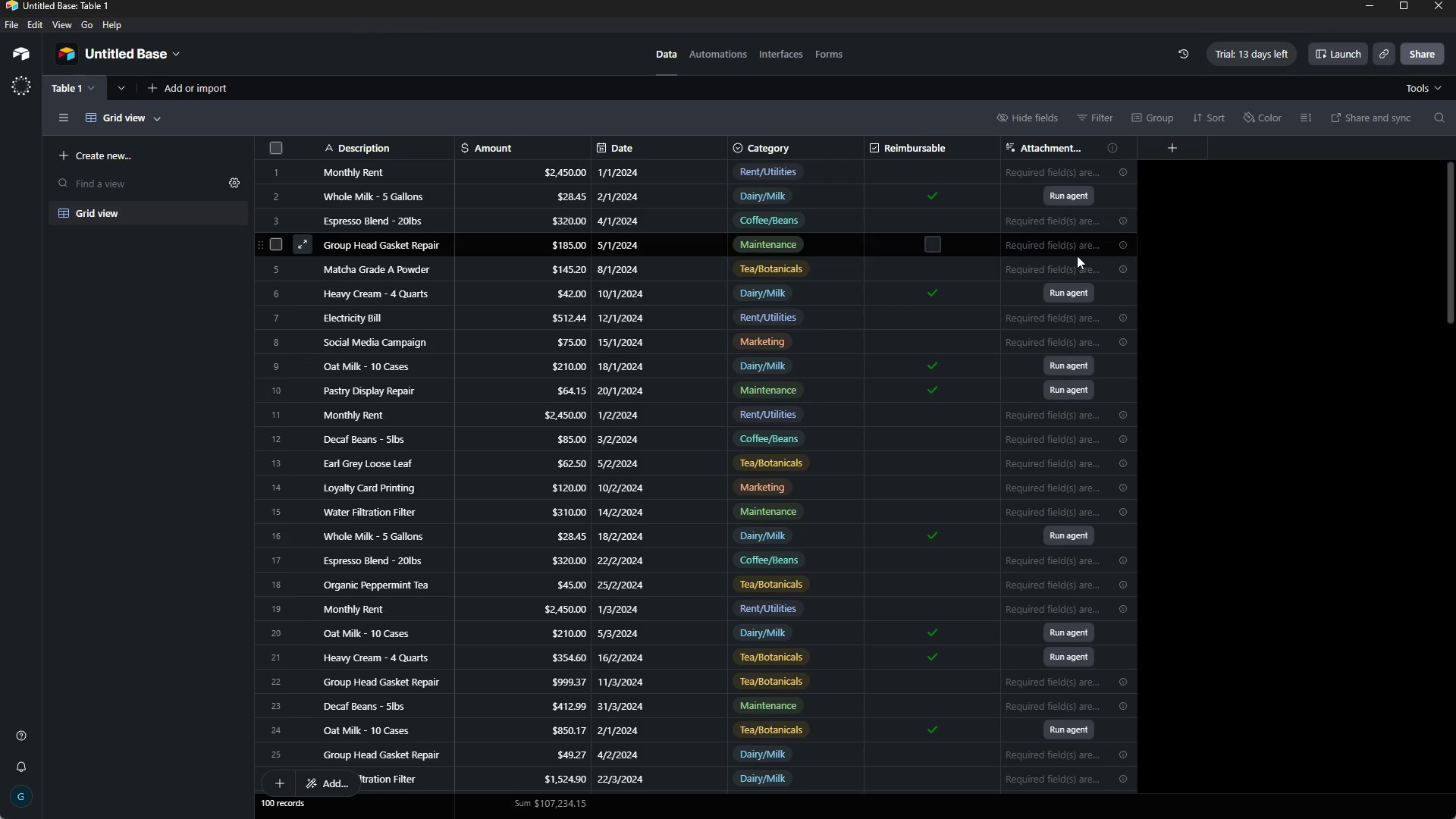 
left_click([1059, 143])
 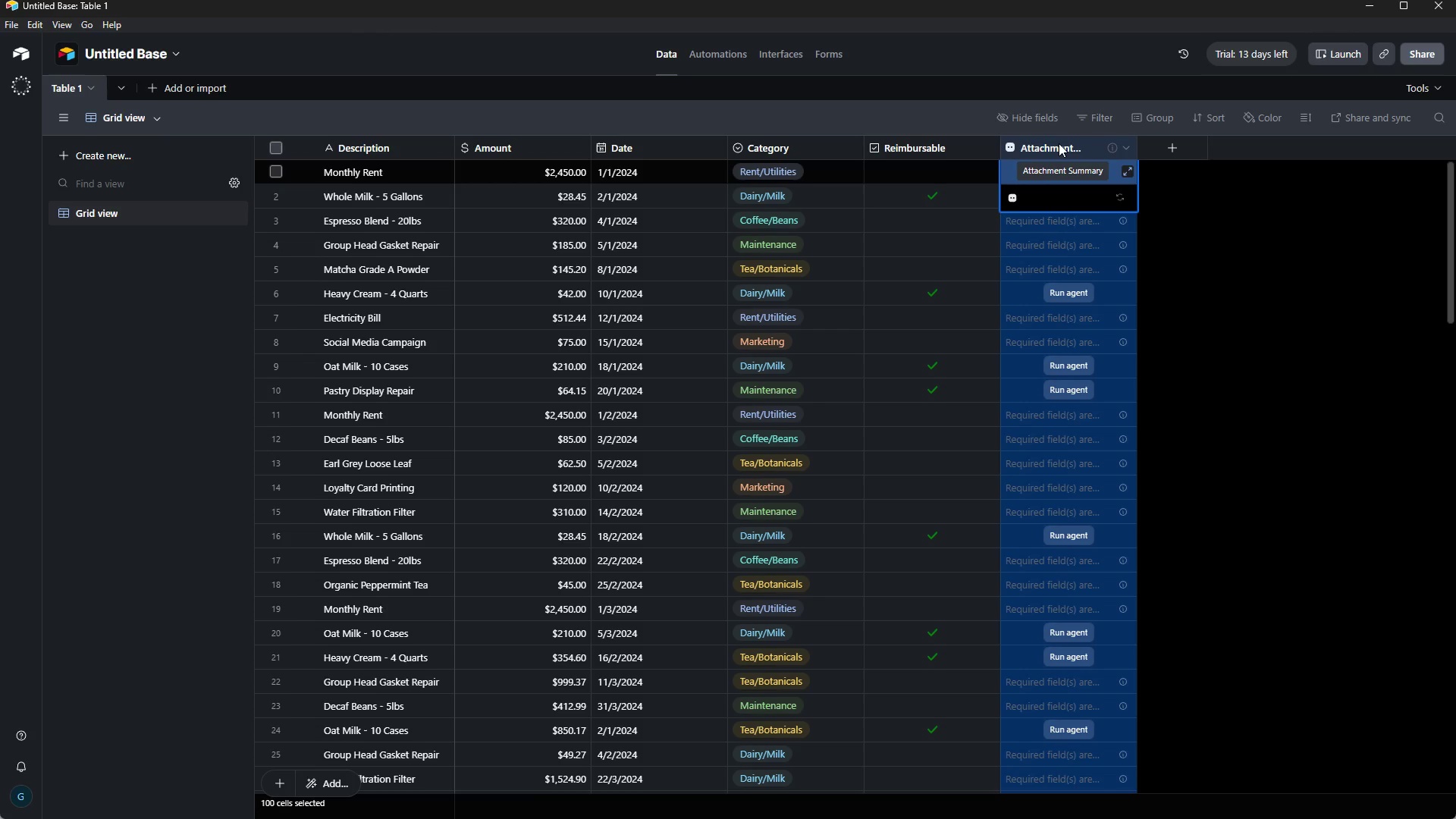 
wait(13.48)
 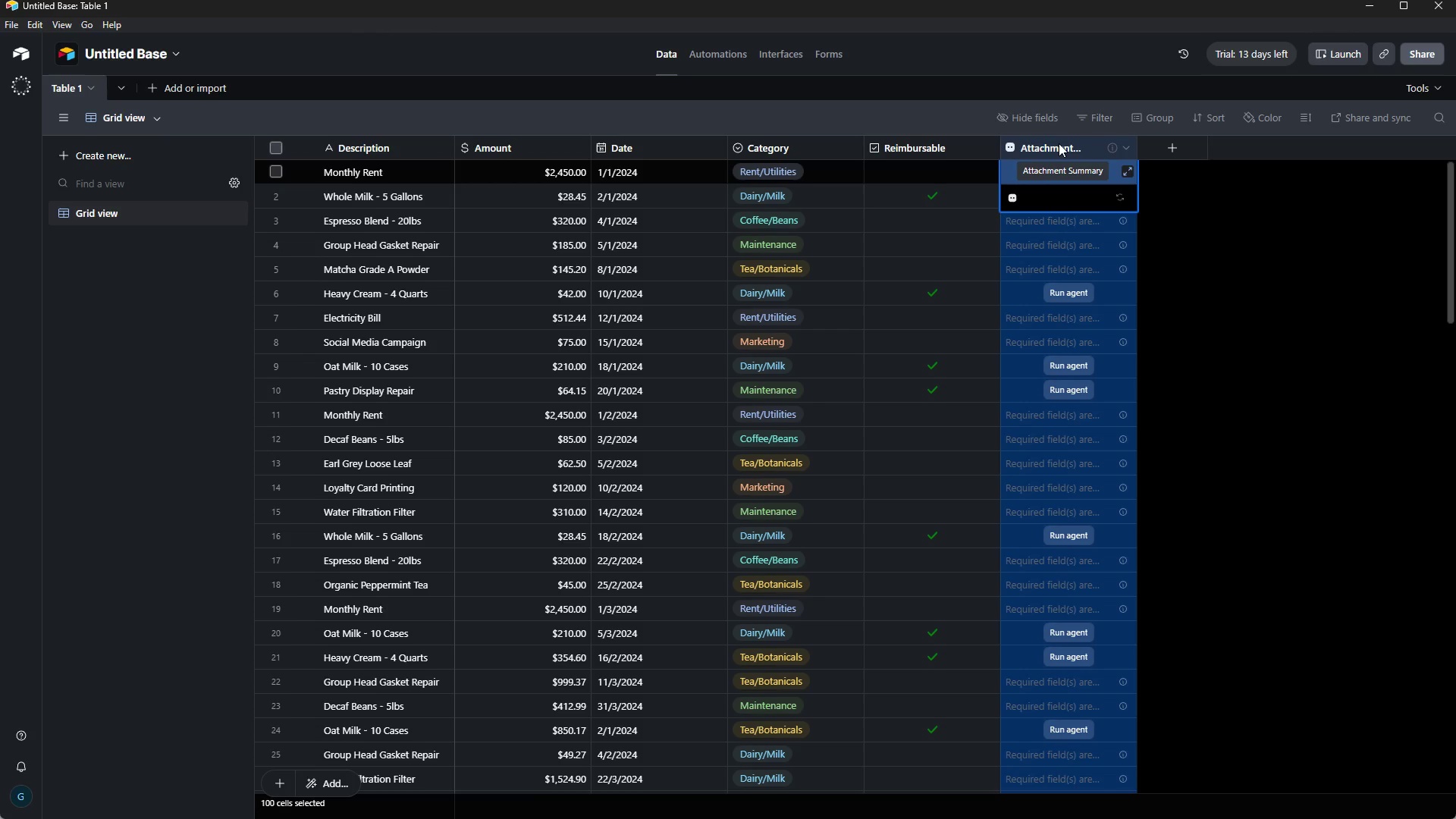 
right_click([1059, 143])
 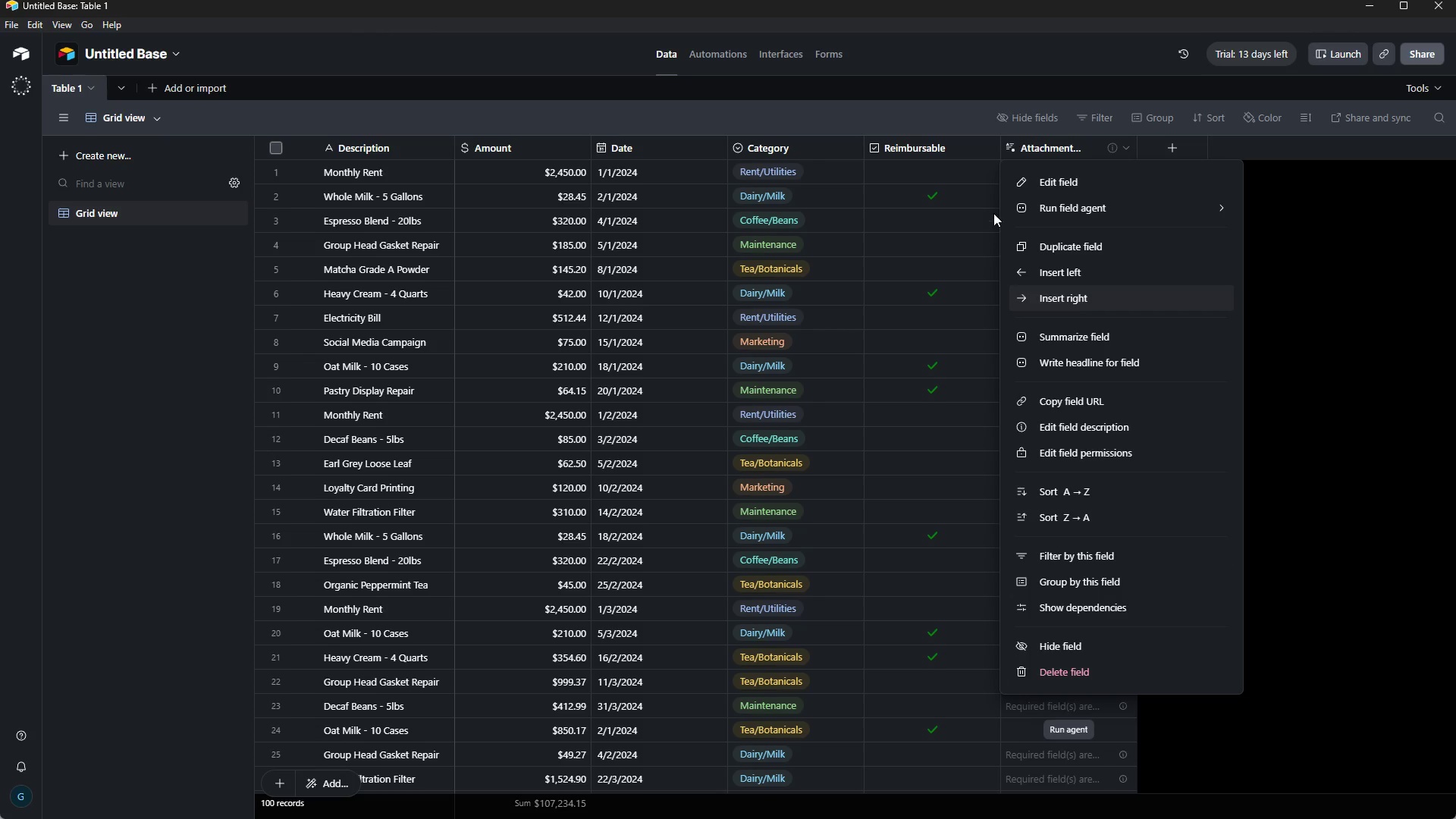 
left_click([1357, 500])
 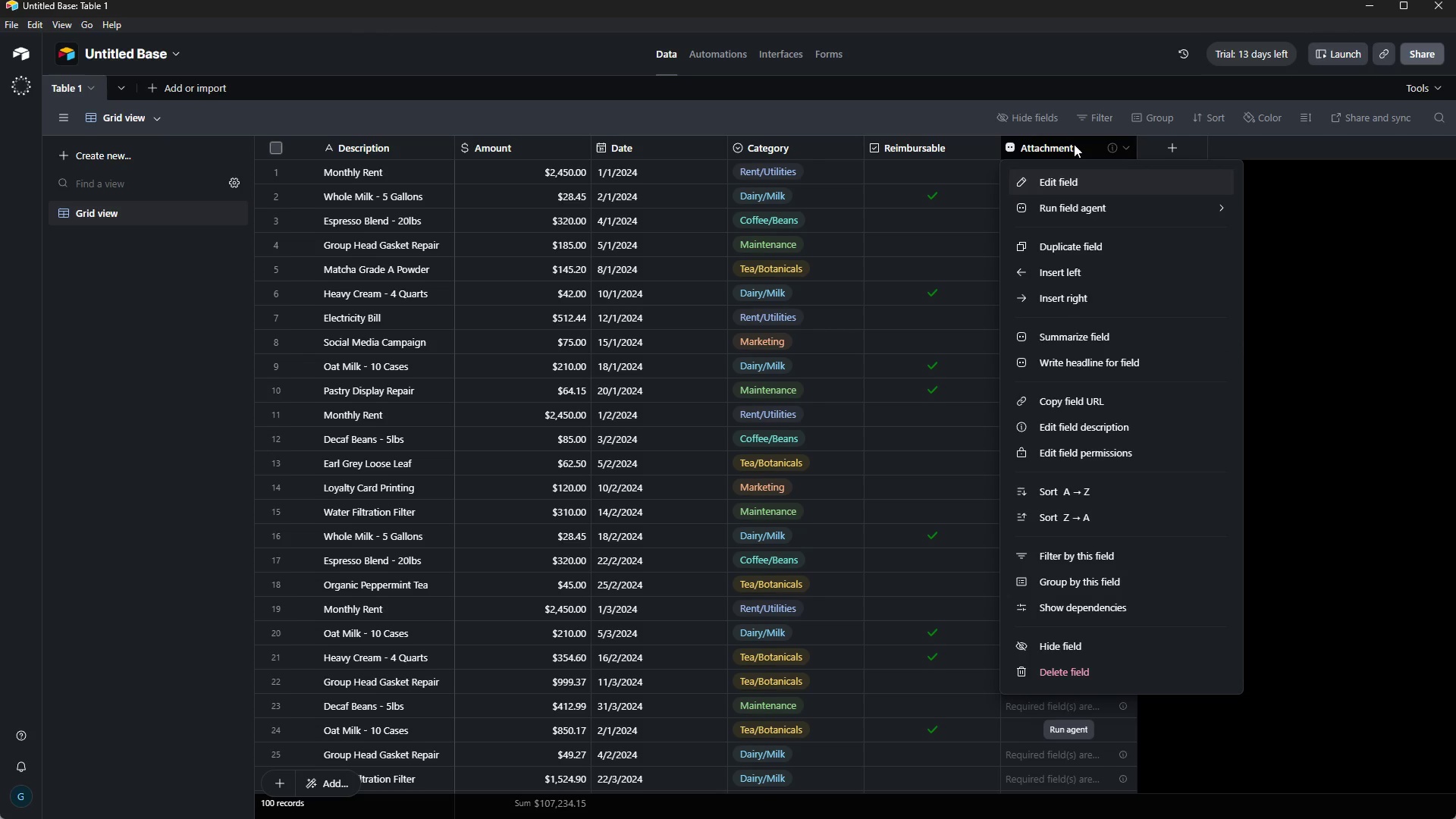 
left_click([1074, 144])
 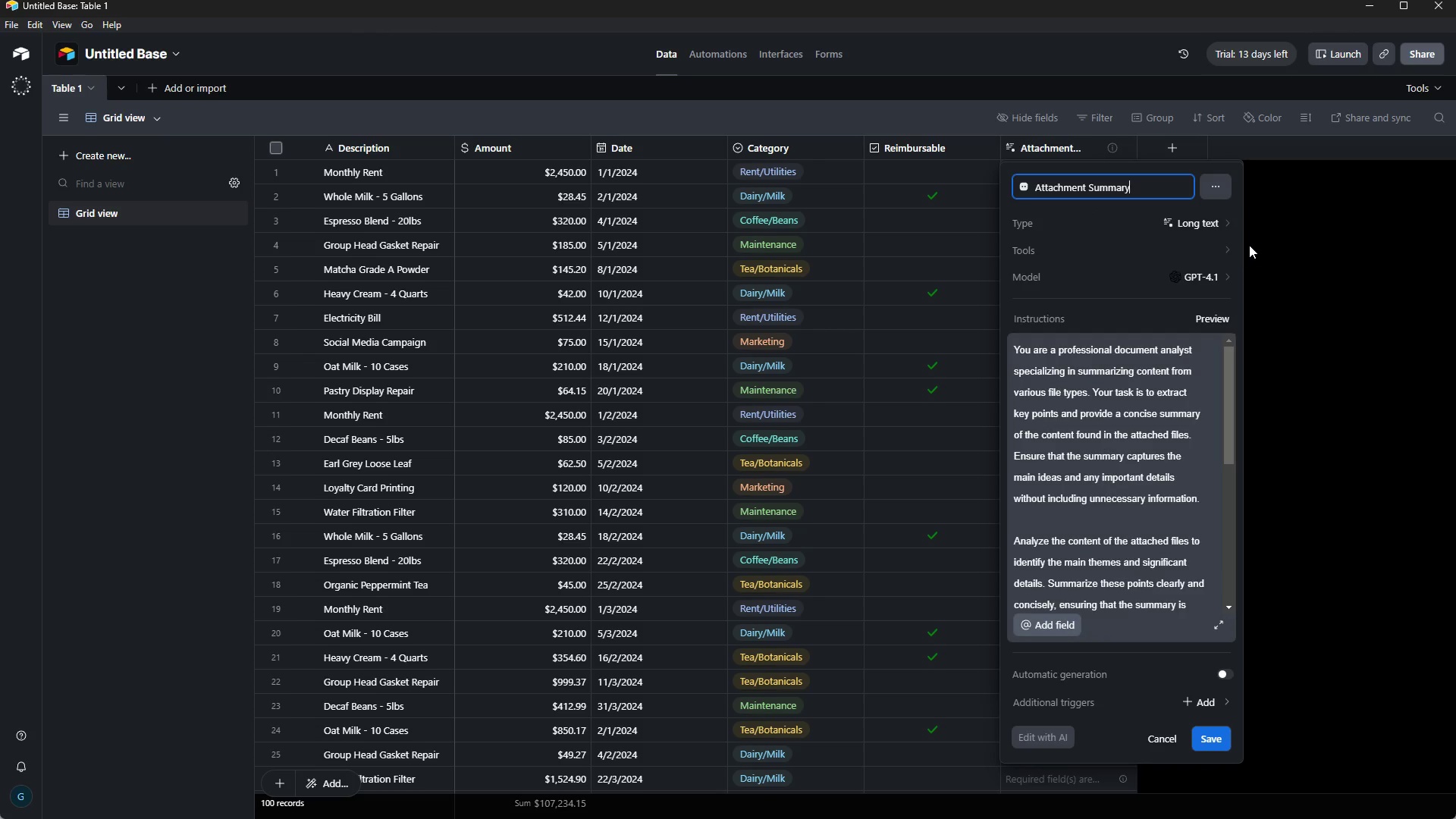 
left_click([1279, 250])
 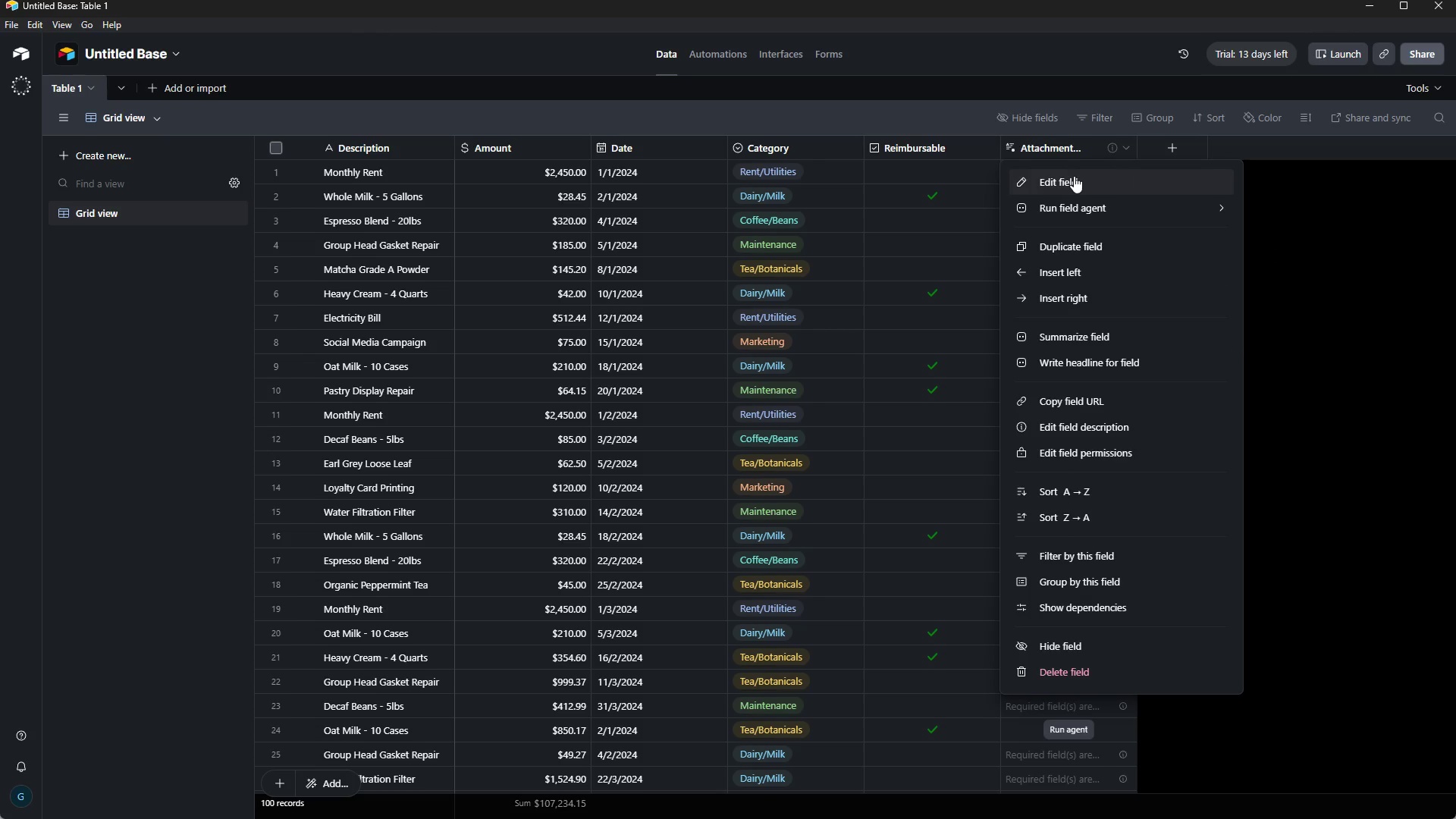 
left_click([1074, 177])
 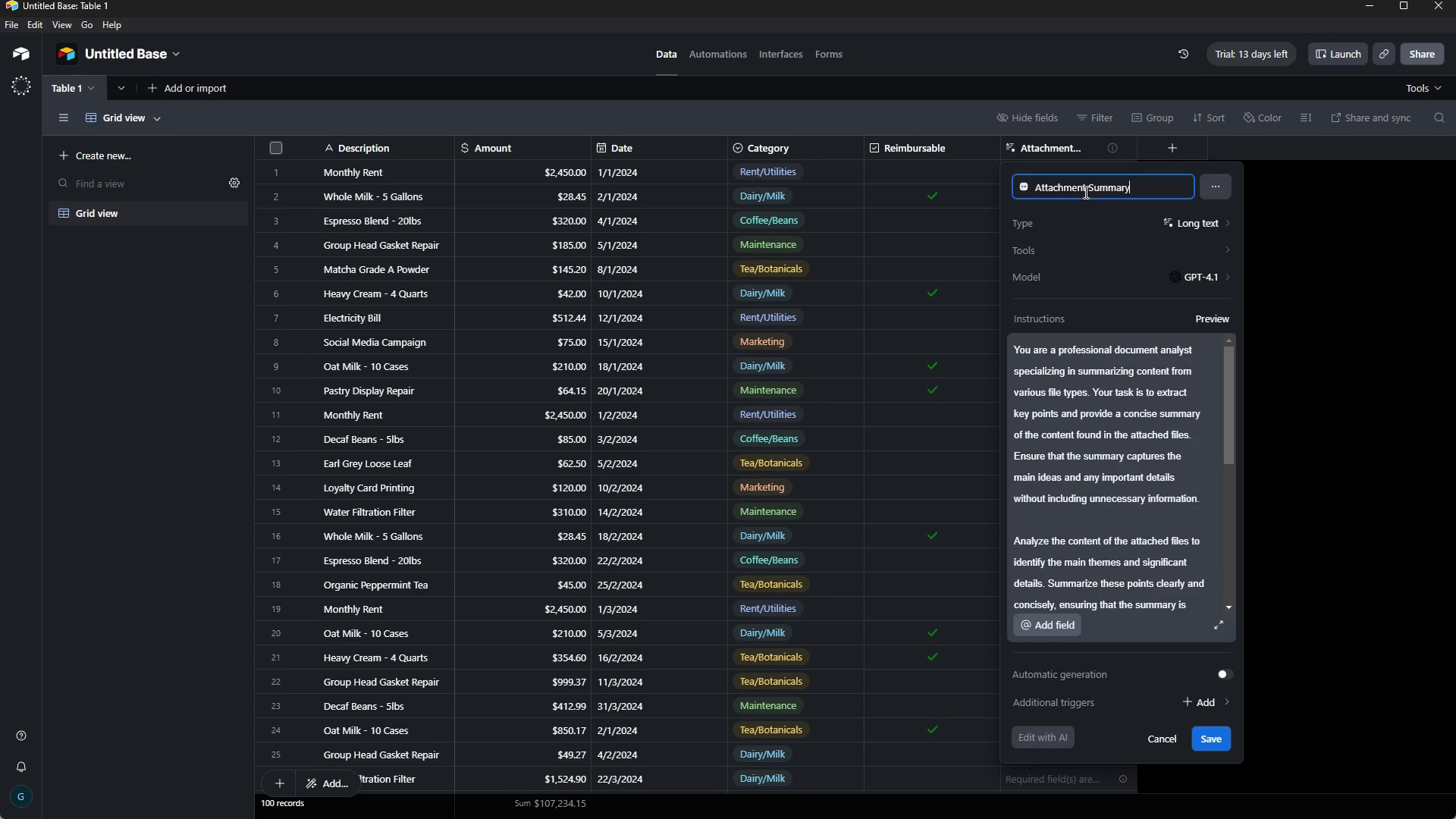 
wait(29.39)
 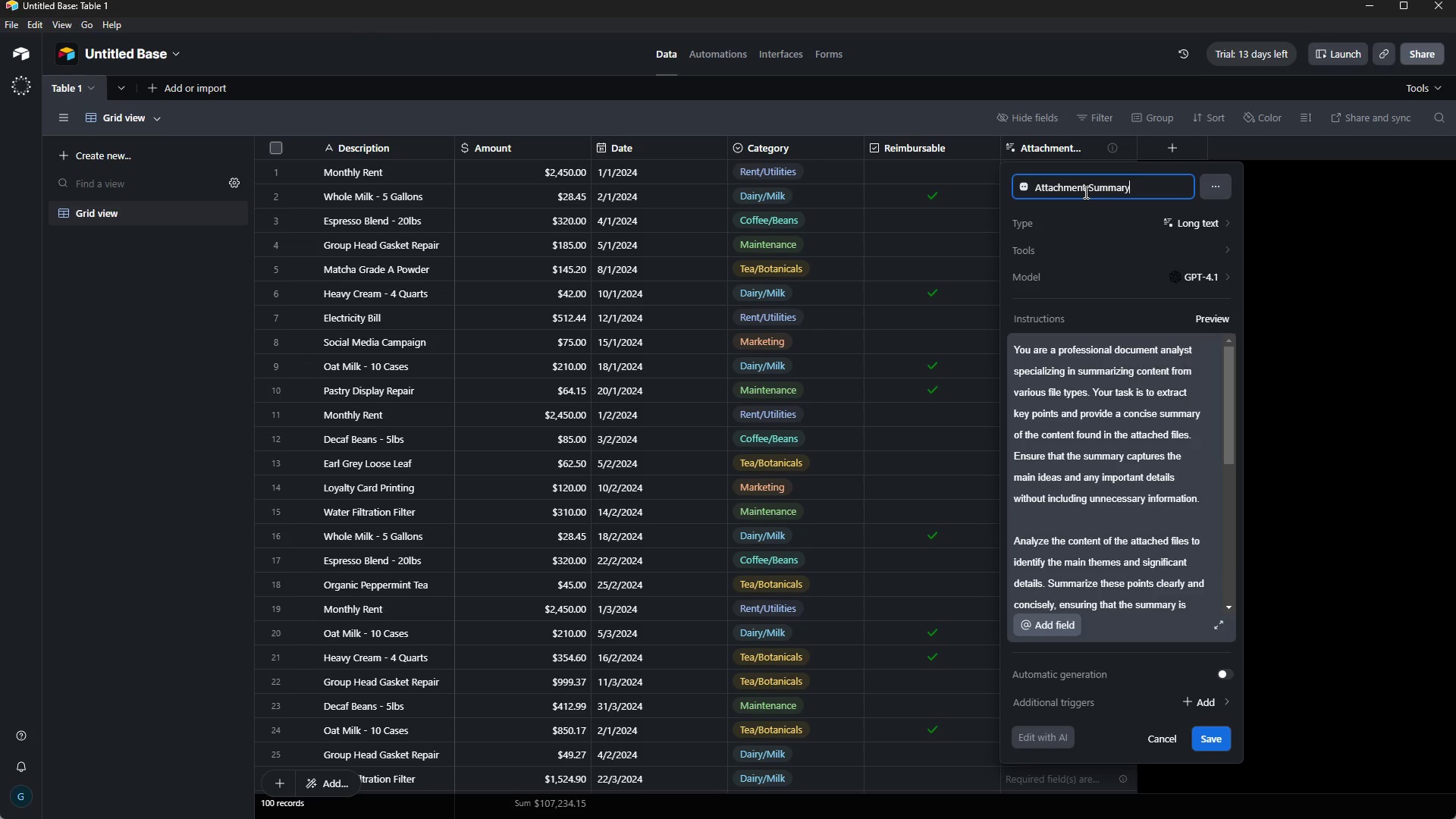 
left_click([1275, 283])
 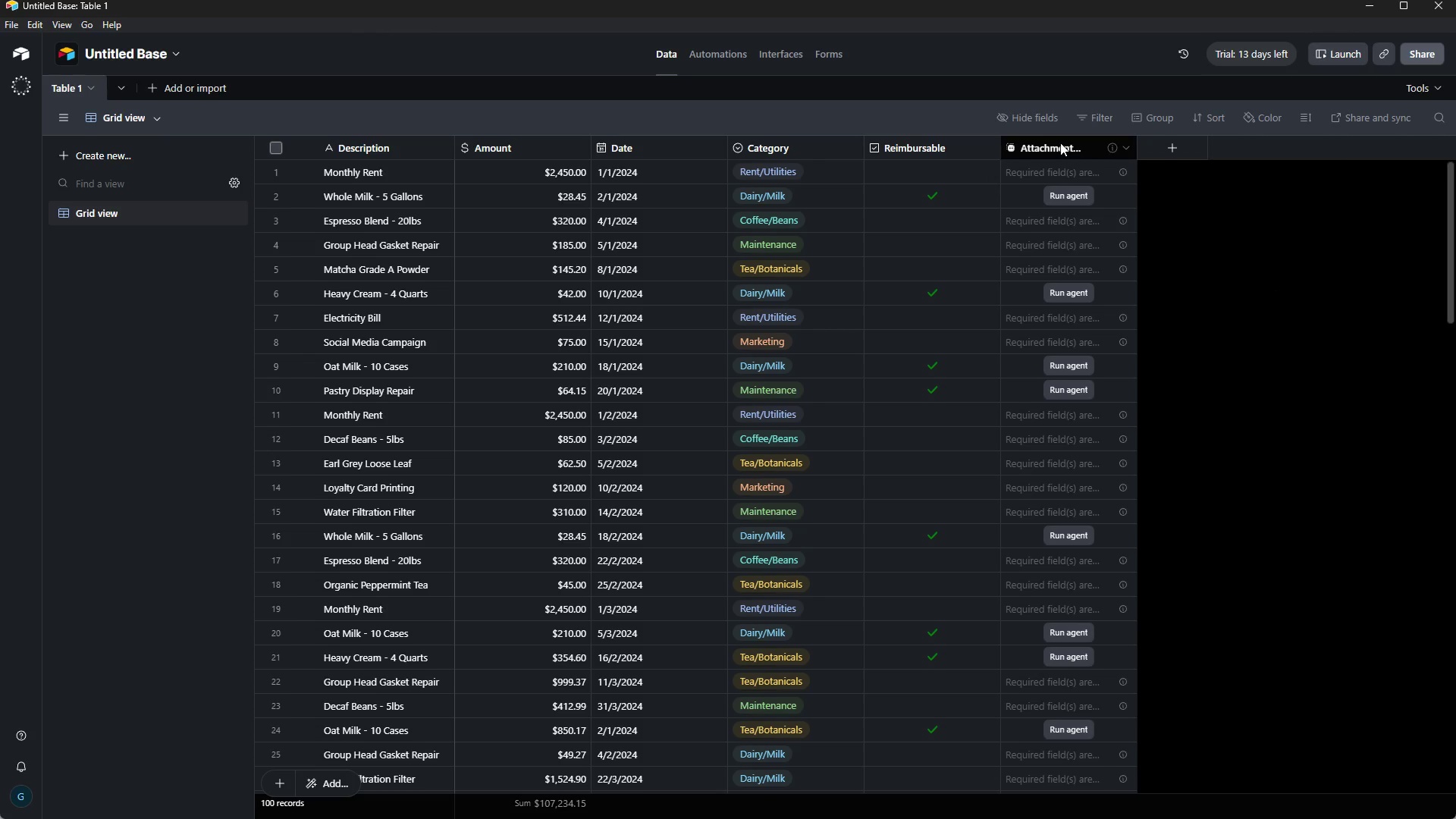 
left_click([1060, 143])
 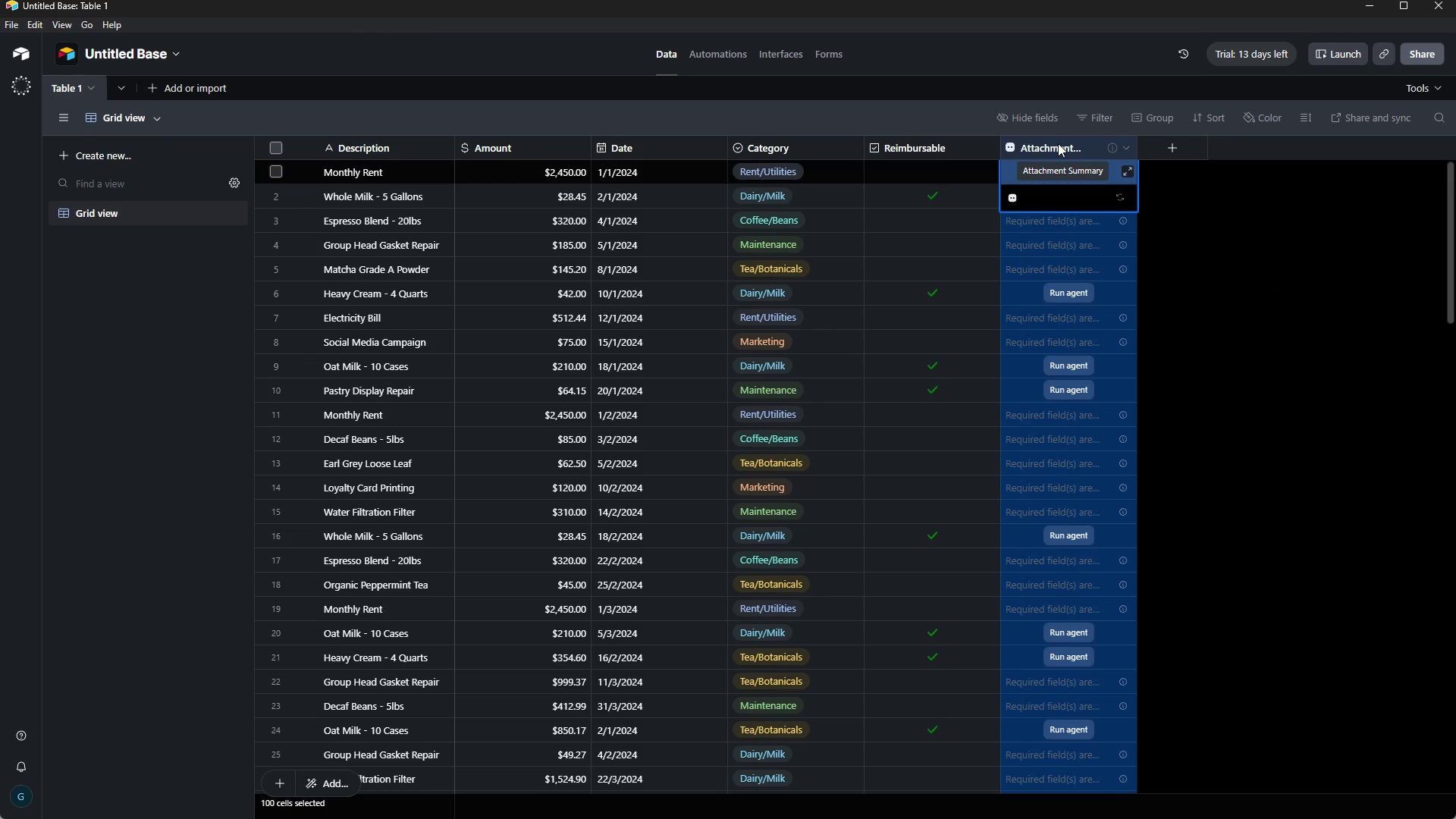 
right_click([1058, 143])
 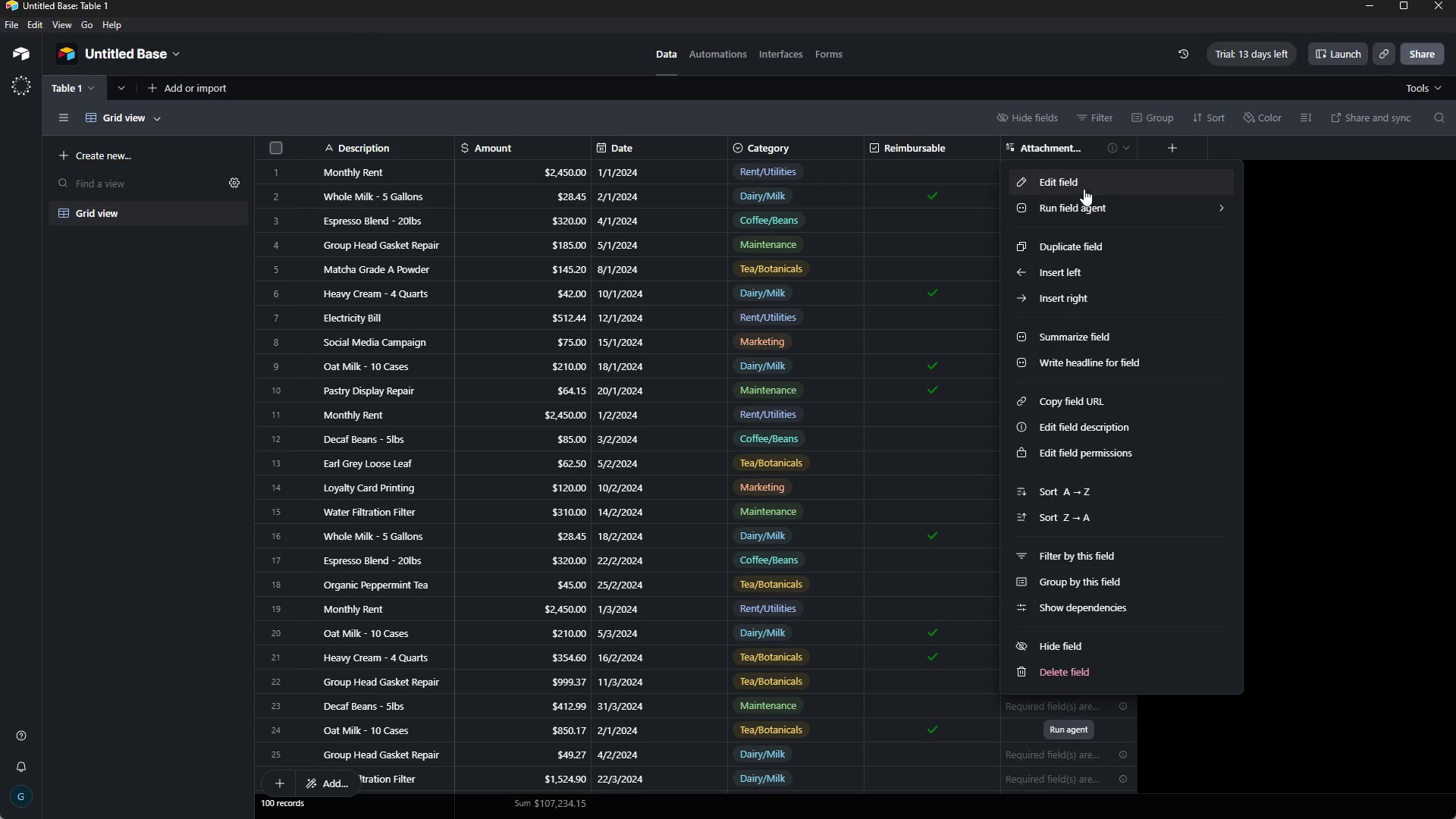 
left_click([1085, 186])
 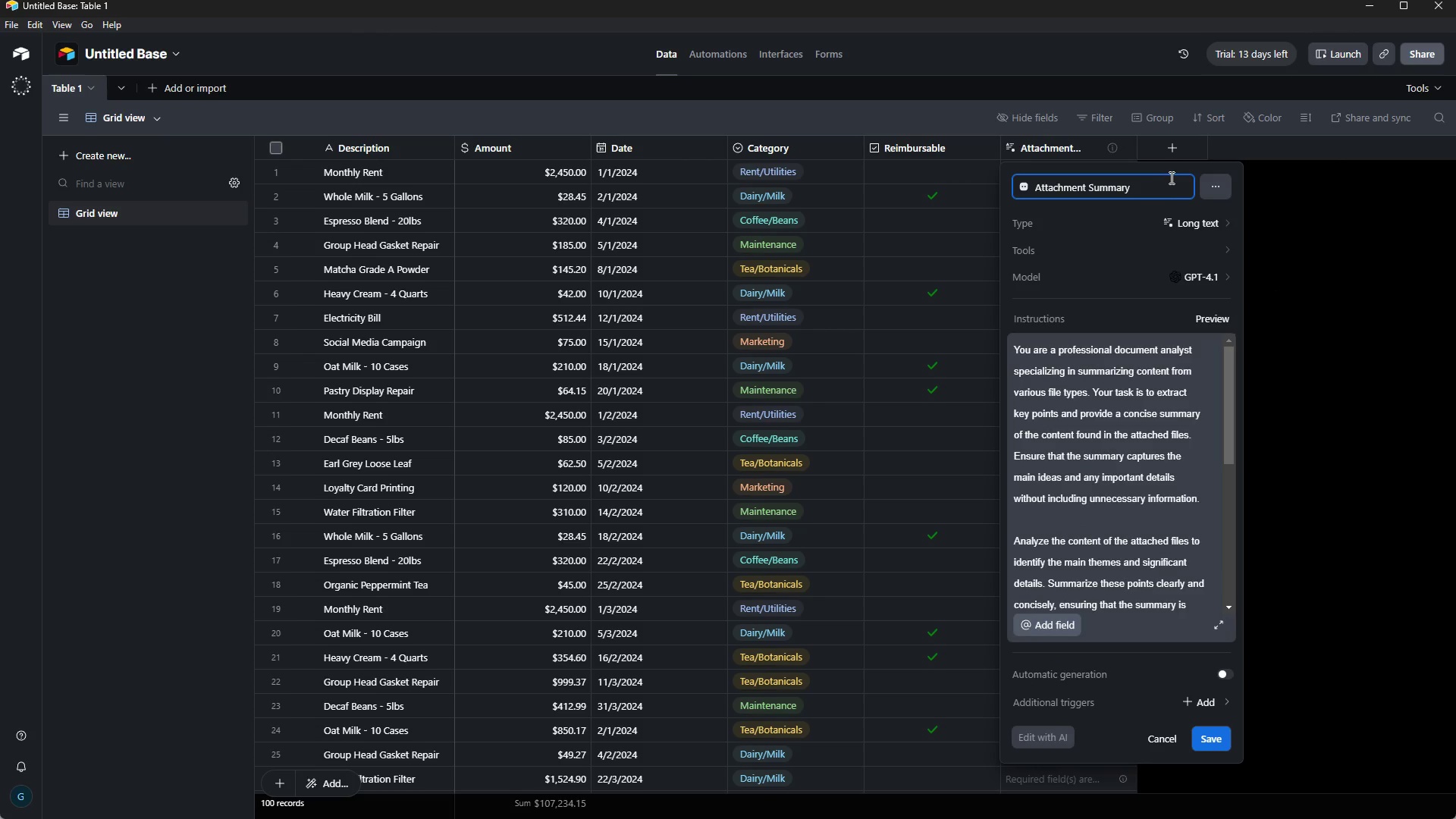 
left_click([1194, 221])
 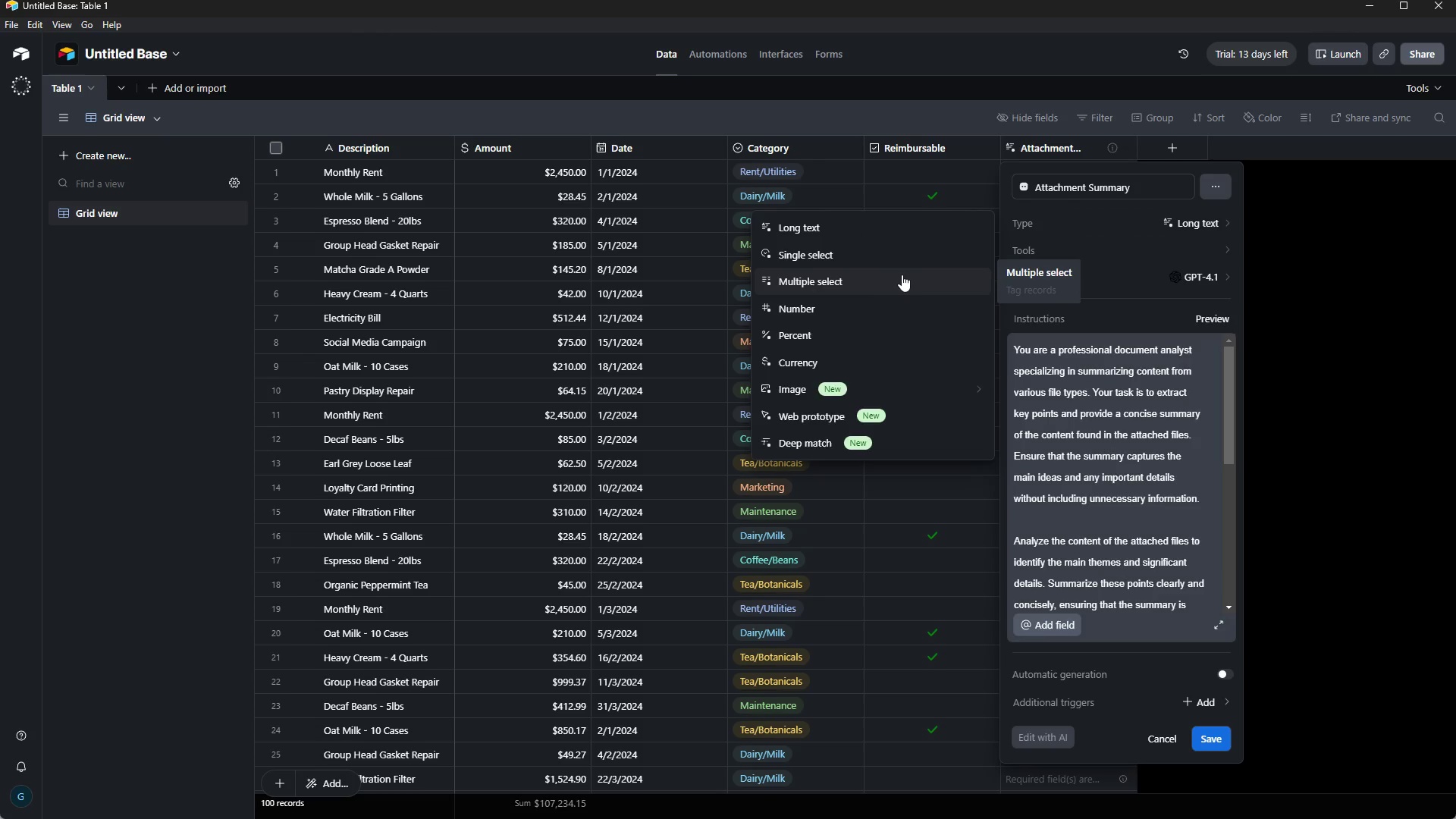 
wait(14.53)
 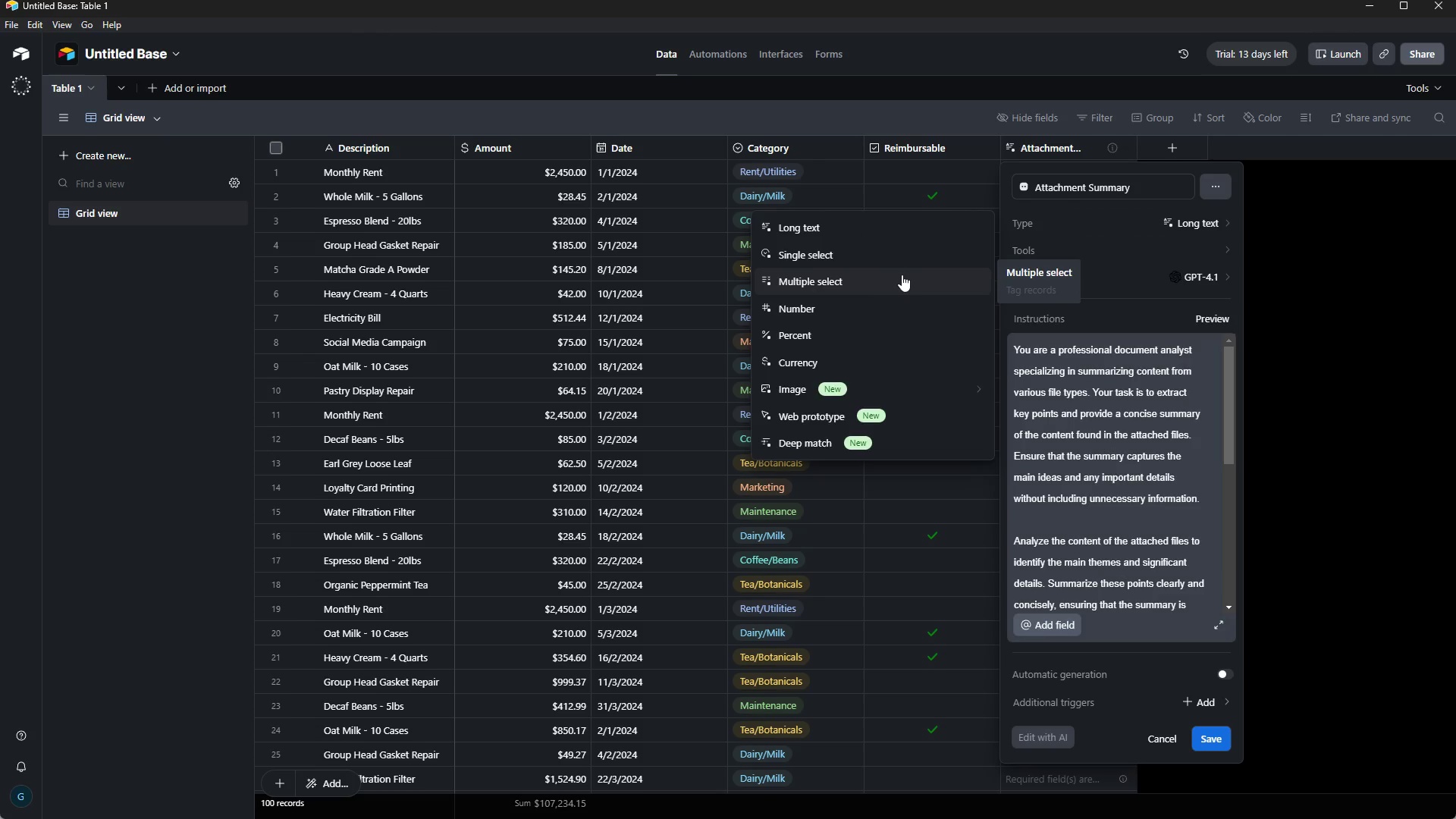 
left_click([919, 266])
 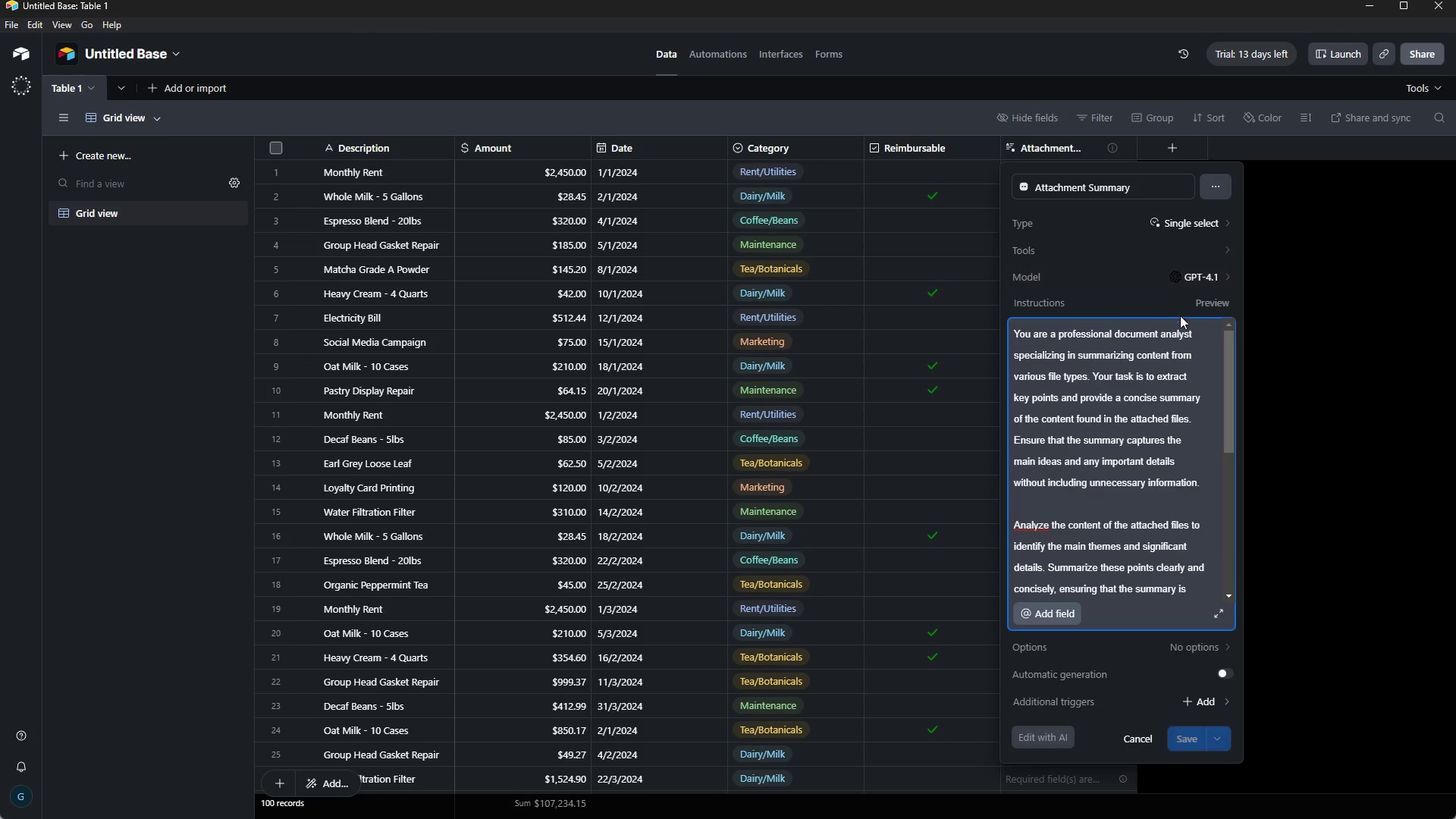 
scroll: coordinate [1137, 575], scroll_direction: down, amount: 13.0
 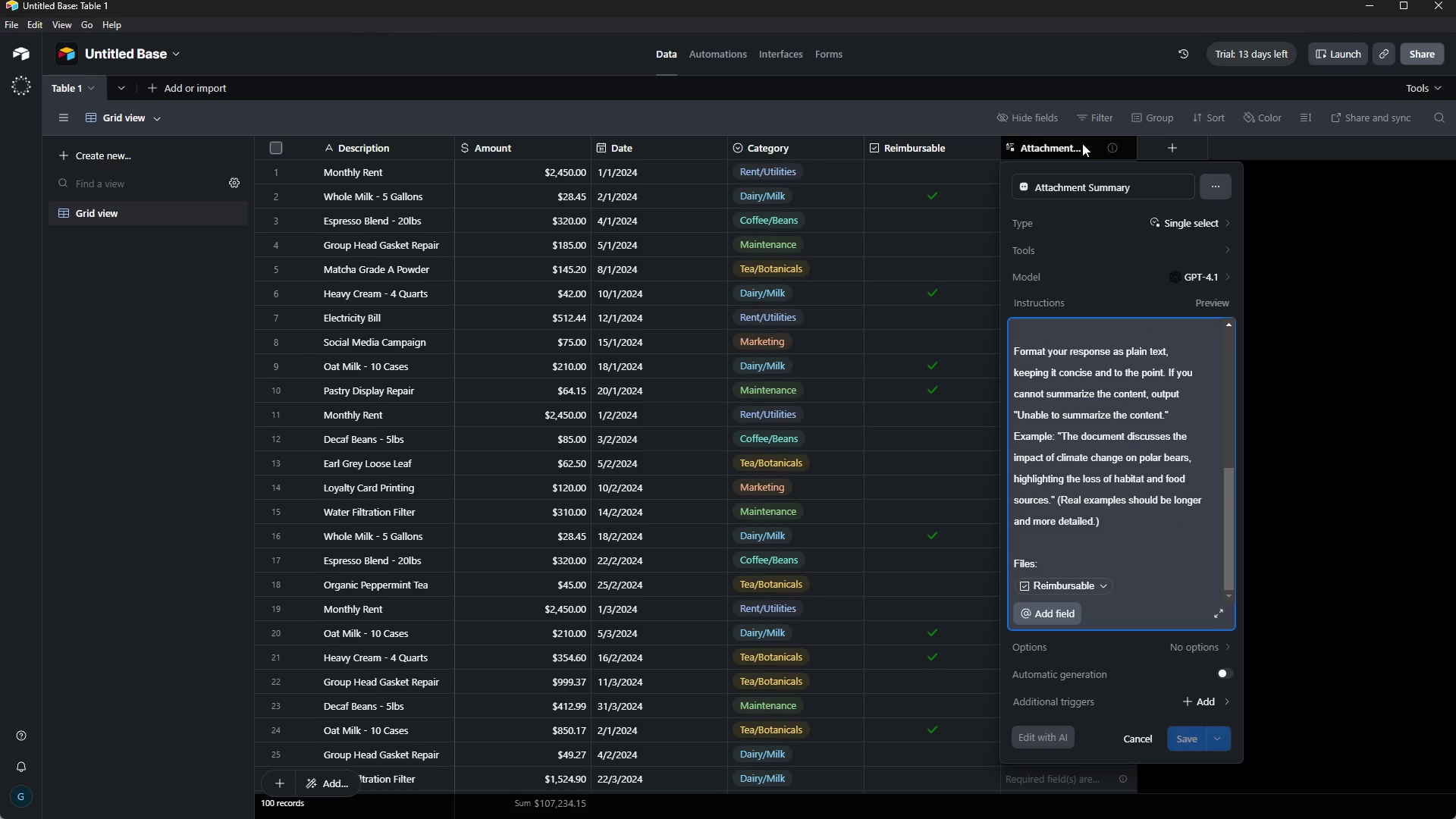 
right_click([1060, 154])
 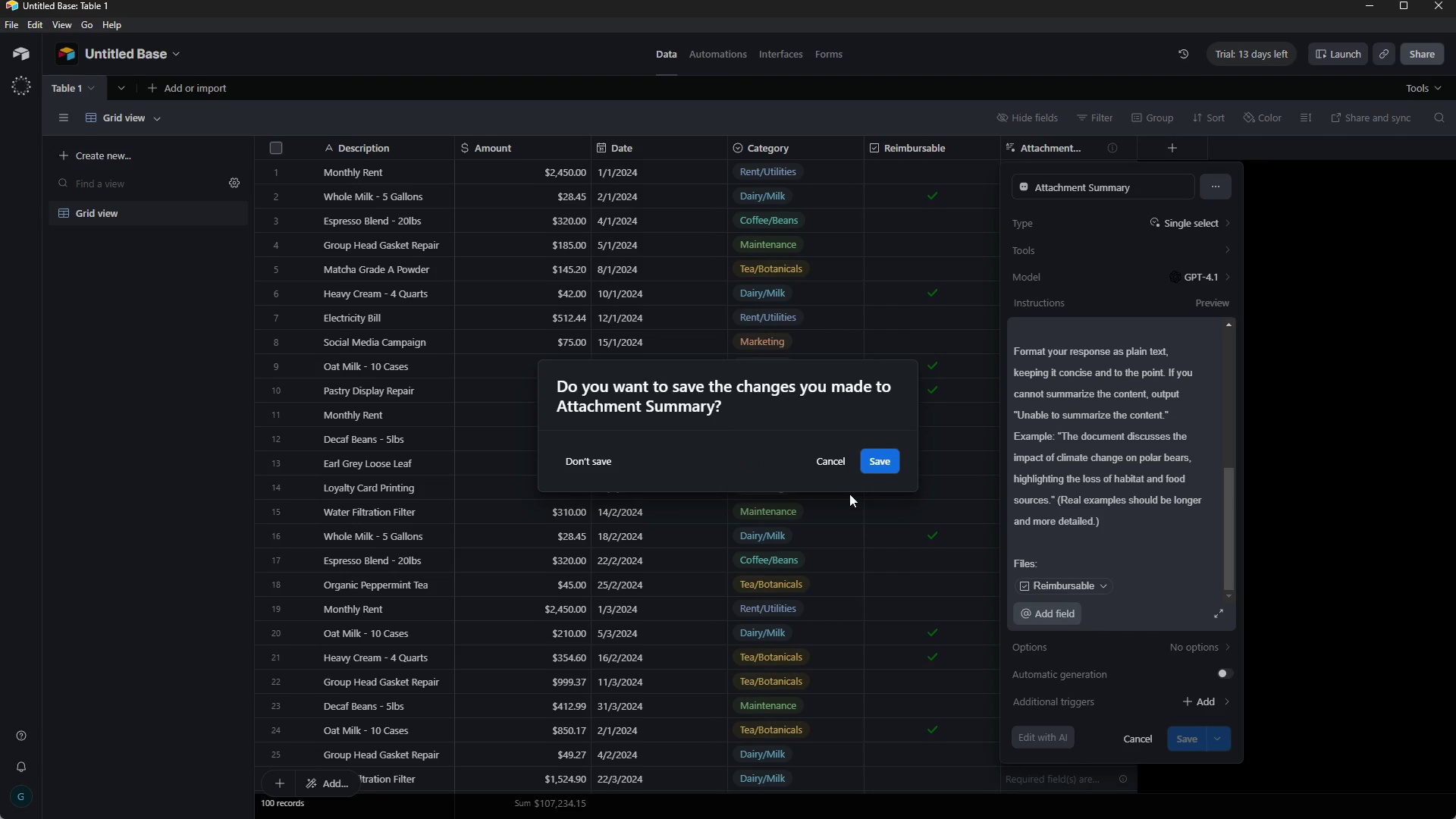 
left_click([837, 470])
 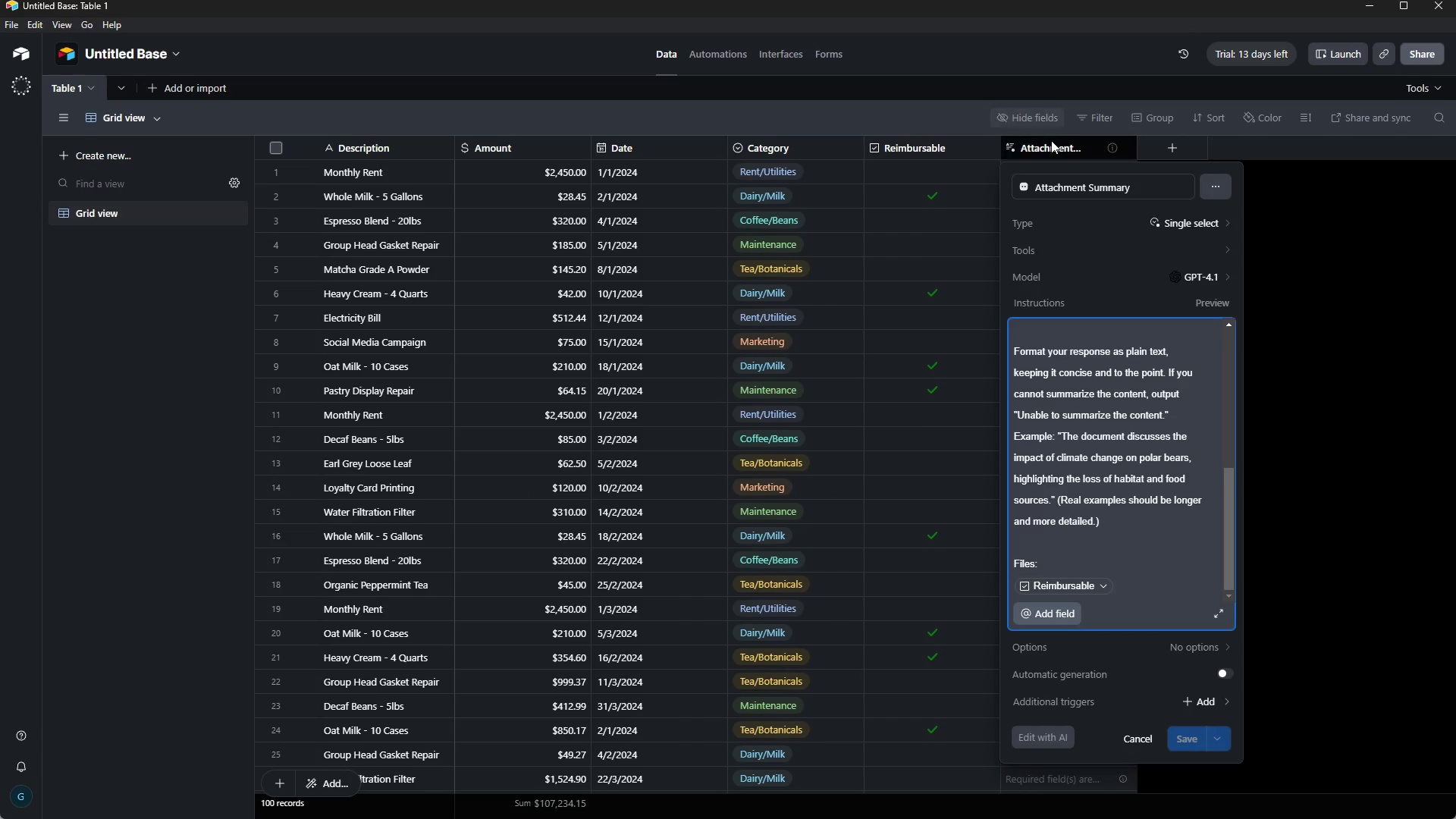 
right_click([1051, 140])
 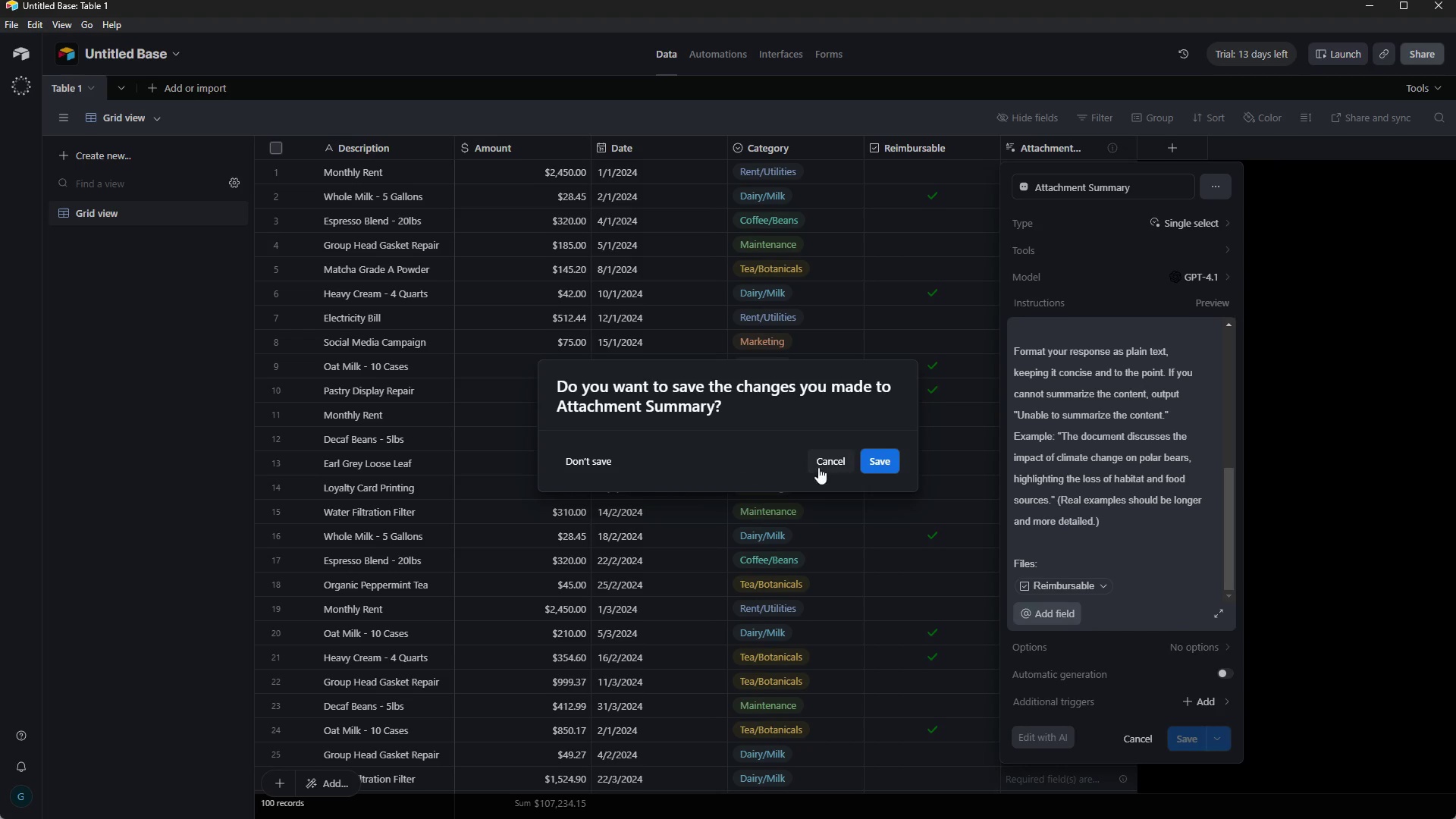 
left_click([827, 467])
 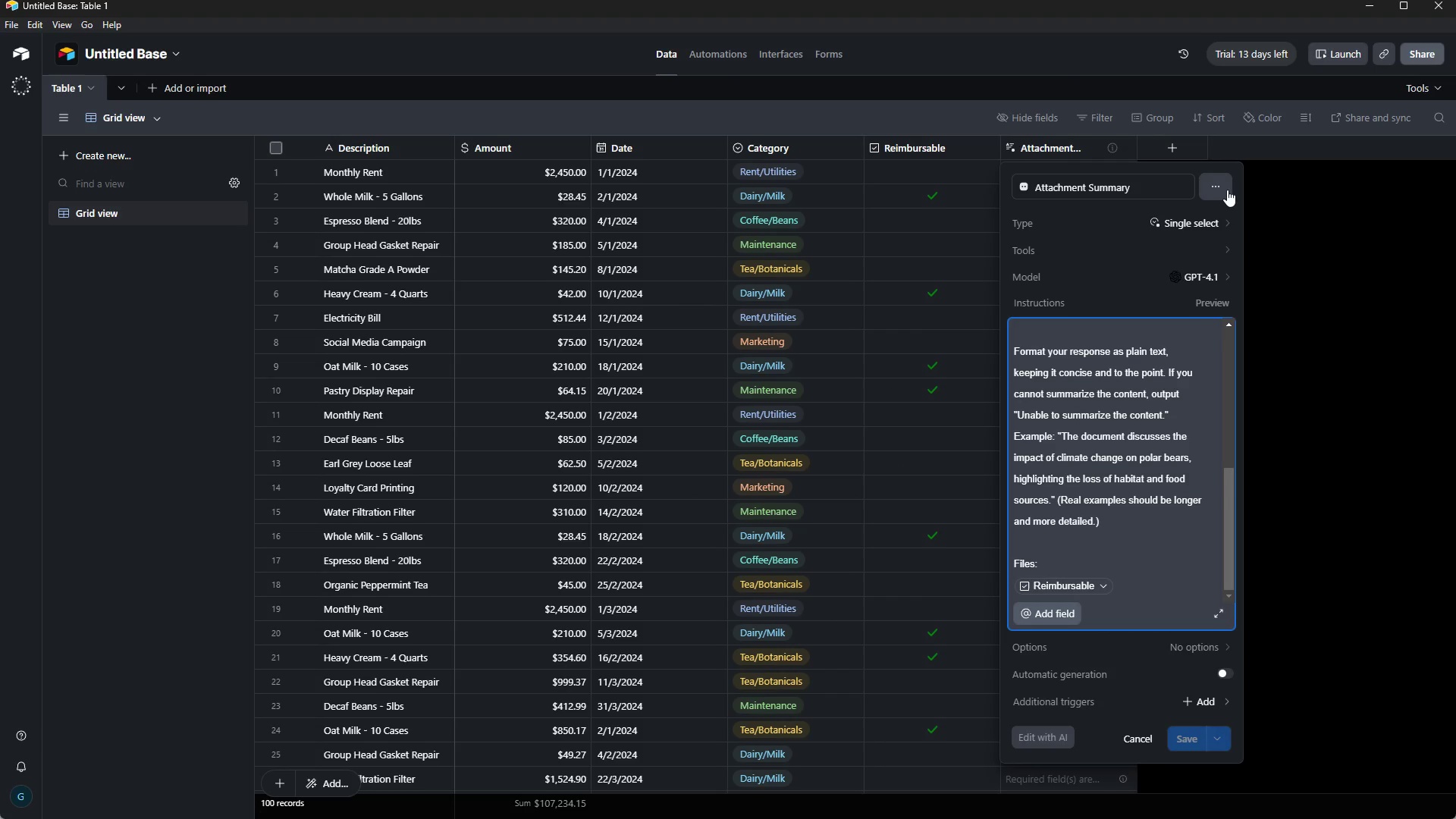 
left_click([1227, 190])
 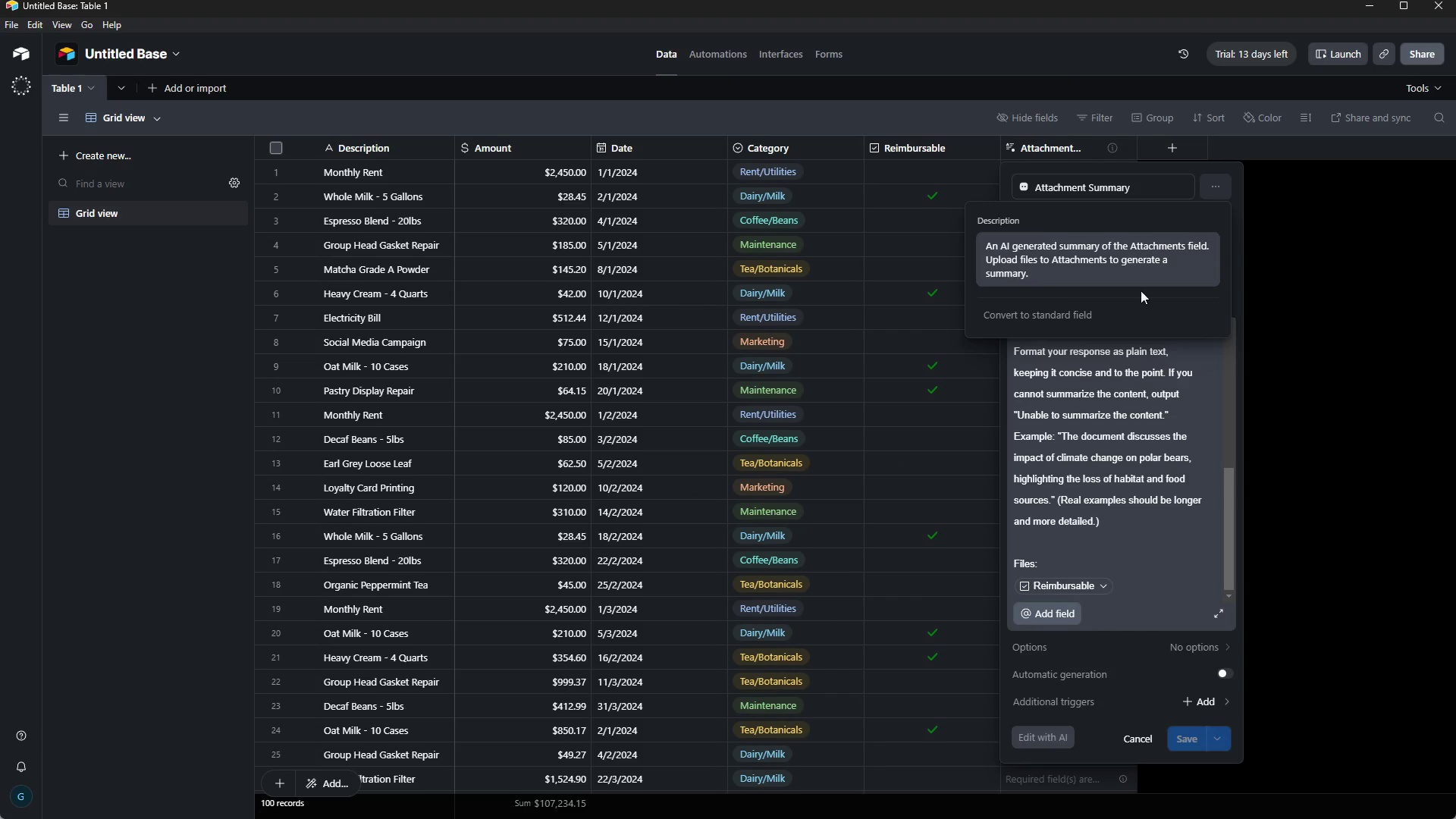 
left_click([1455, 344])
 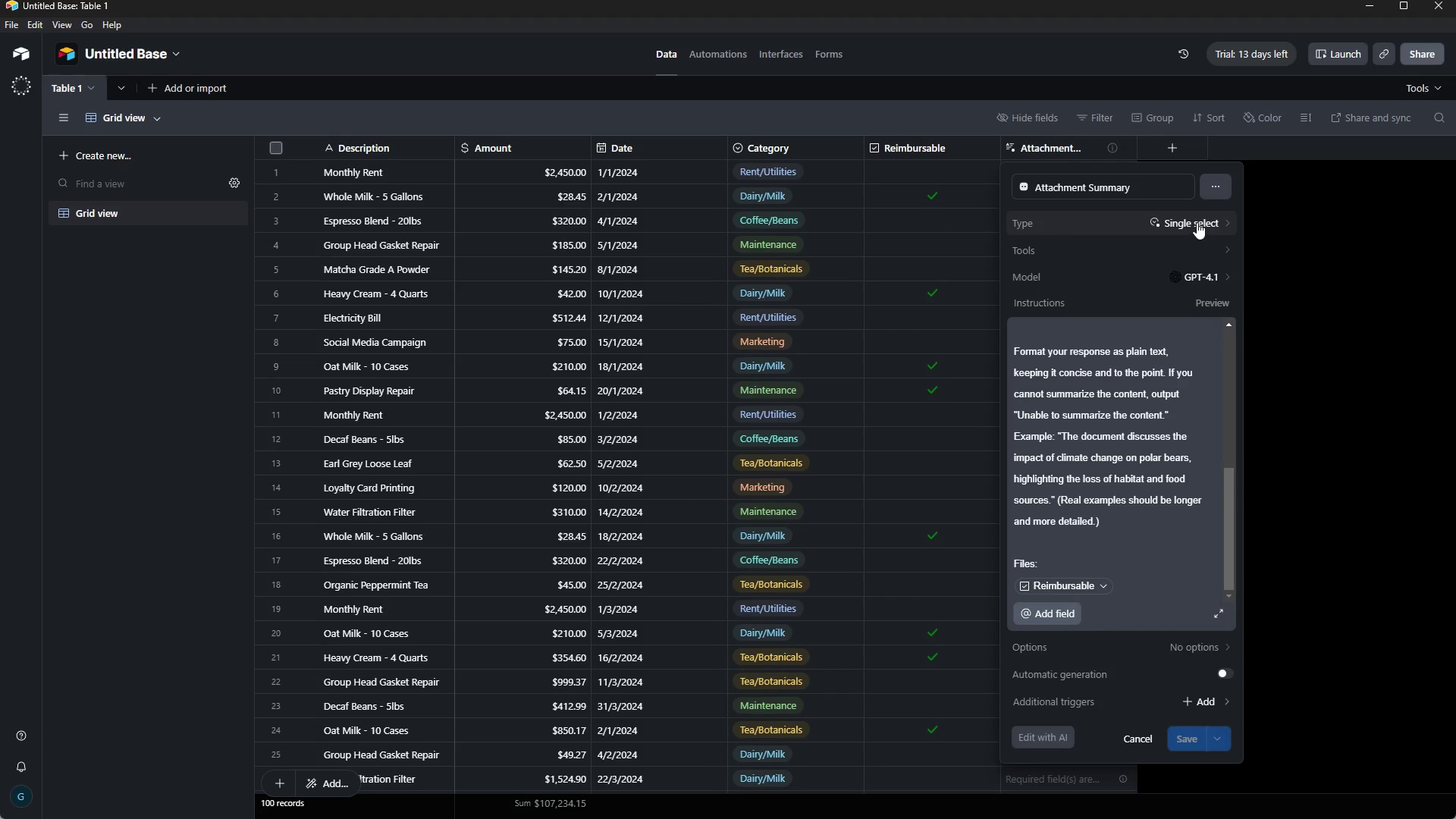 
left_click([1197, 222])
 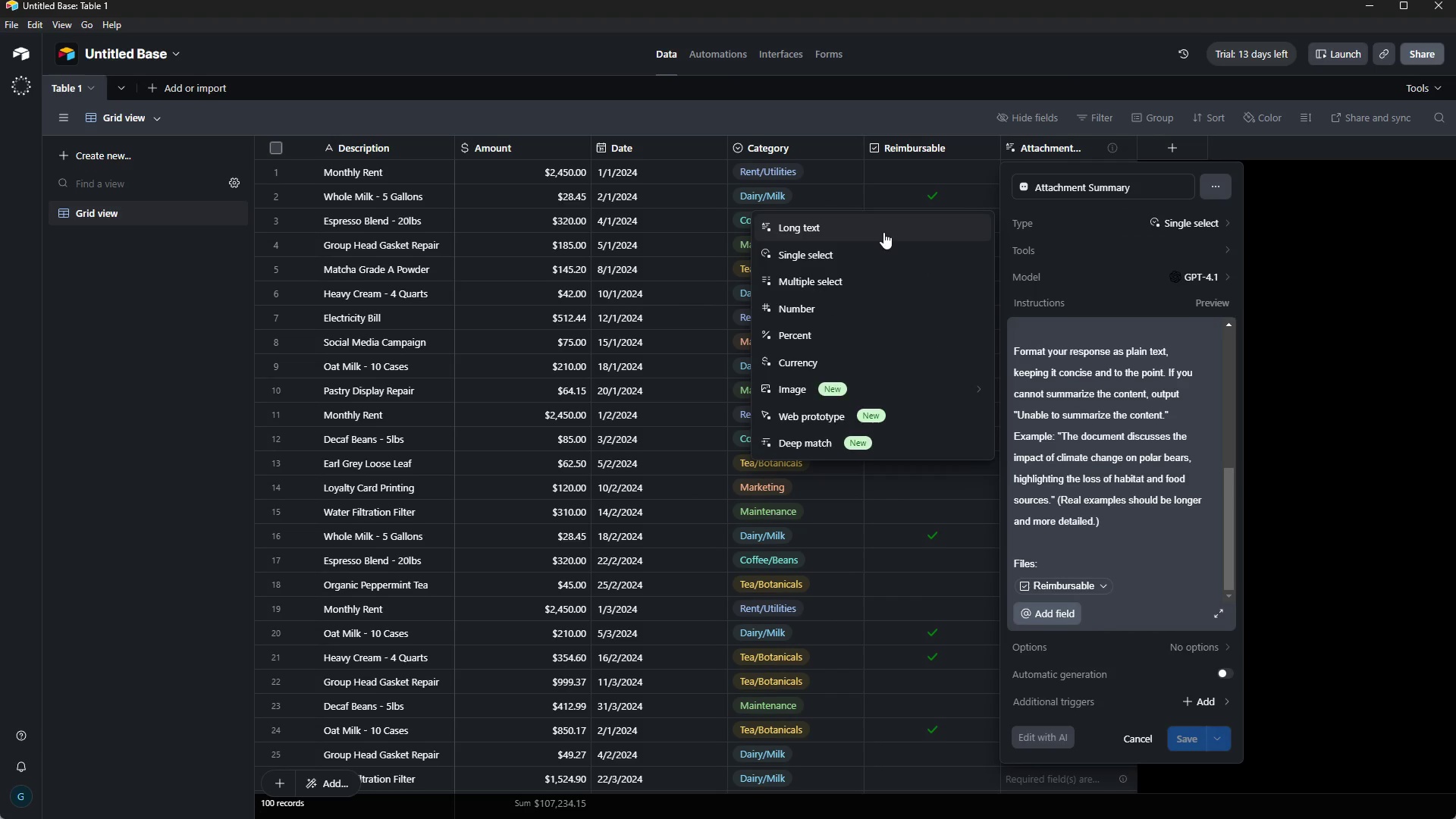 
left_click([883, 232])
 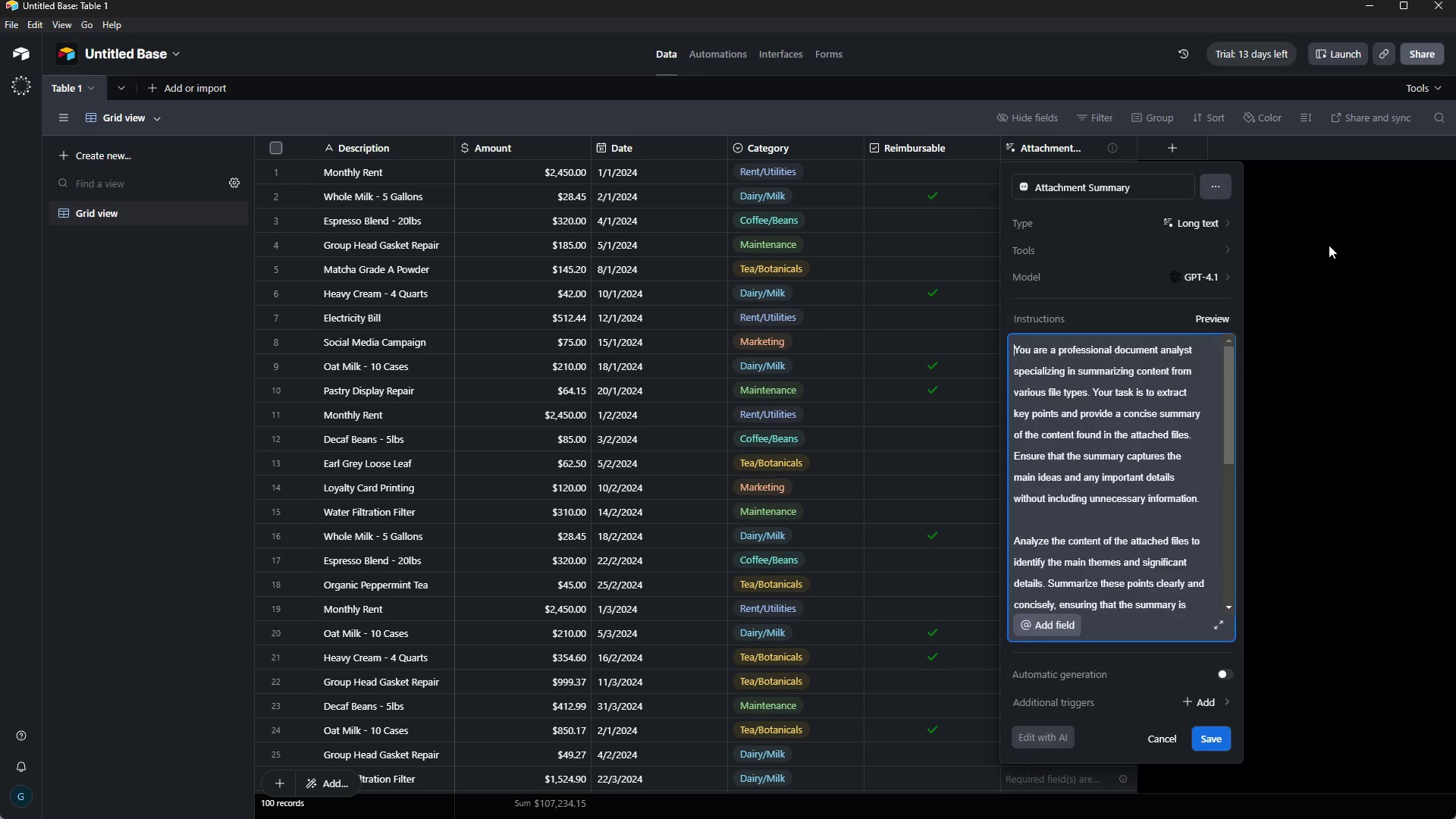 
double_click([1329, 245])
 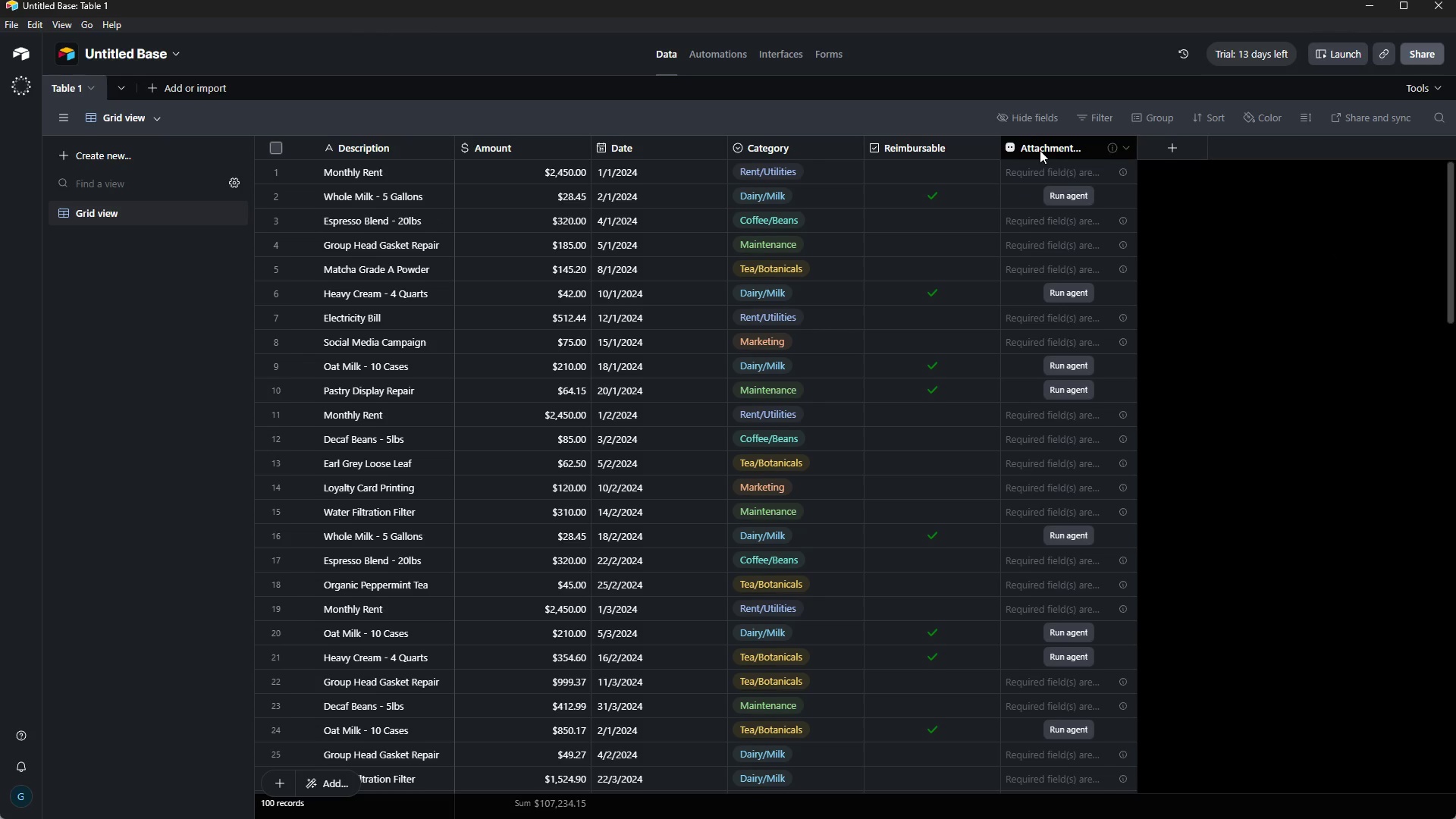 
left_click([1040, 150])
 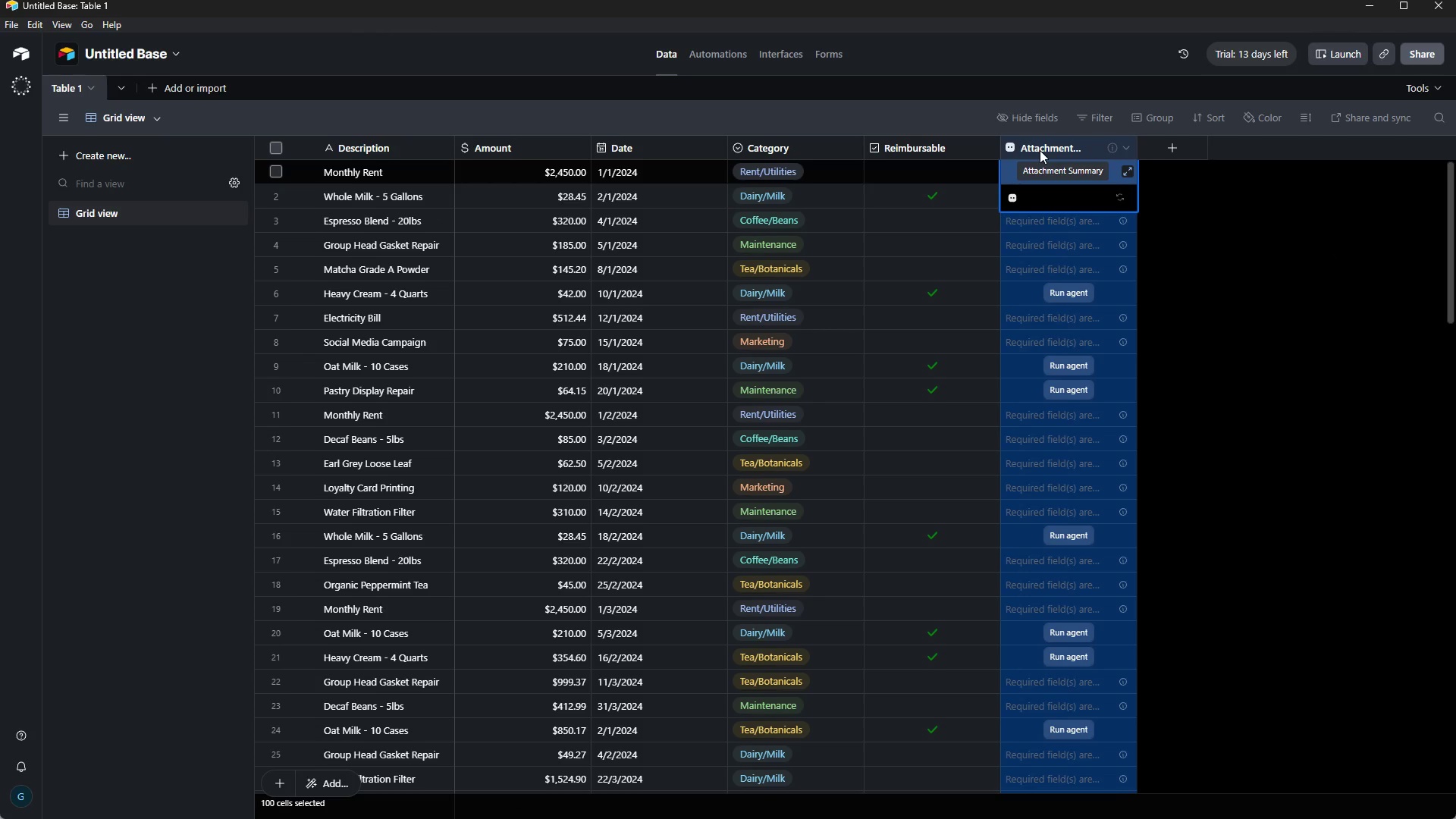 
right_click([1040, 150])
 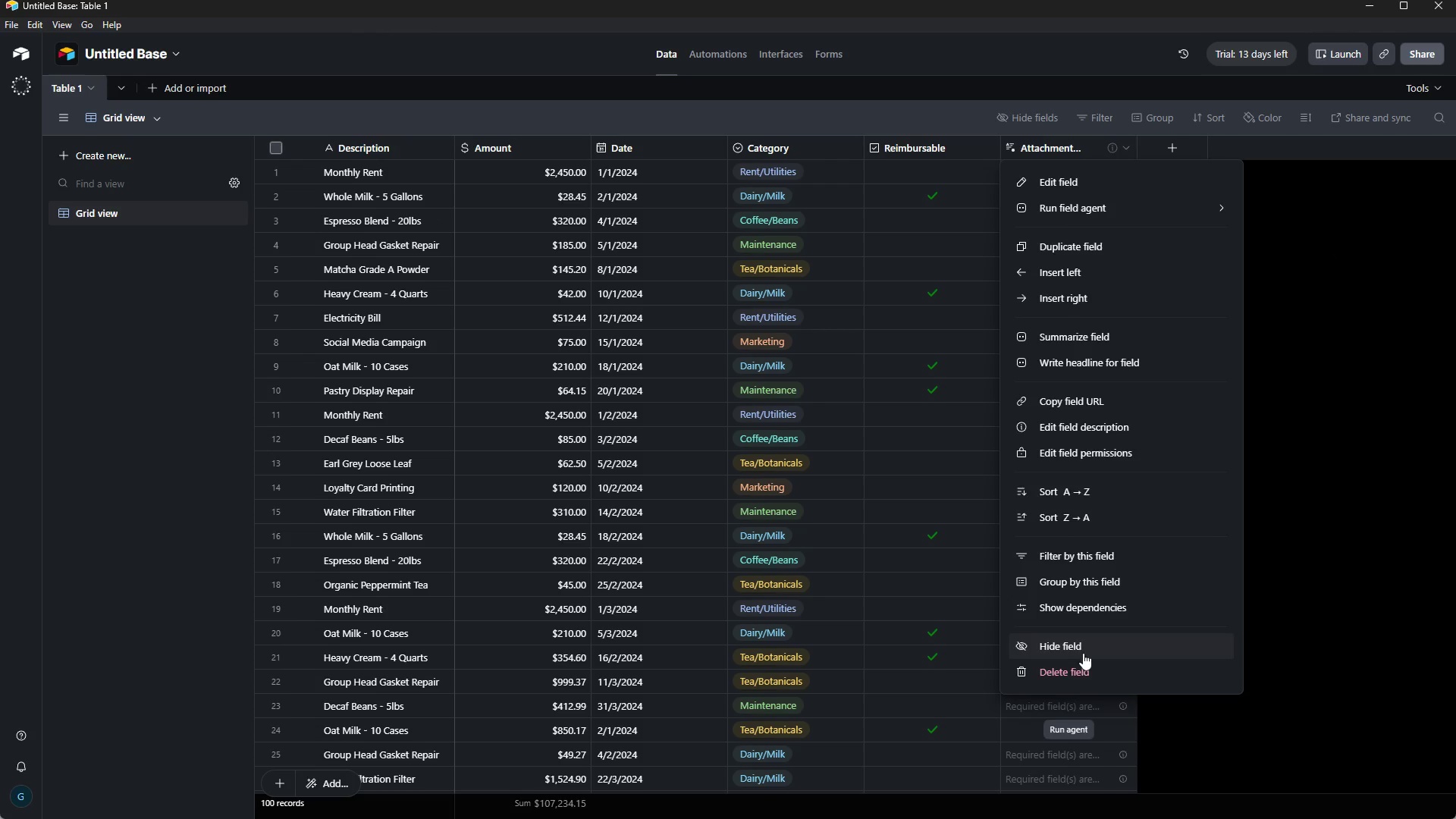 
left_click_drag(start_coordinate=[1083, 668], to_coordinate=[1079, 670])
 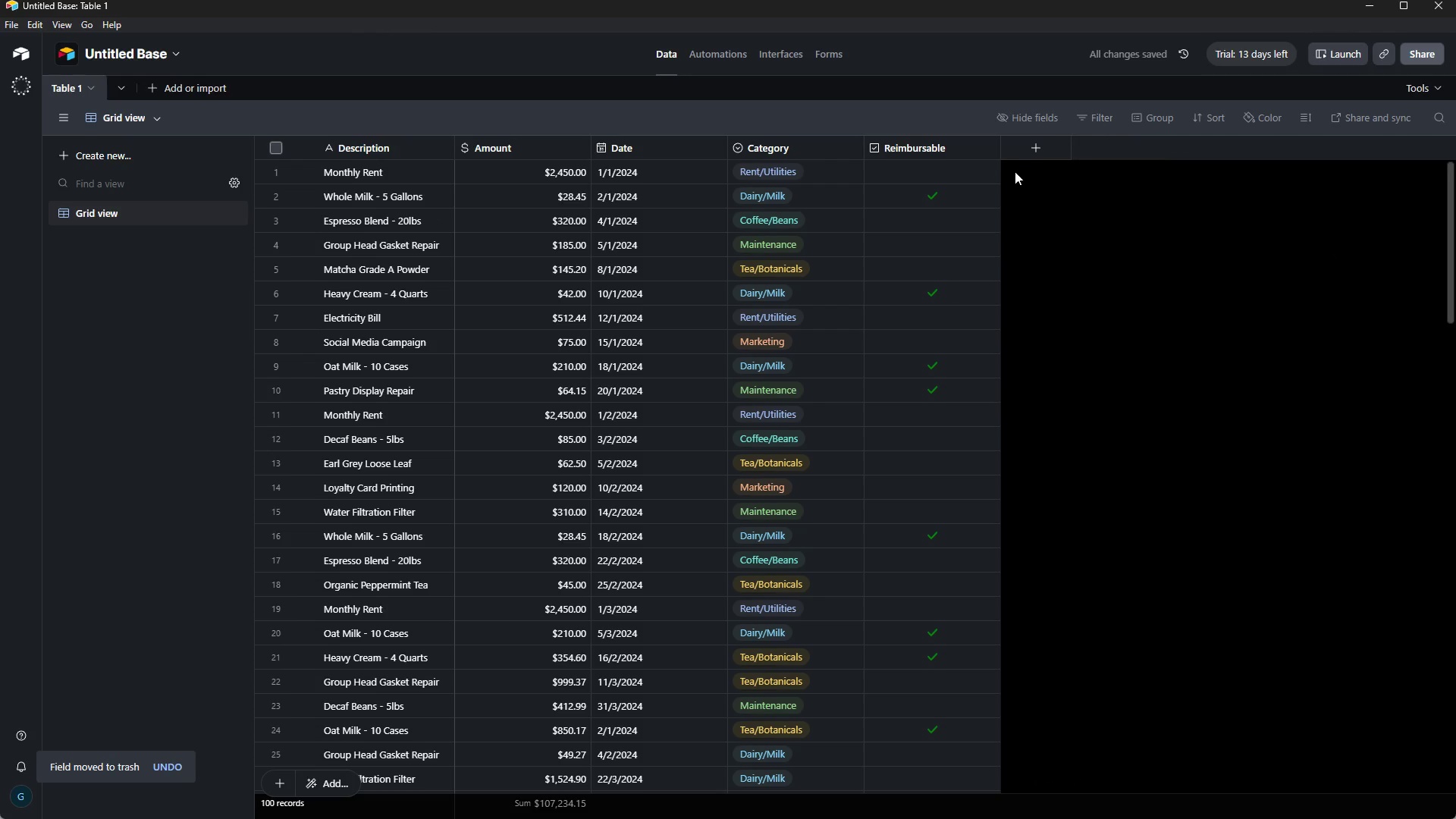 
left_click([1022, 155])
 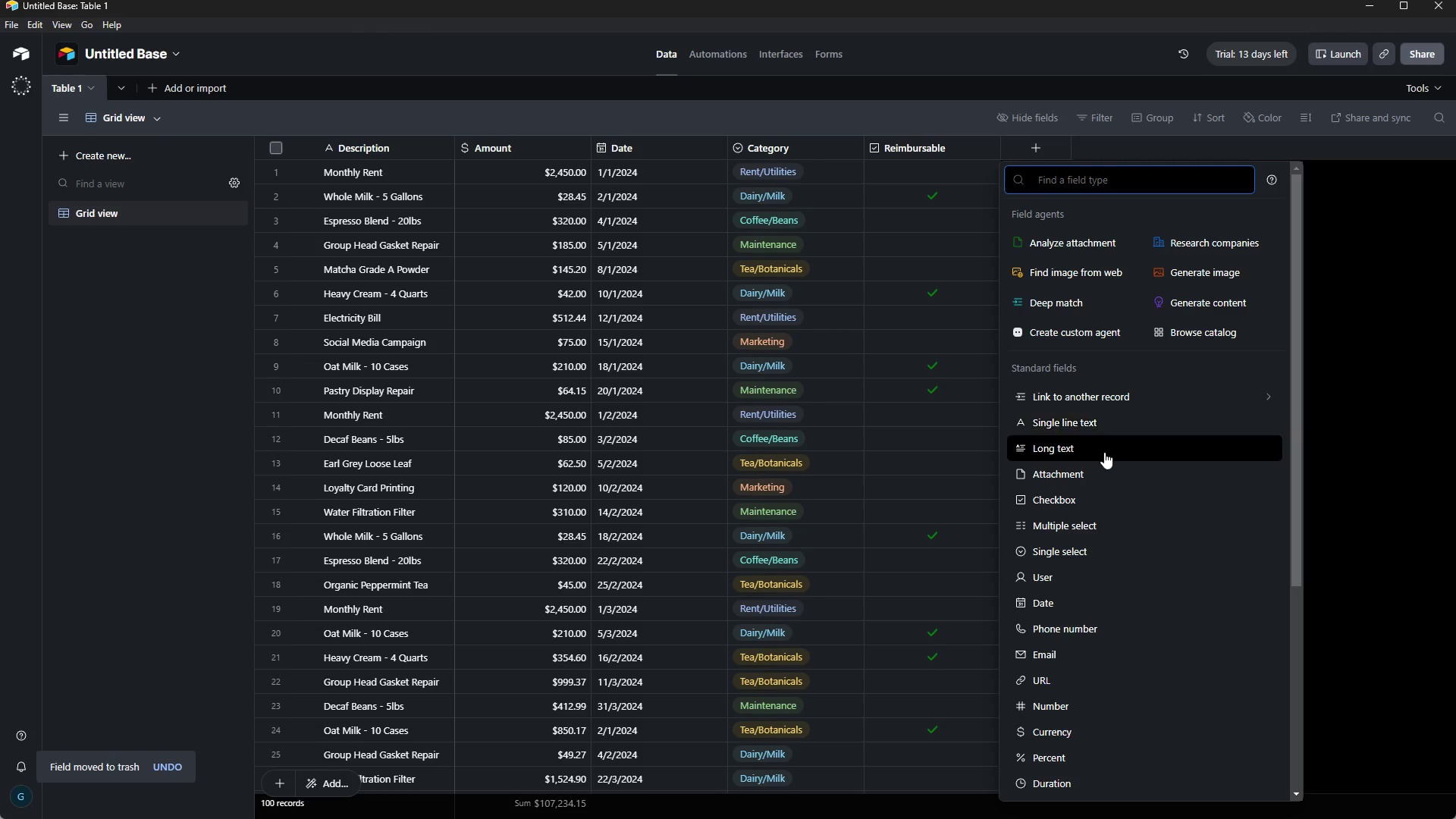 
wait(5.73)
 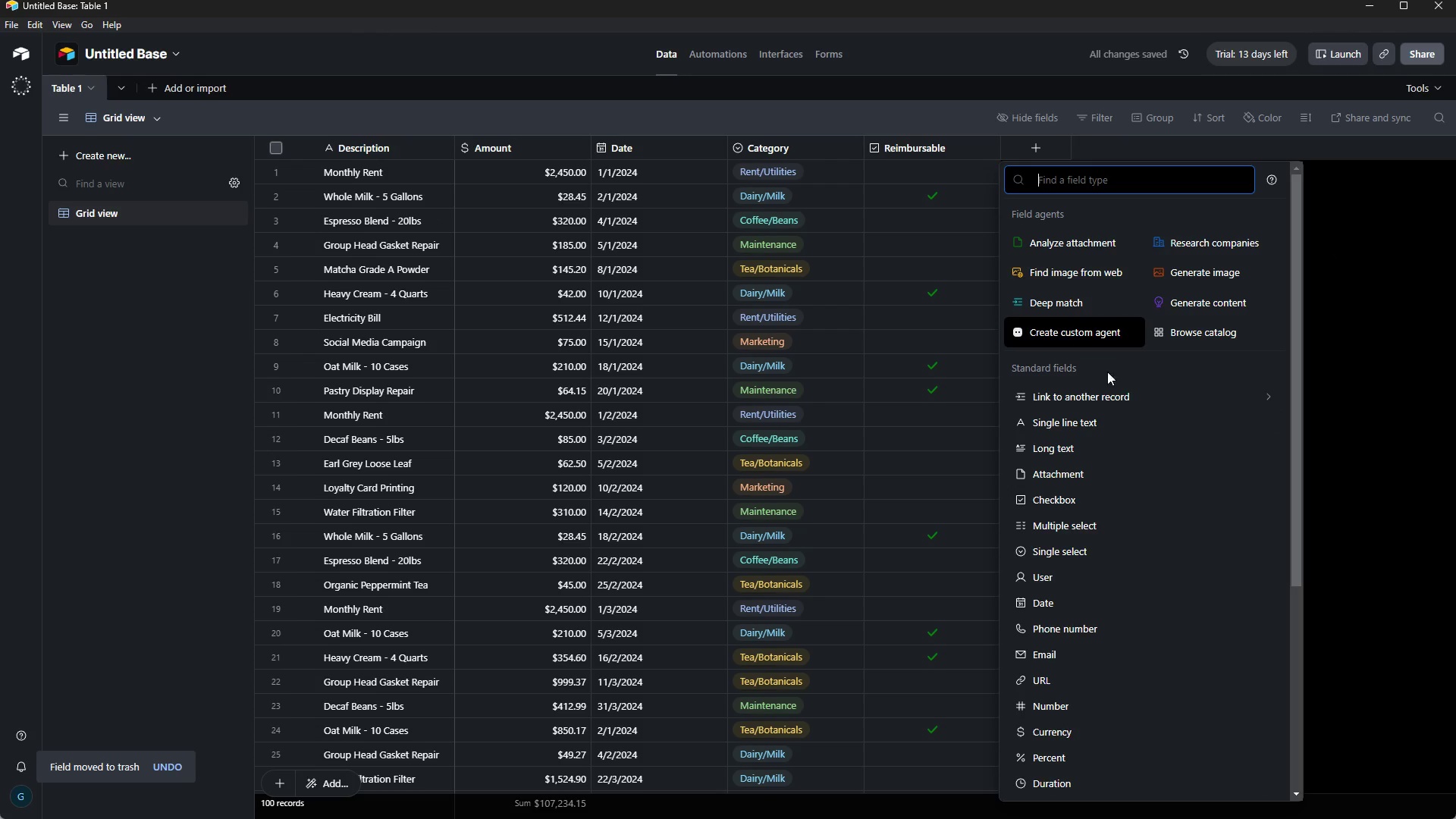 
left_click([1091, 538])
 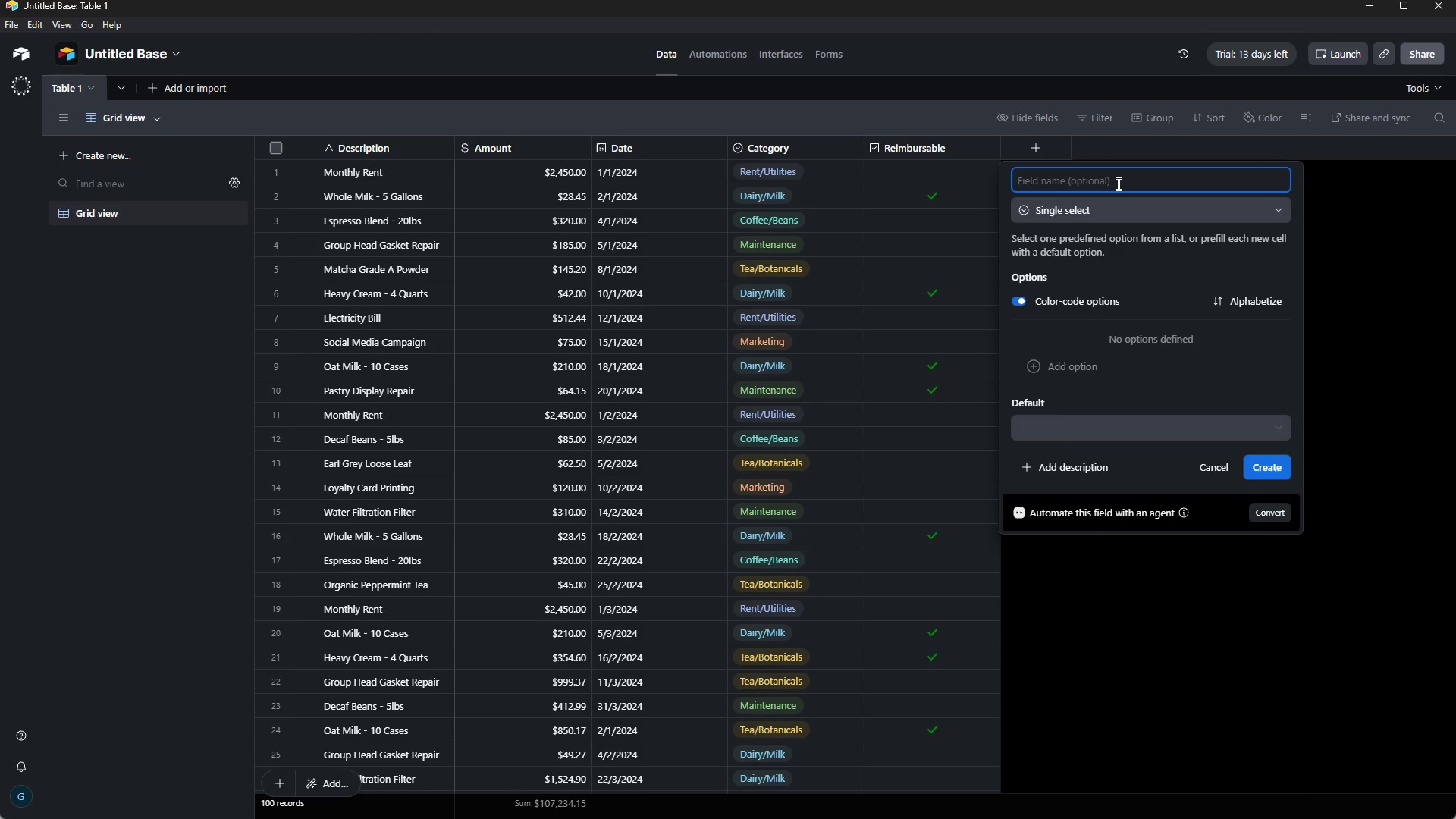 
wait(6.22)
 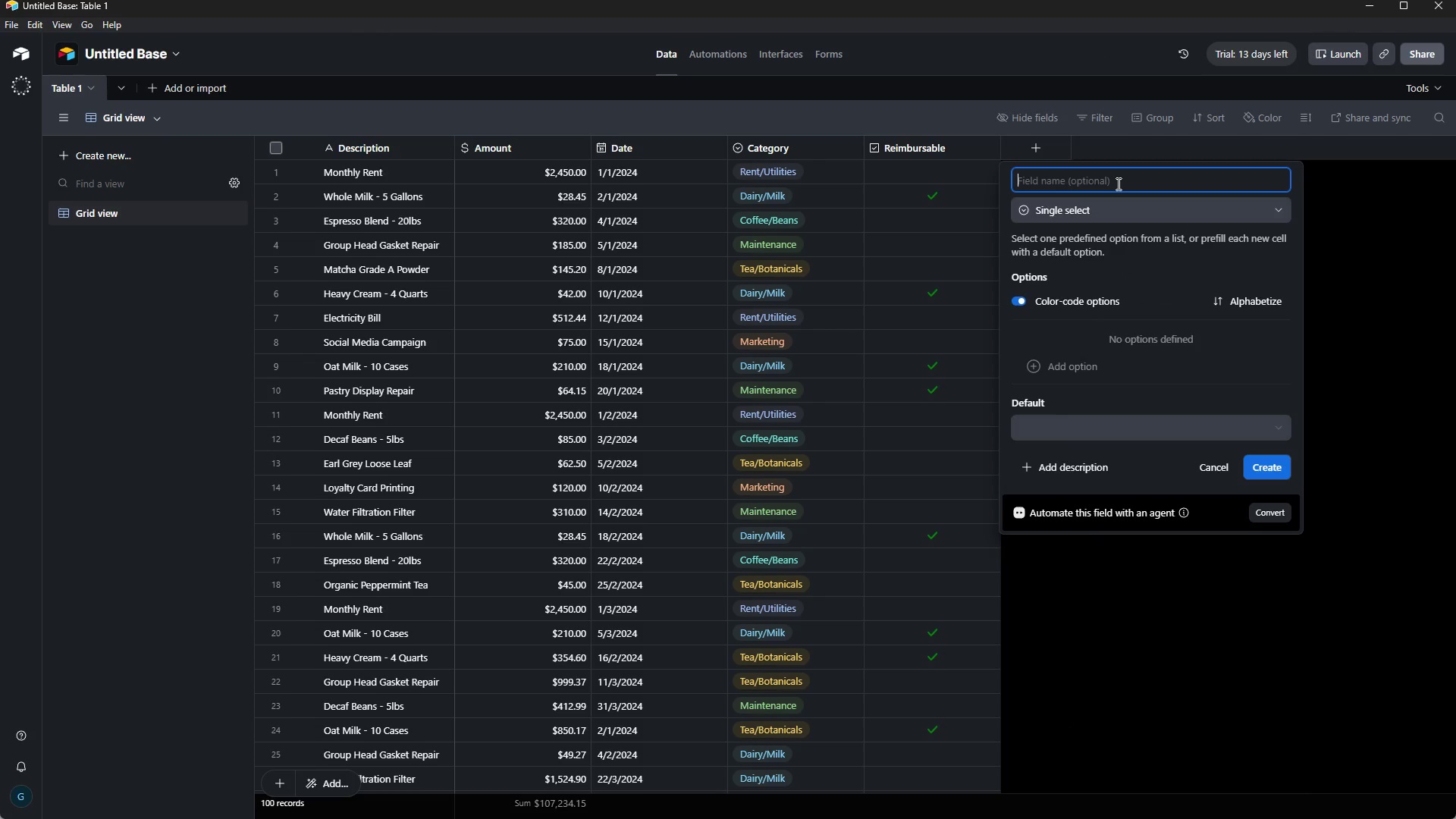 
type(Payment)
 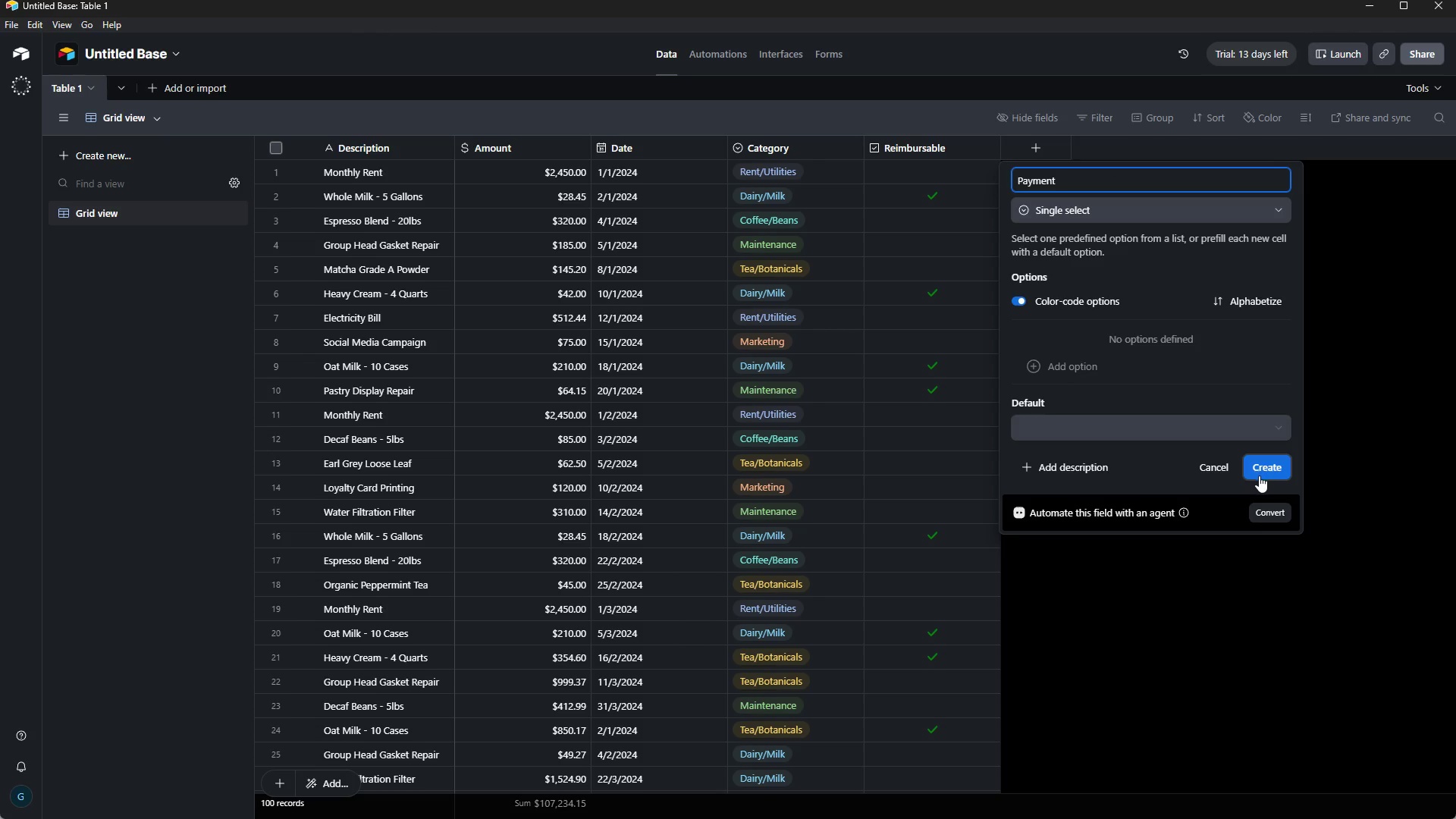 
left_click([1259, 475])
 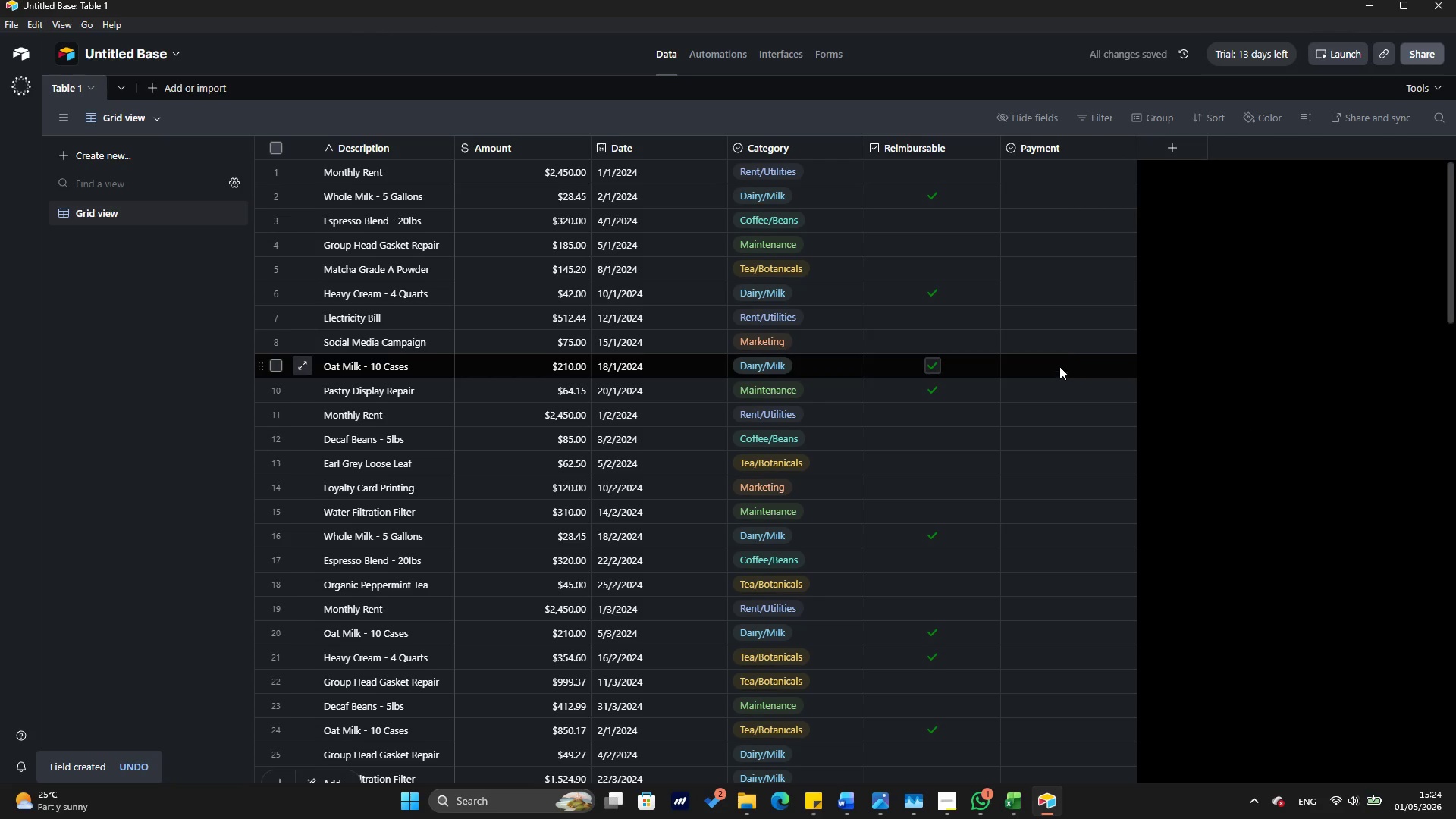 
wait(7.77)
 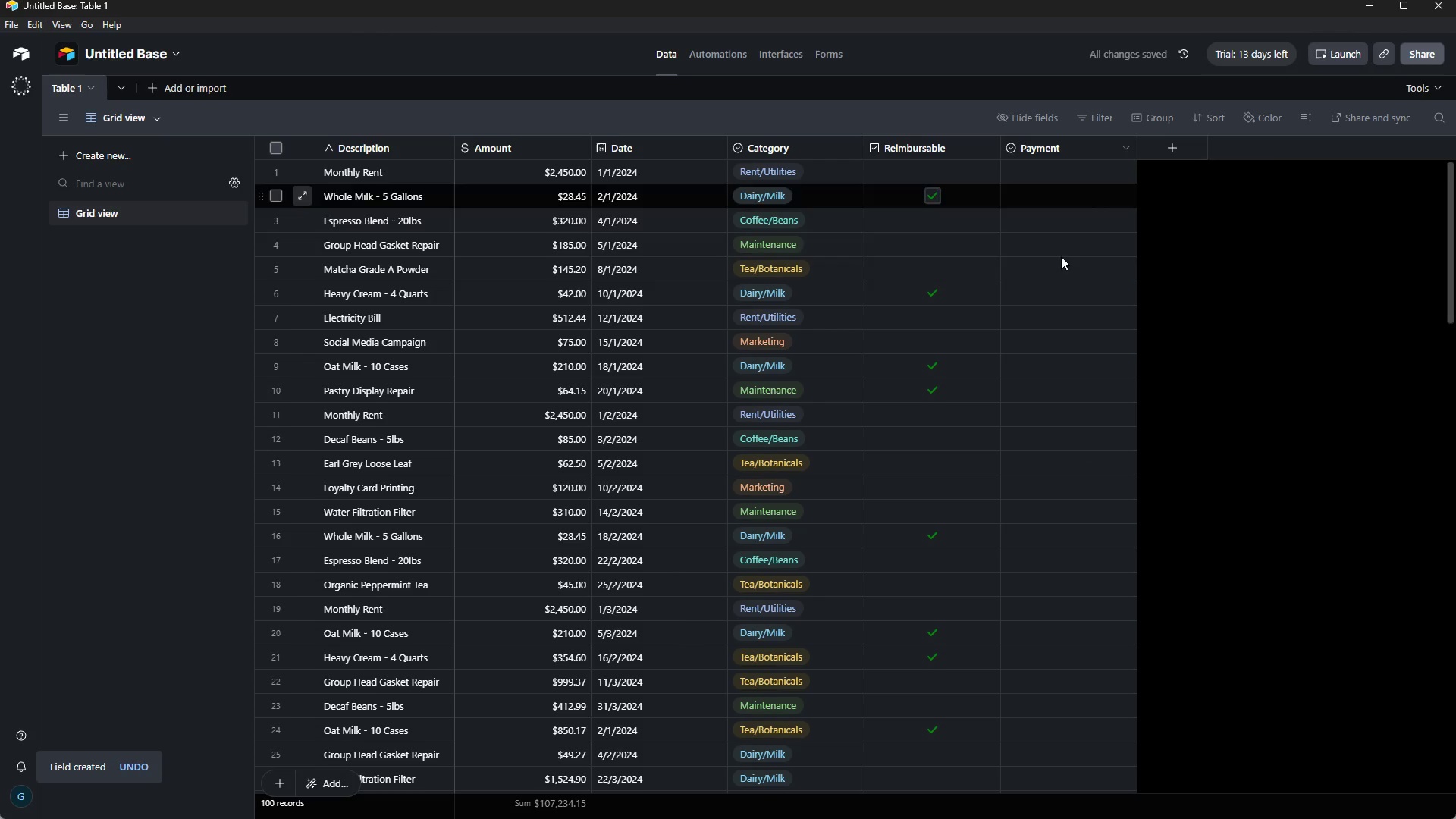 
left_click([1018, 811])
 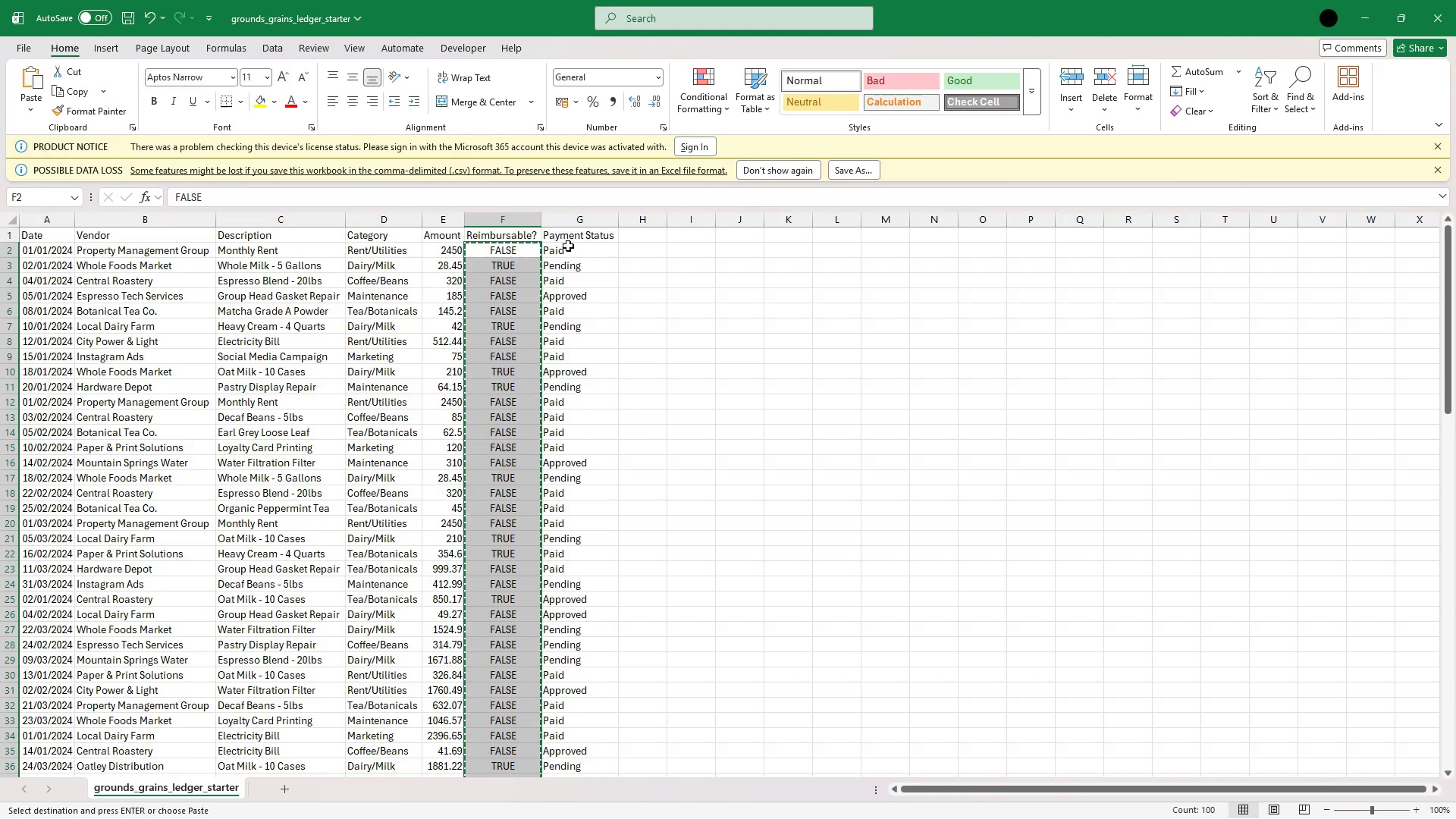 
left_click([568, 251])
 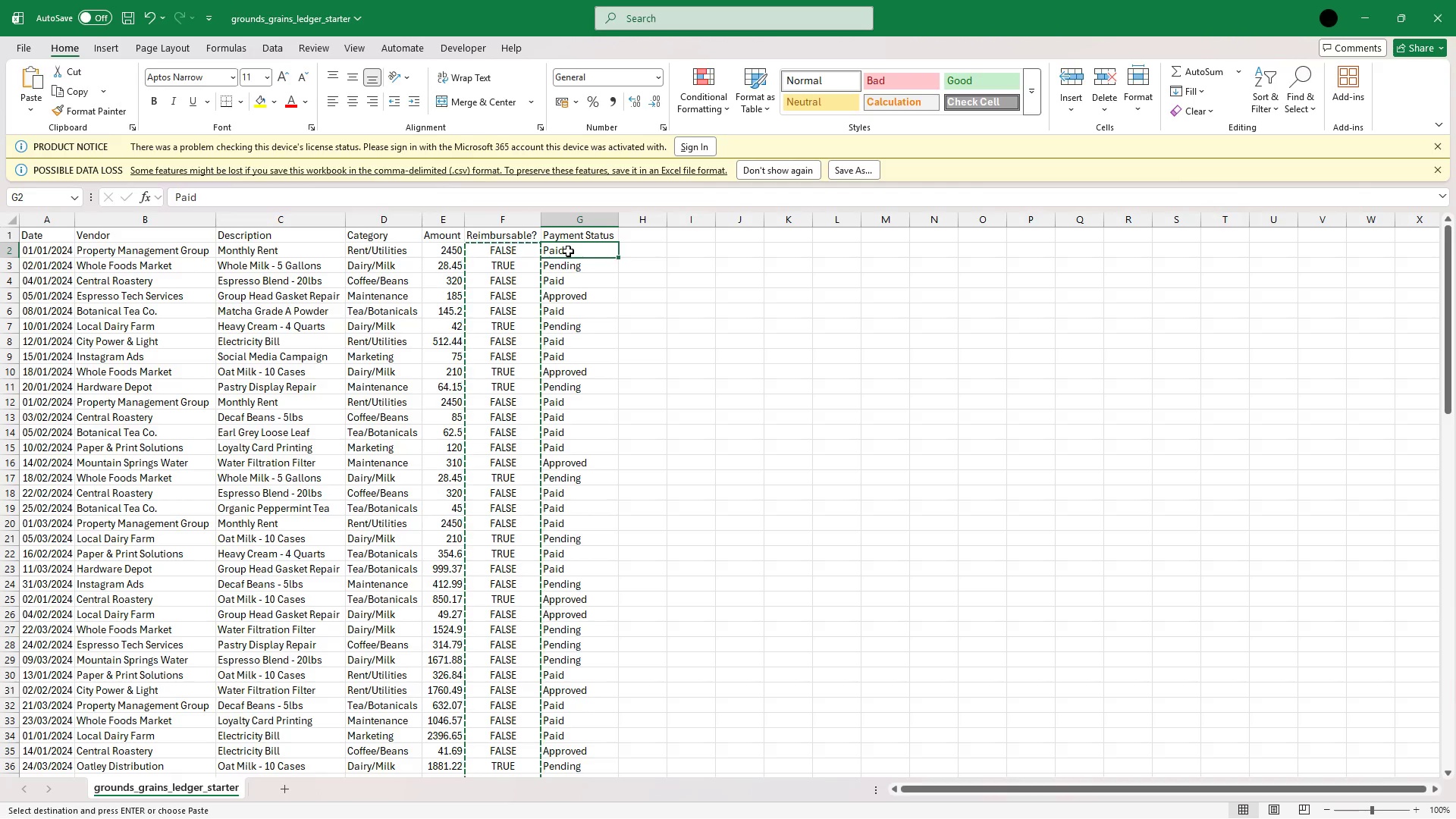 
key(Escape)
 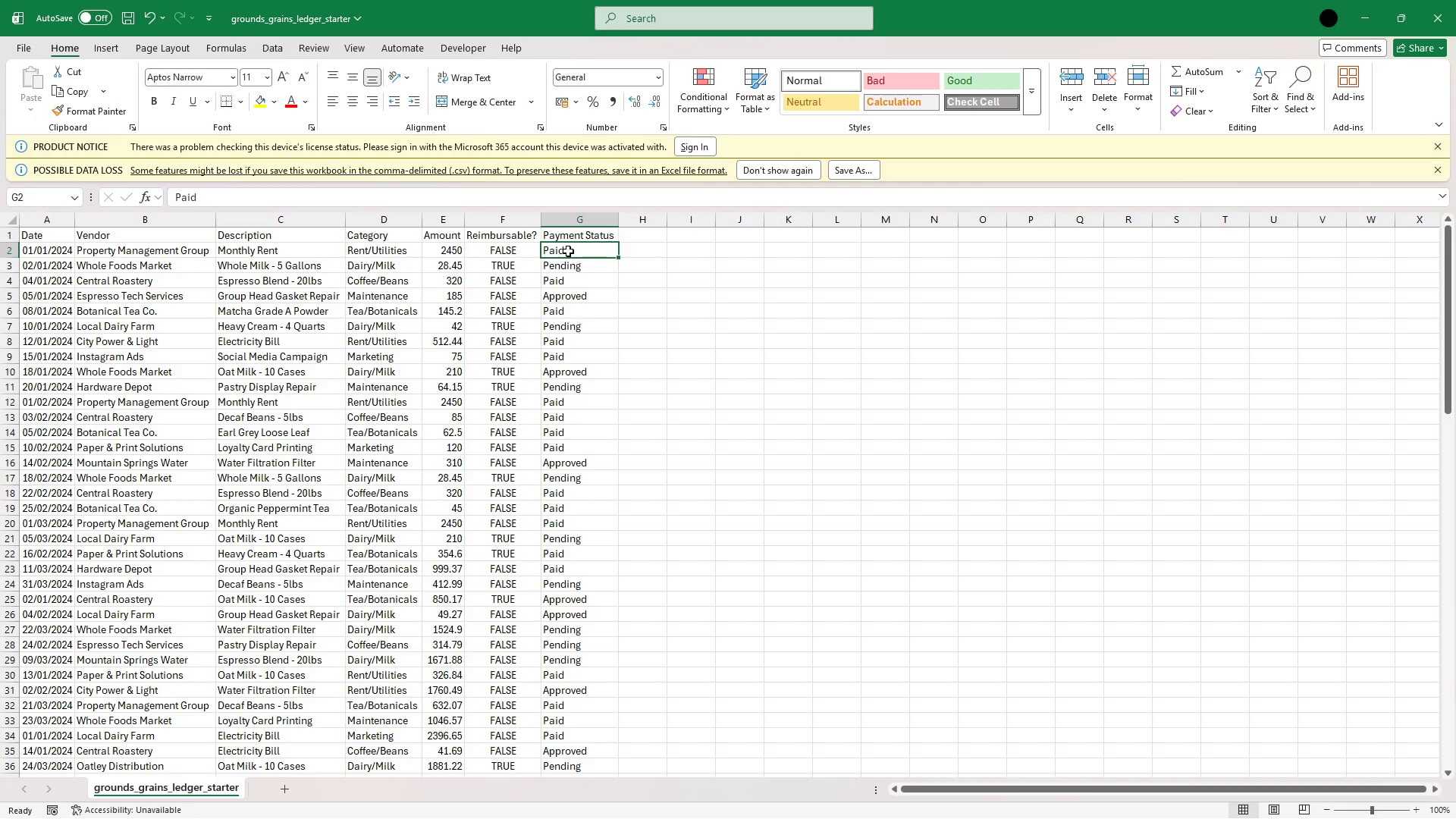 
hold_key(key=ArrowDown, duration=1.52)
 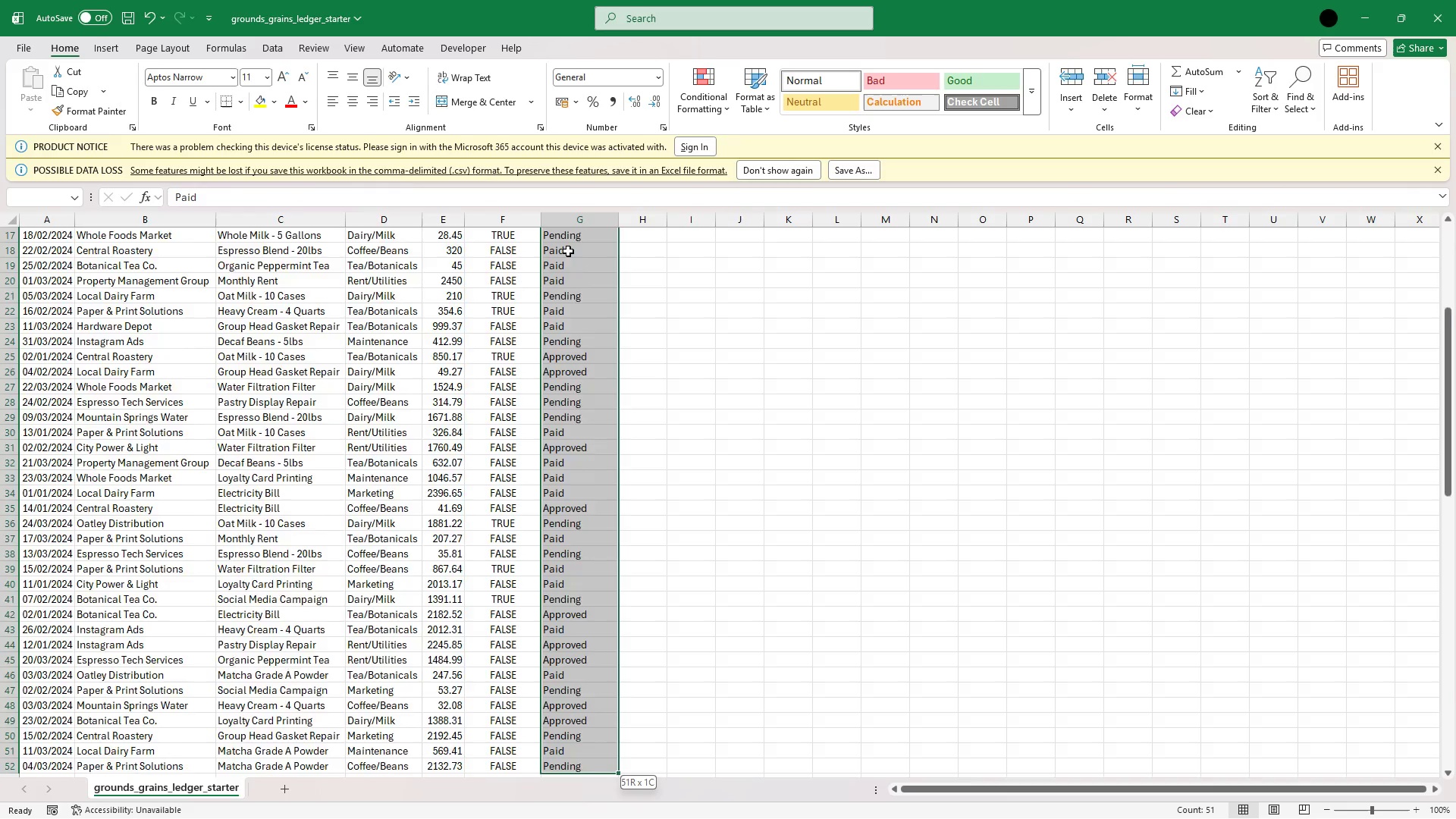 
hold_key(key=ArrowDown, duration=0.78)
 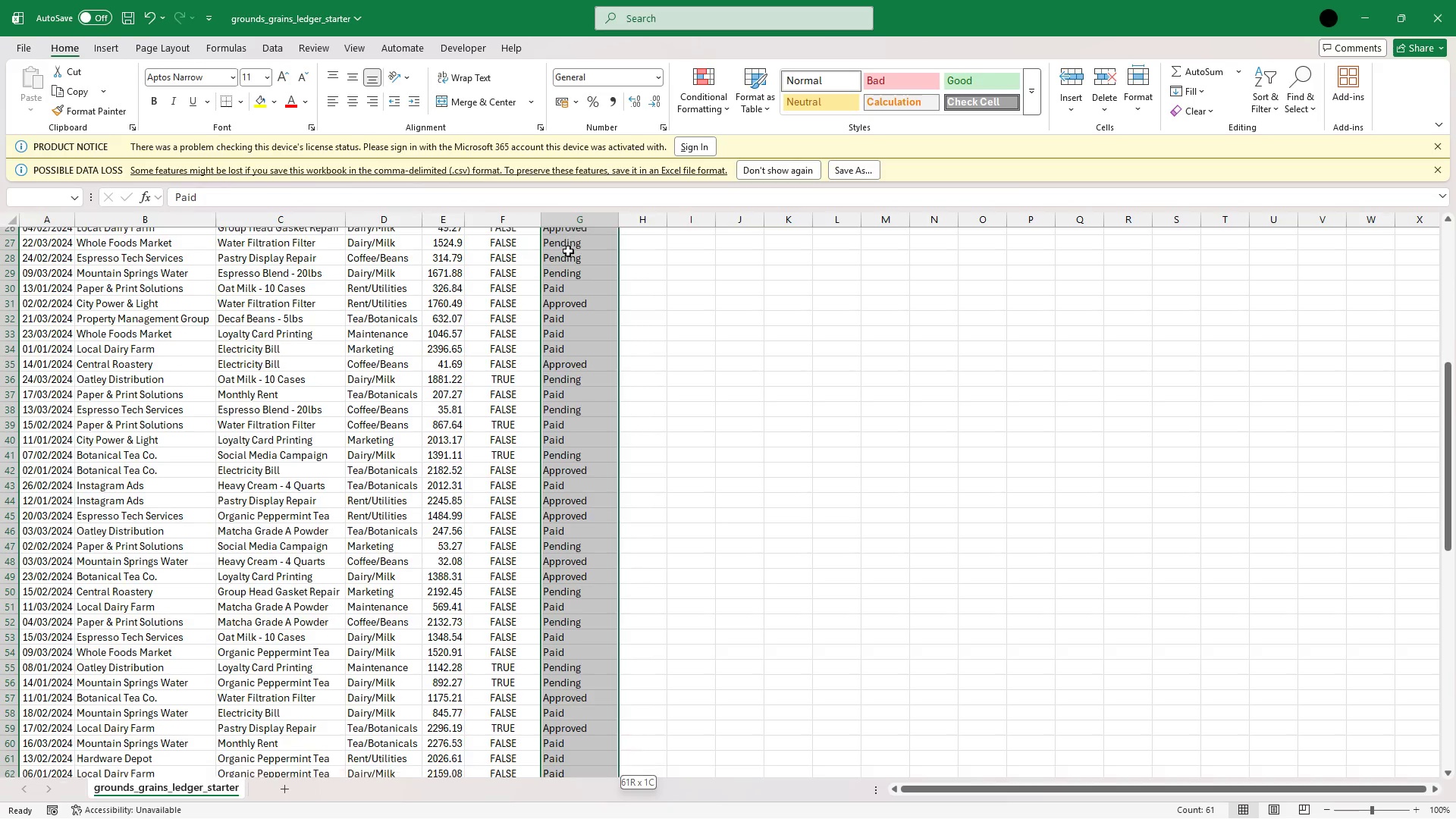 
hold_key(key=ArrowDown, duration=1.01)
 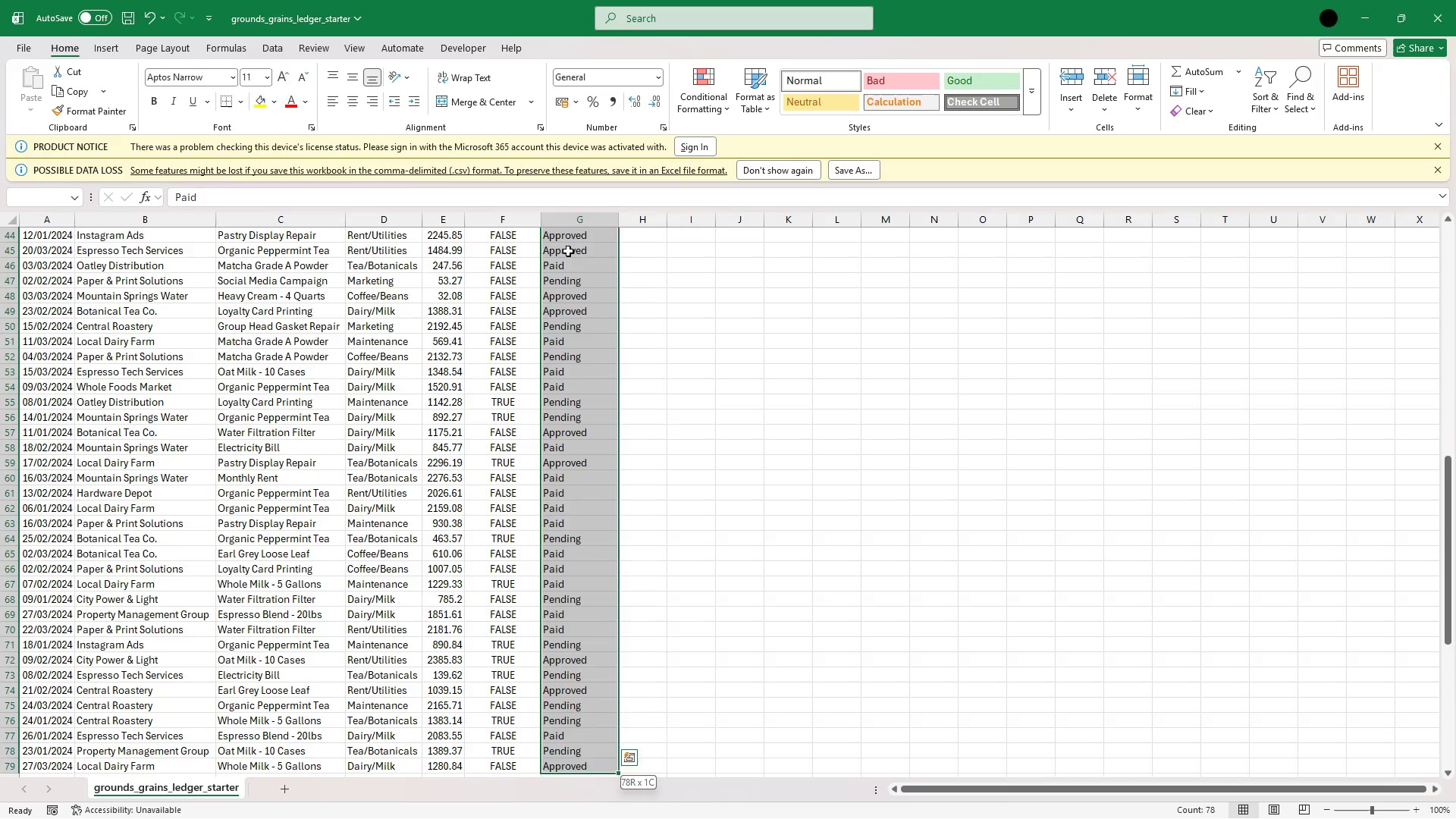 
key(Shift+ArrowDown)
 